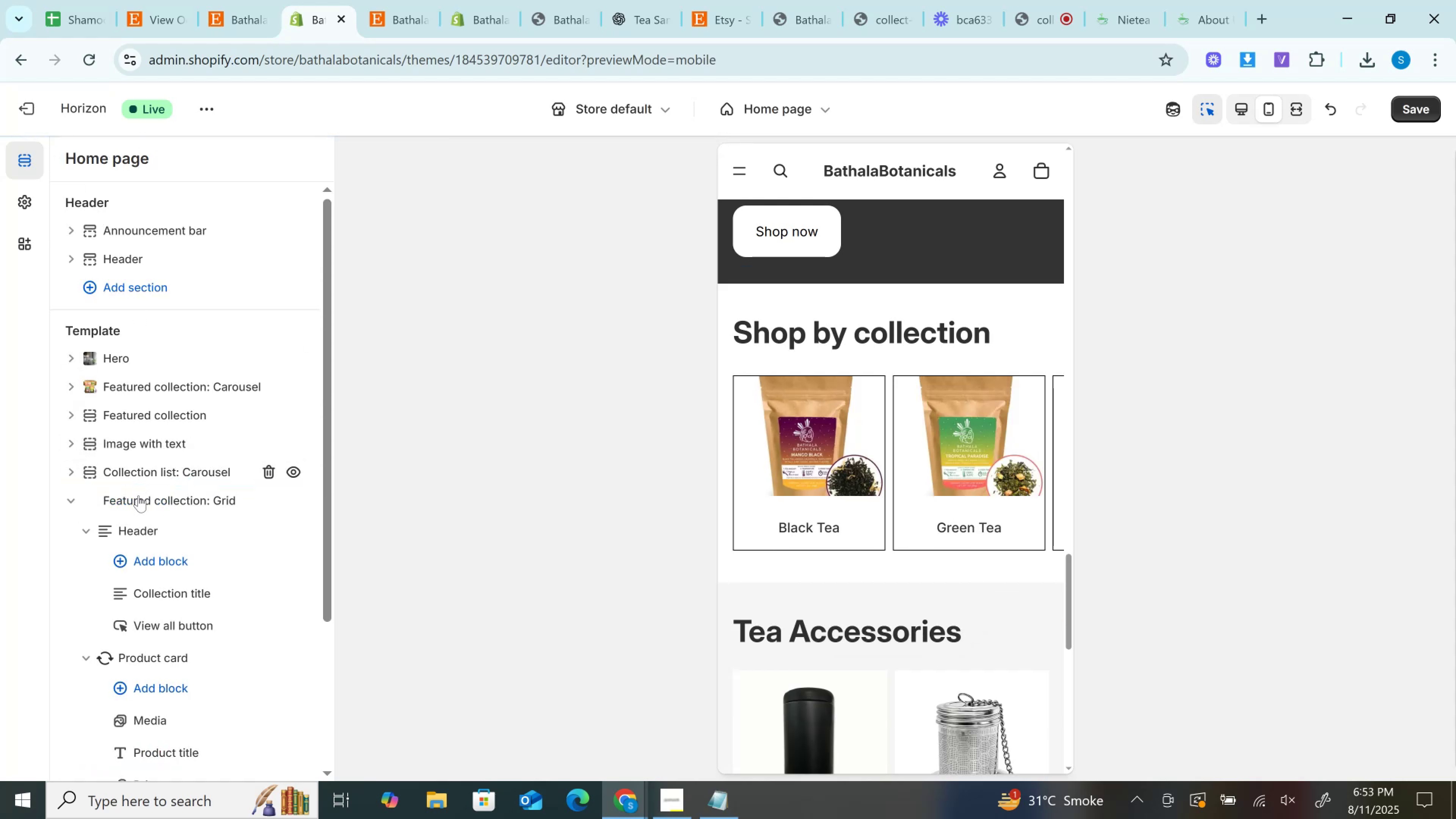 
left_click([138, 497])
 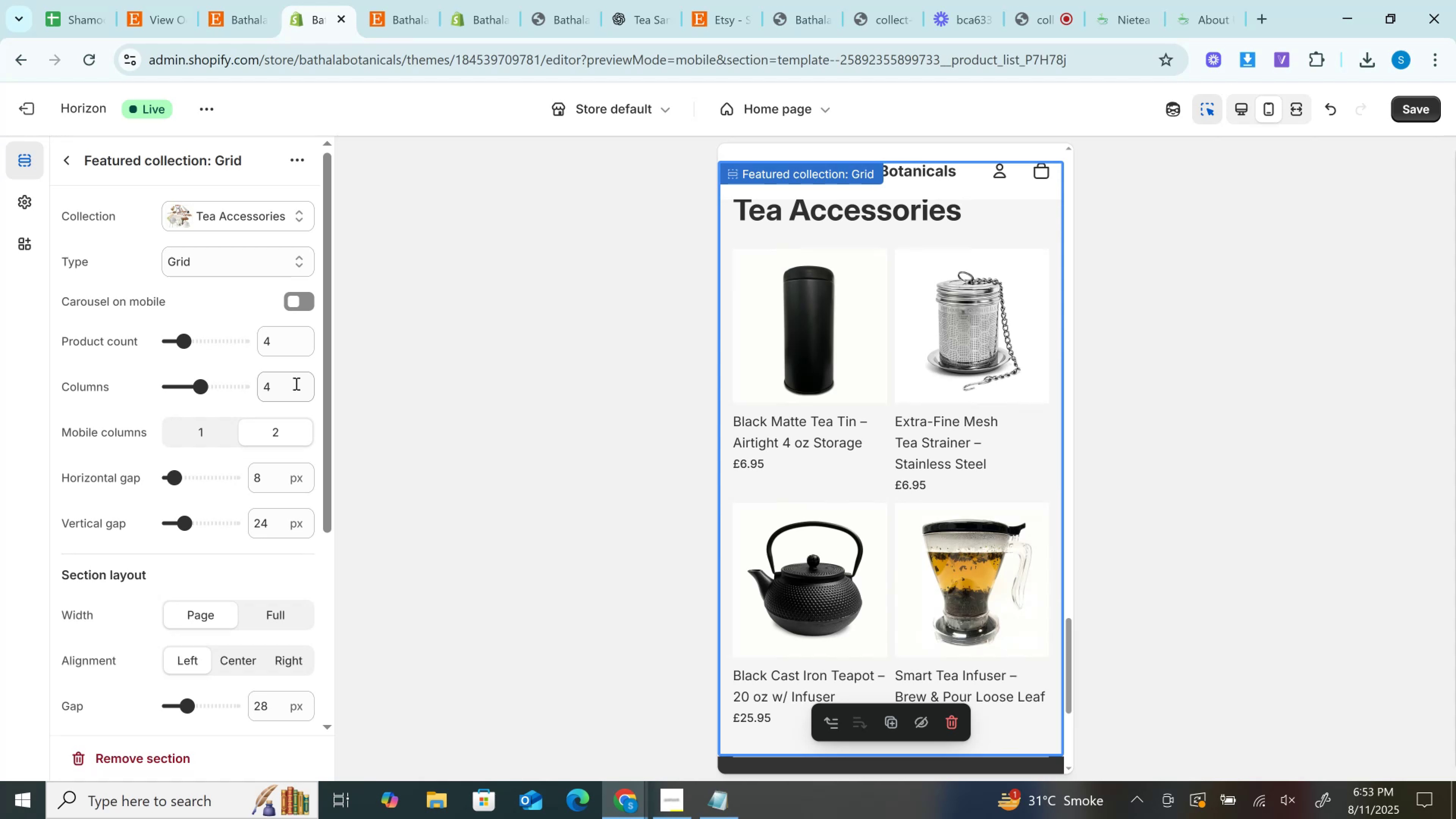 
scroll: coordinate [988, 478], scroll_direction: down, amount: 3.0
 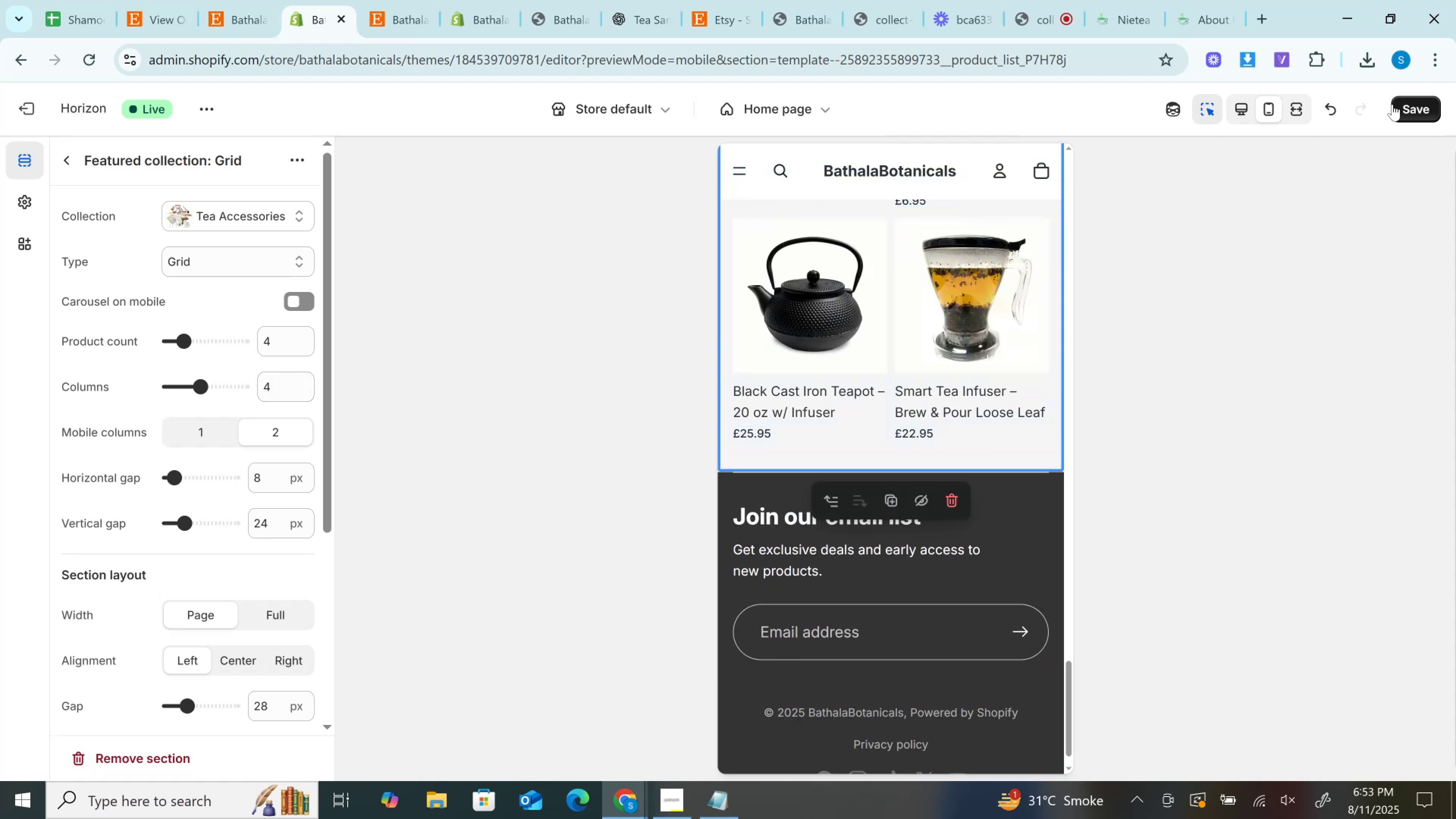 
left_click([1412, 109])
 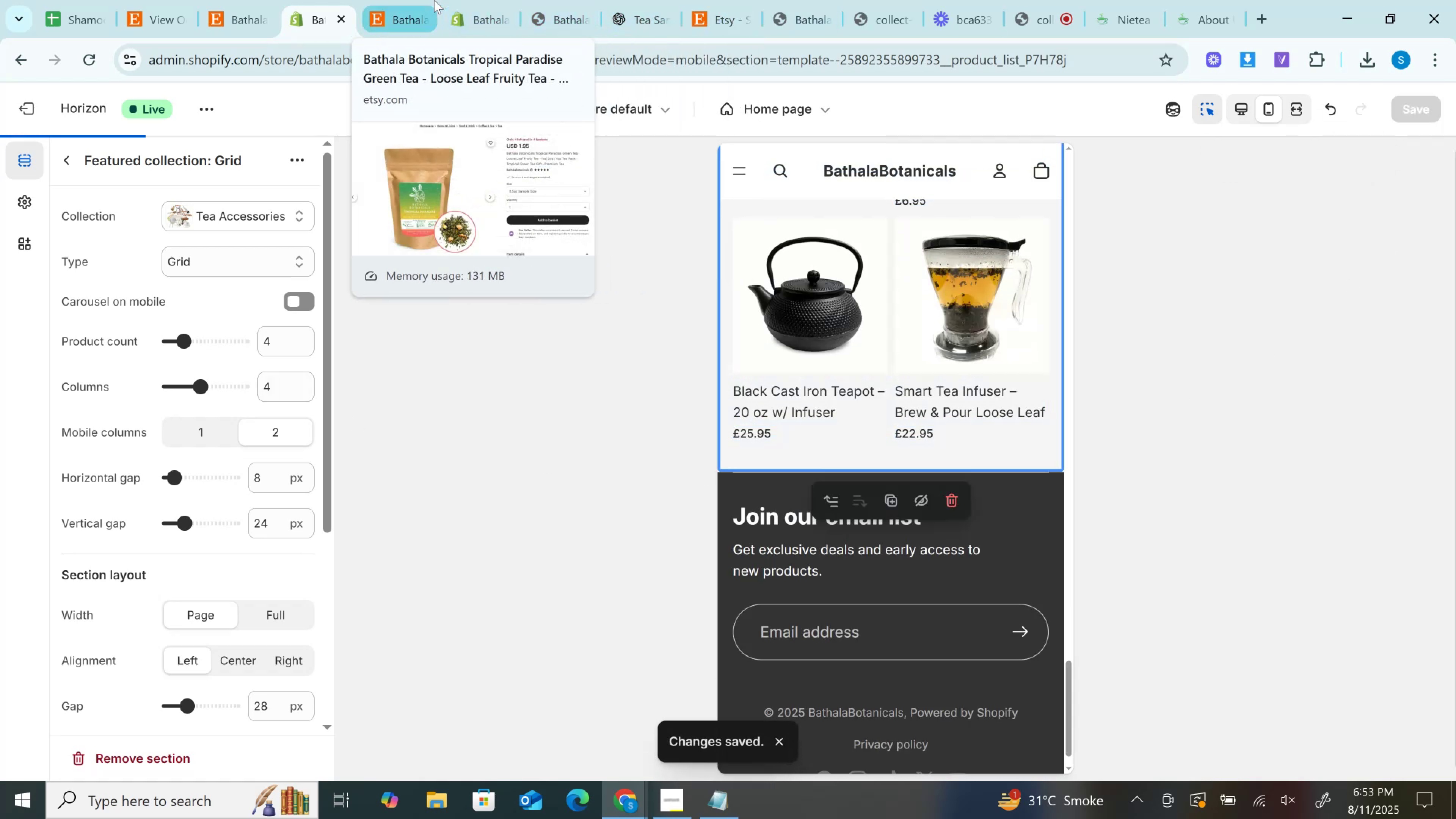 
wait(5.14)
 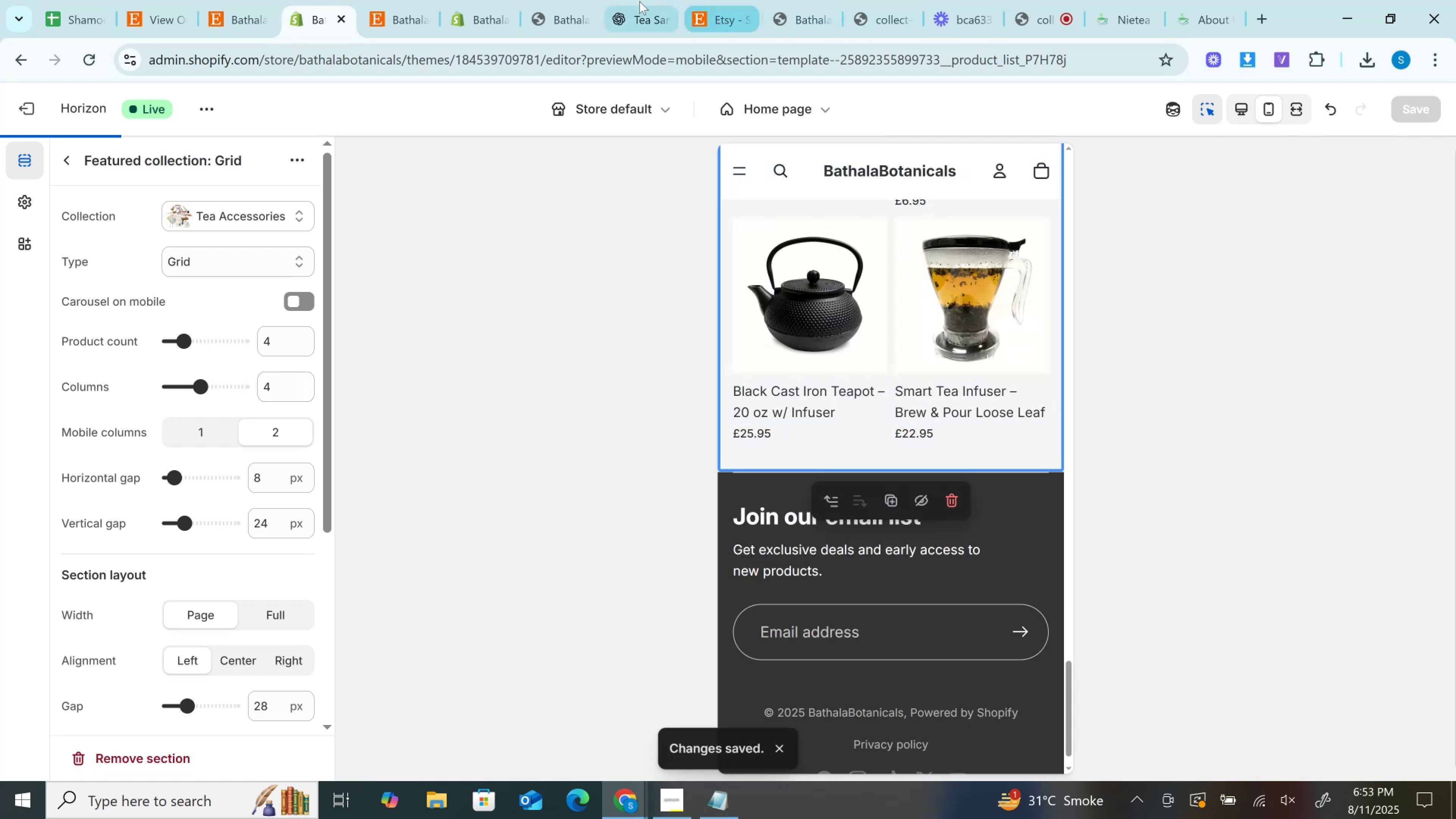 
left_click([434, 0])
 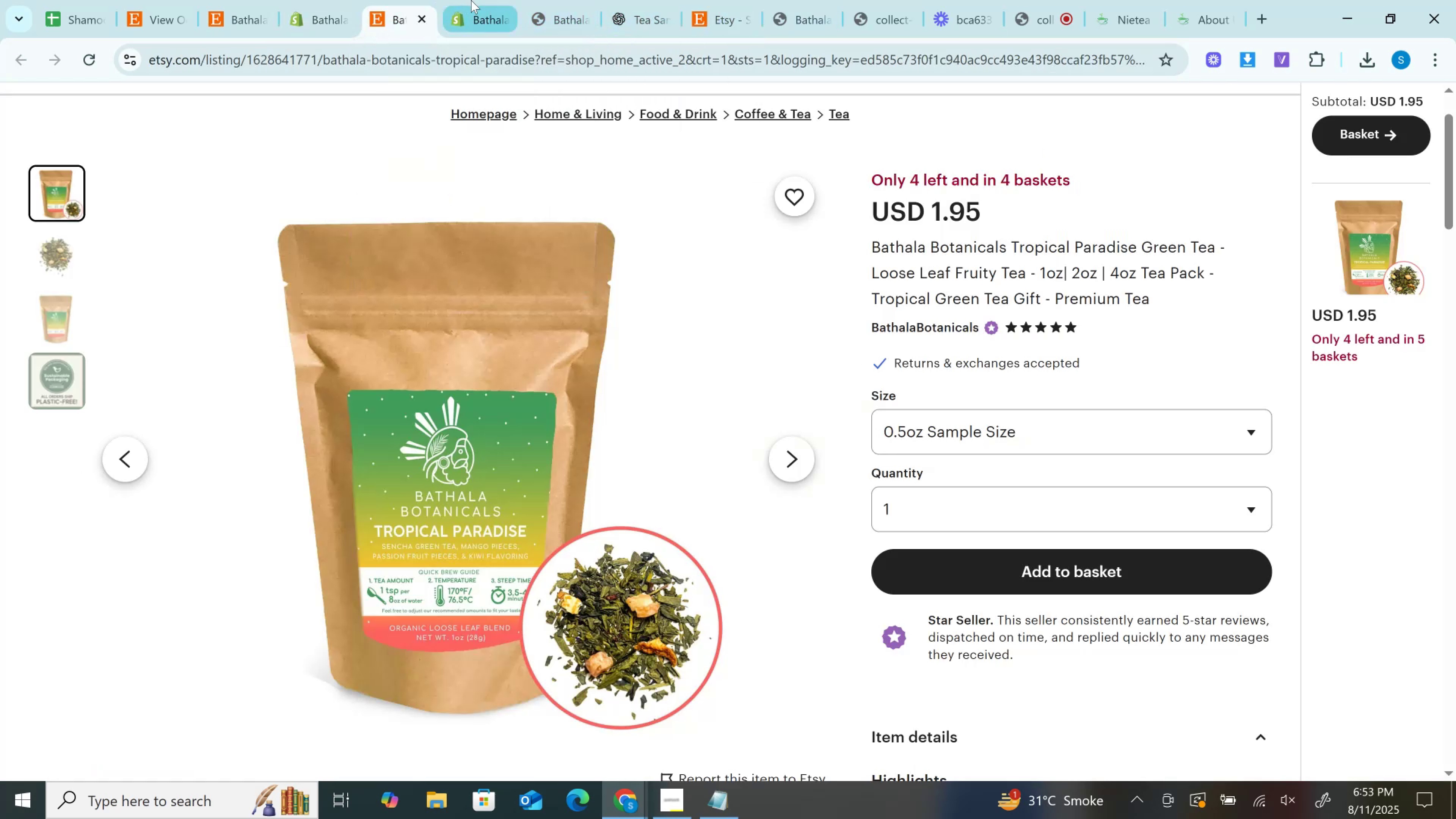 
left_click([471, 0])
 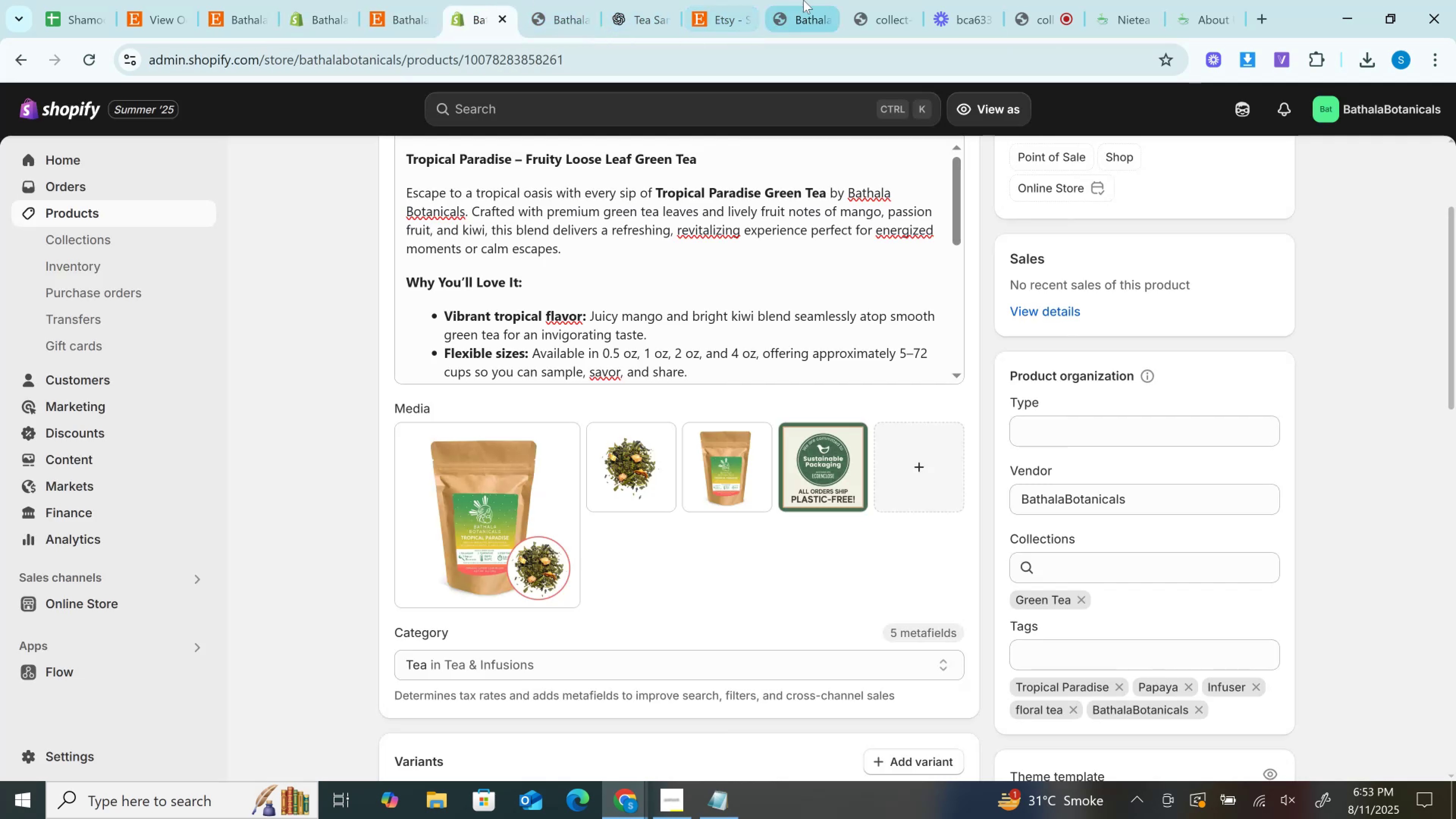 
left_click([803, 0])
 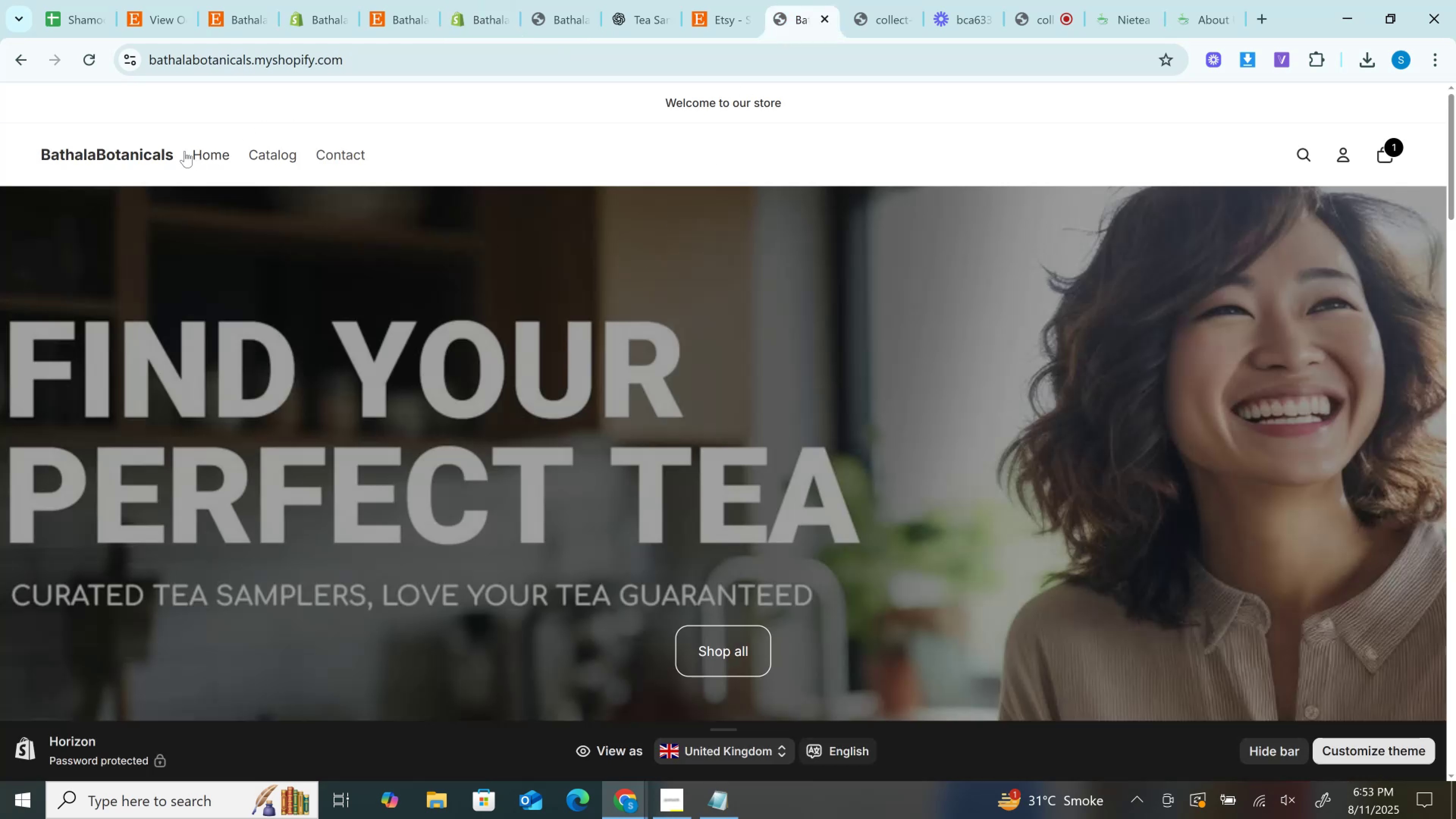 
left_click([169, 148])
 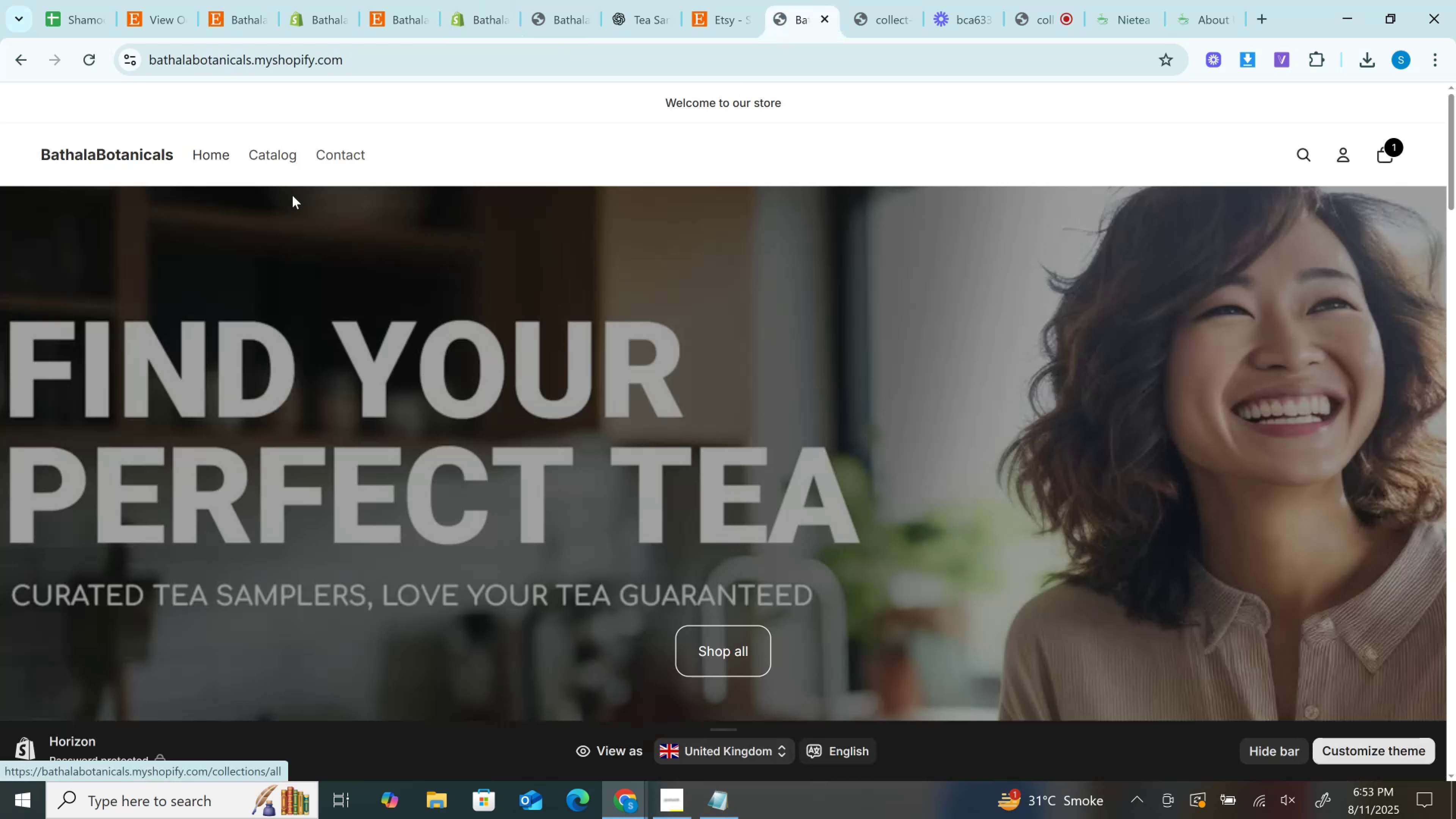 
wait(7.63)
 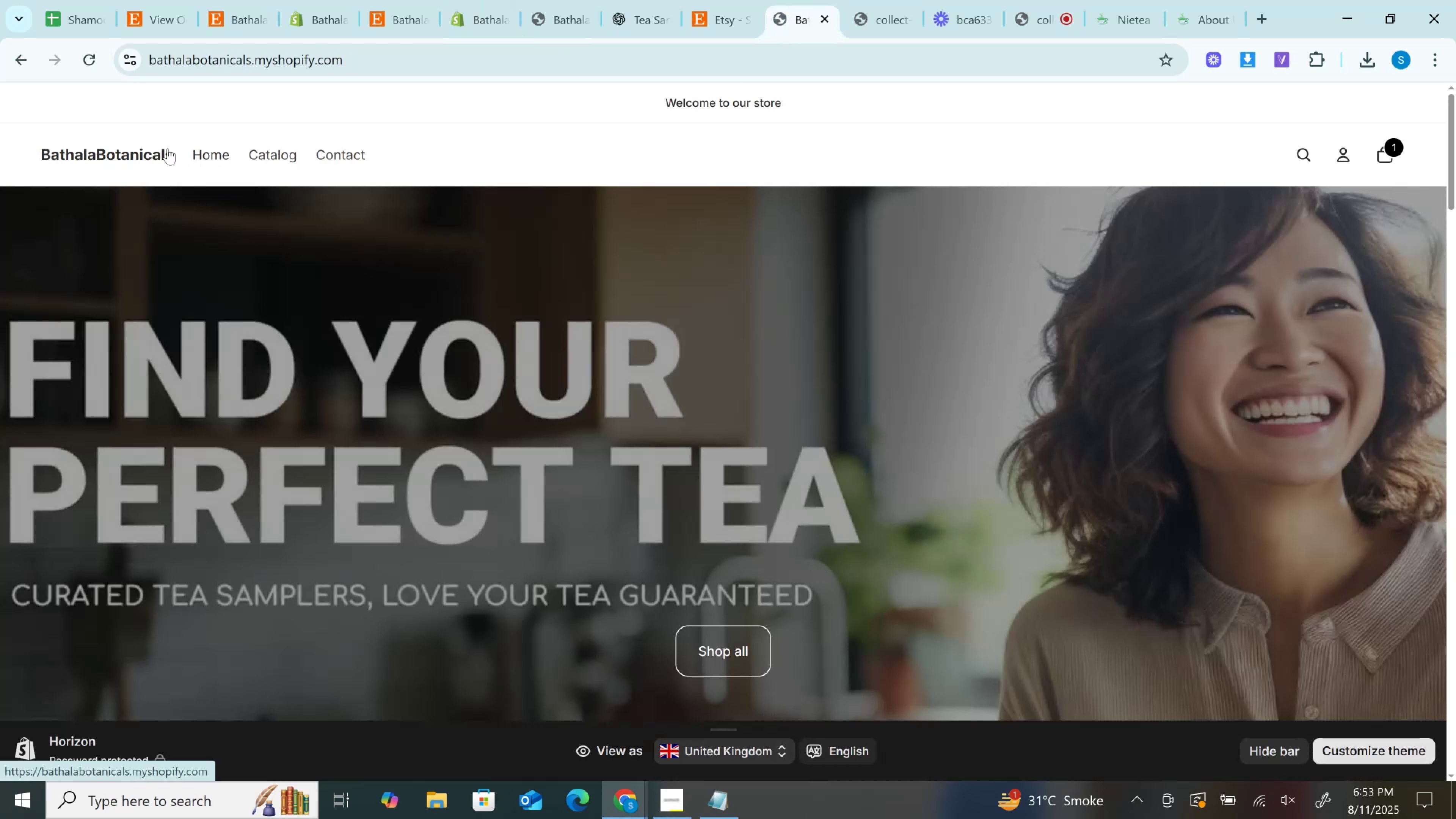 
scroll: coordinate [493, 449], scroll_direction: down, amount: 14.0
 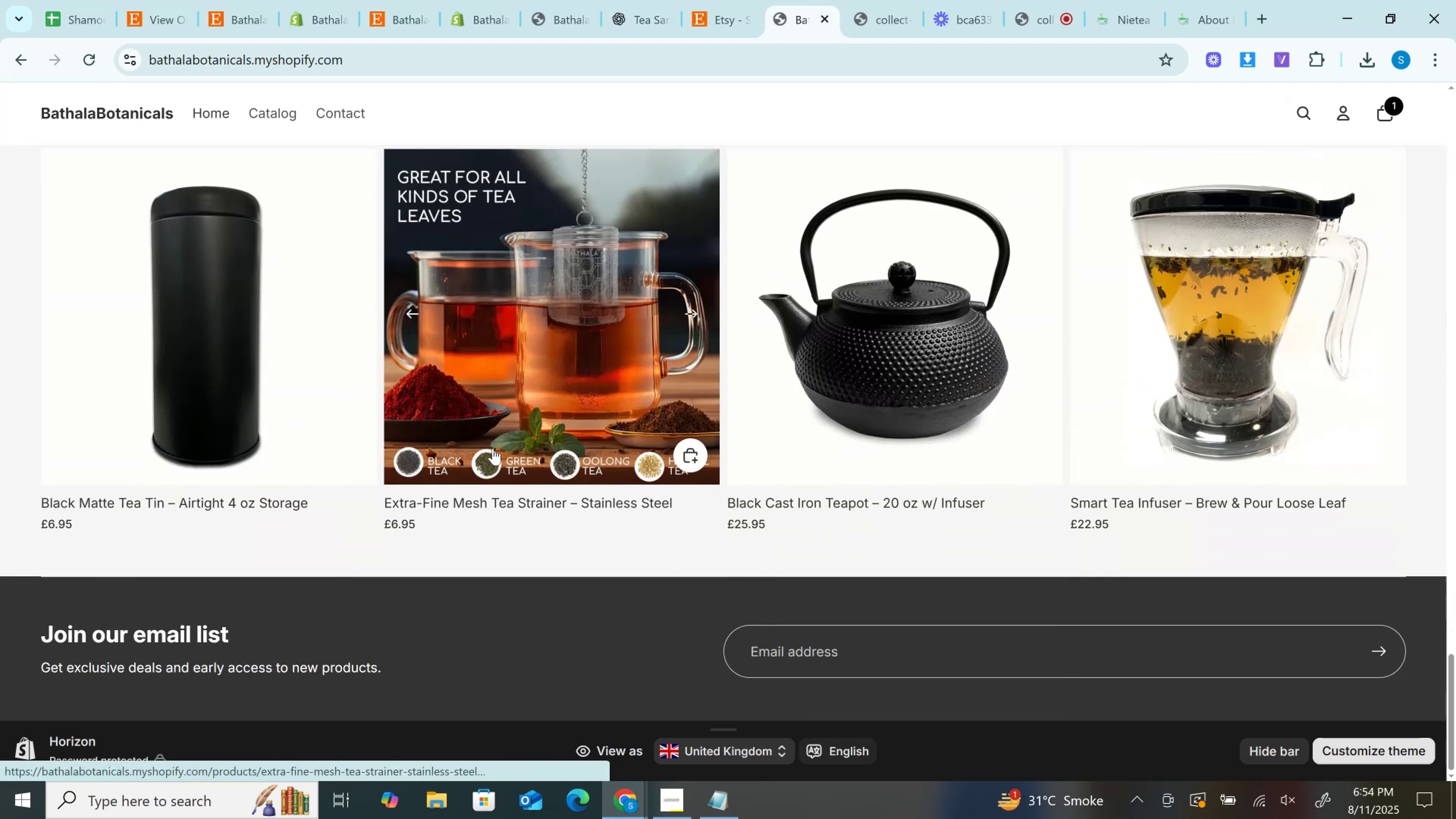 
scroll: coordinate [493, 449], scroll_direction: up, amount: 5.0
 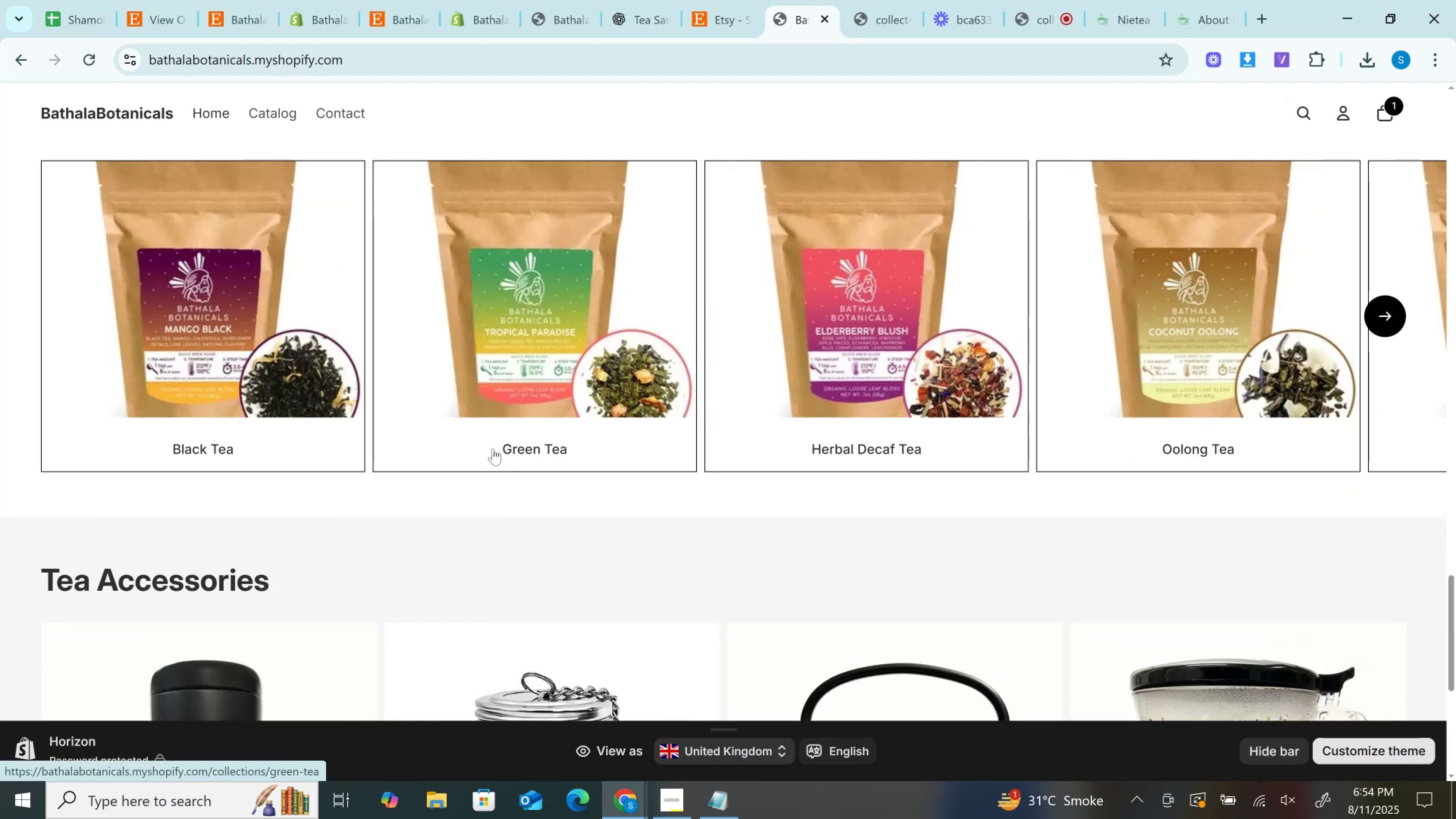 
left_click([493, 449])
 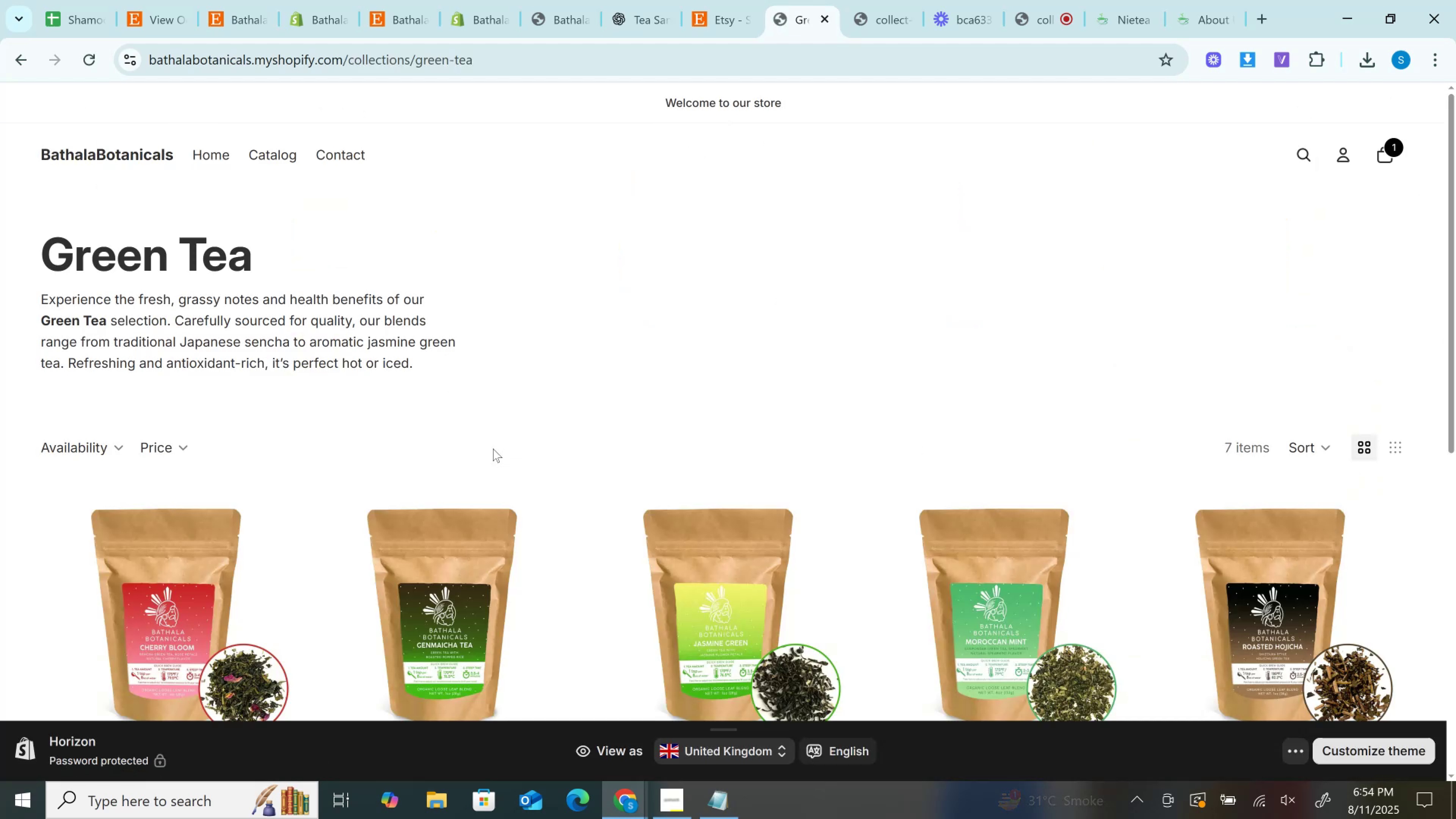 
scroll: coordinate [493, 449], scroll_direction: down, amount: 5.0
 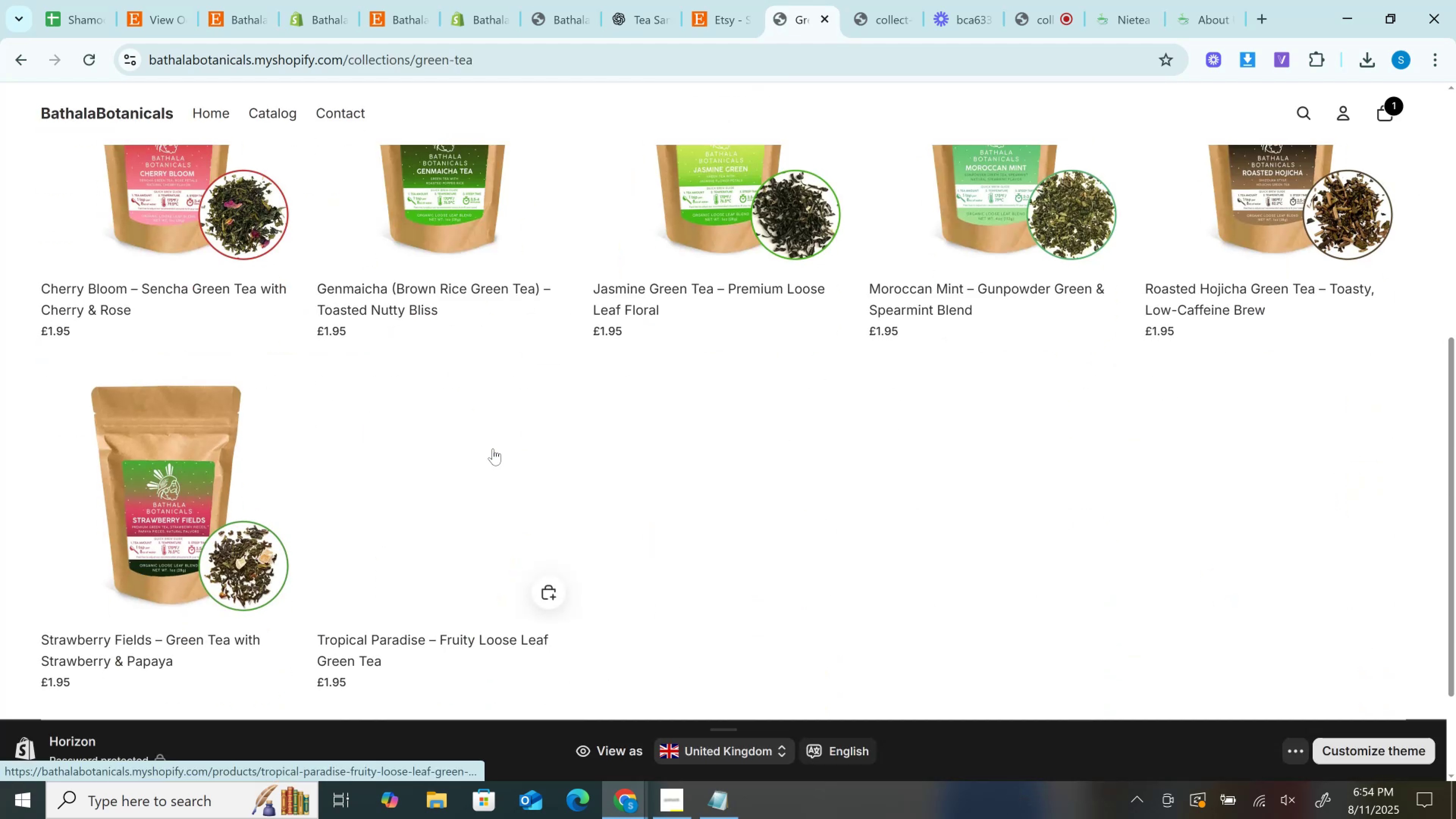 
scroll: coordinate [491, 449], scroll_direction: up, amount: 6.0
 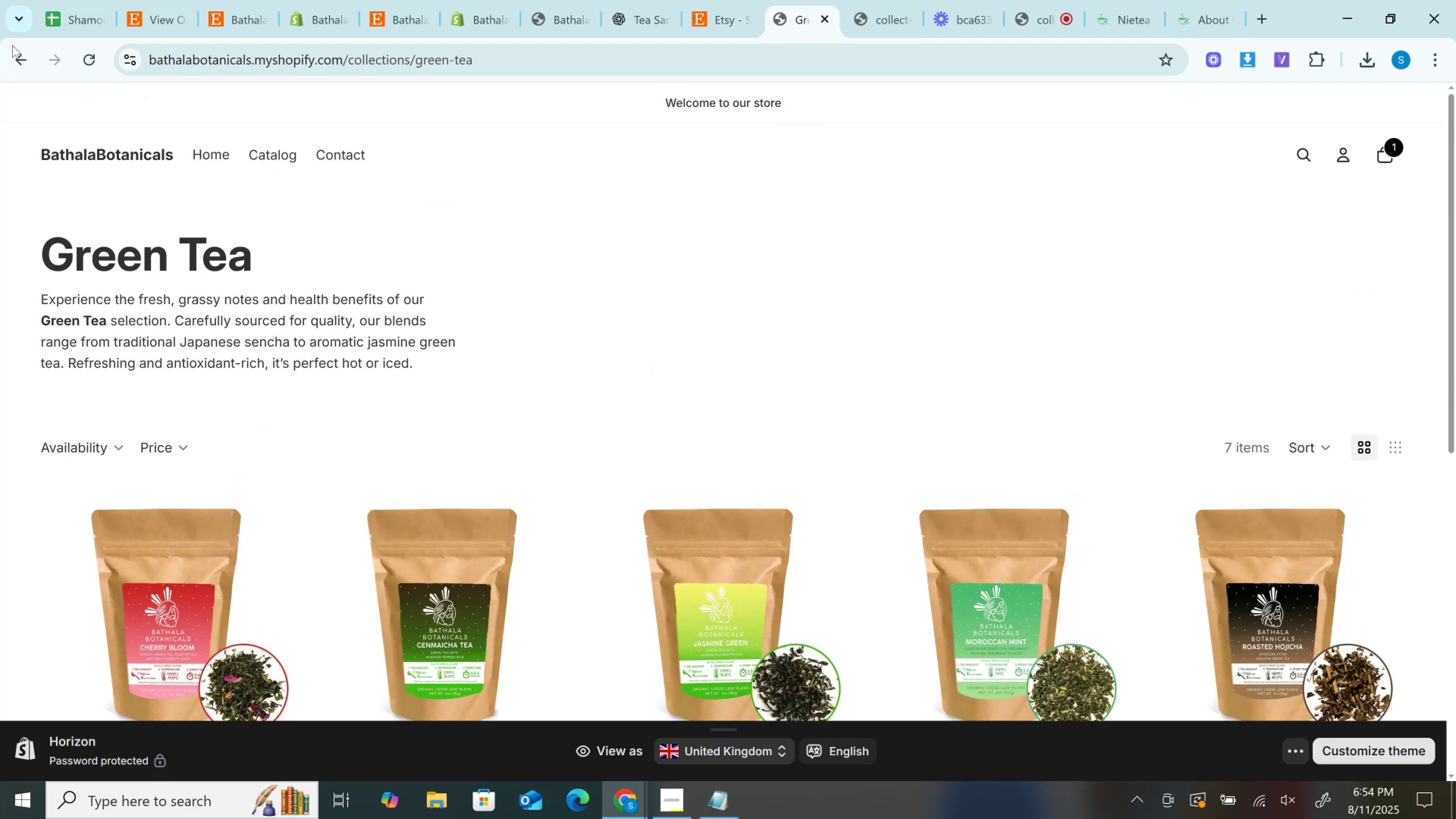 
left_click([19, 59])
 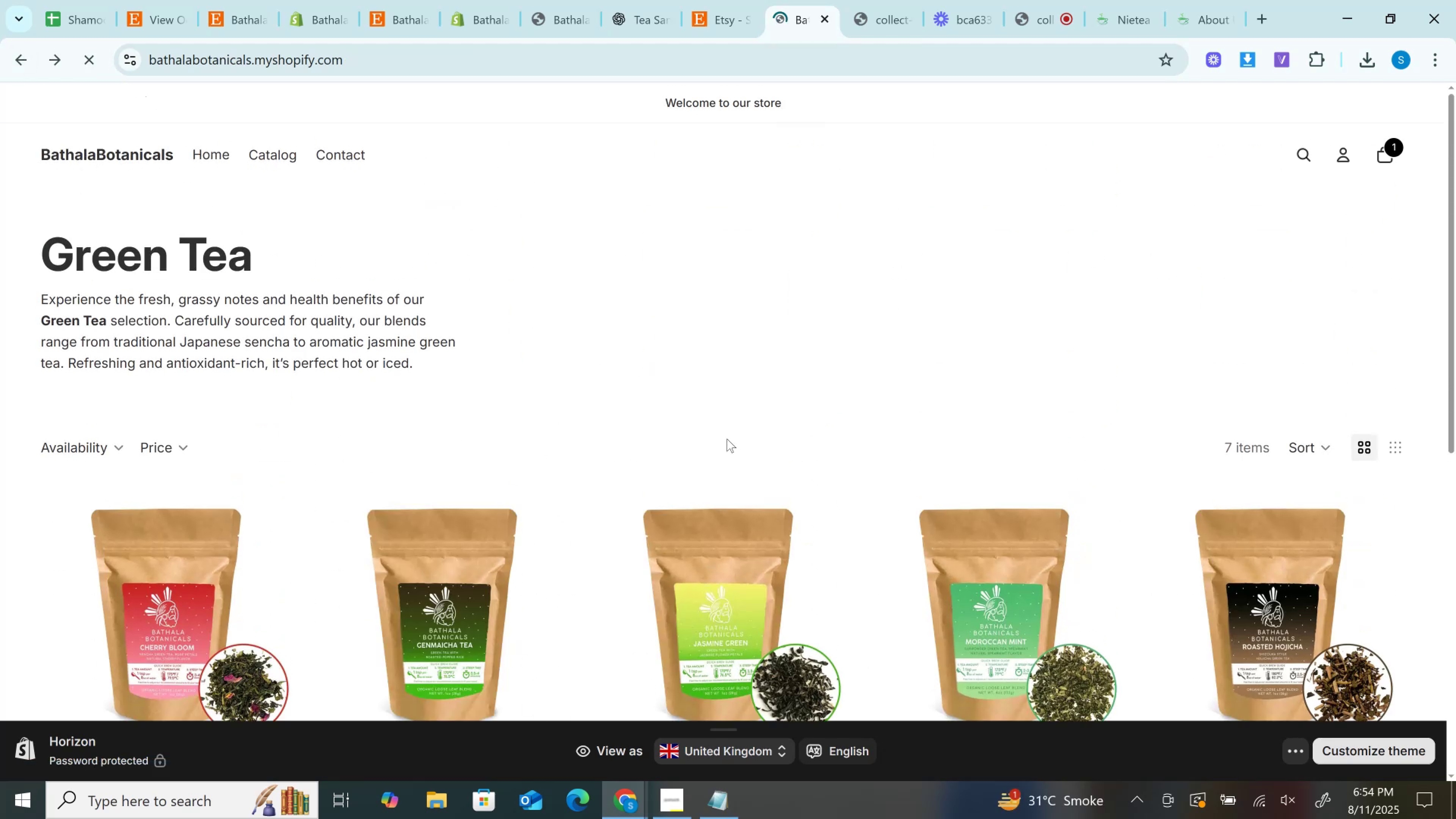 
scroll: coordinate [727, 439], scroll_direction: down, amount: 4.0
 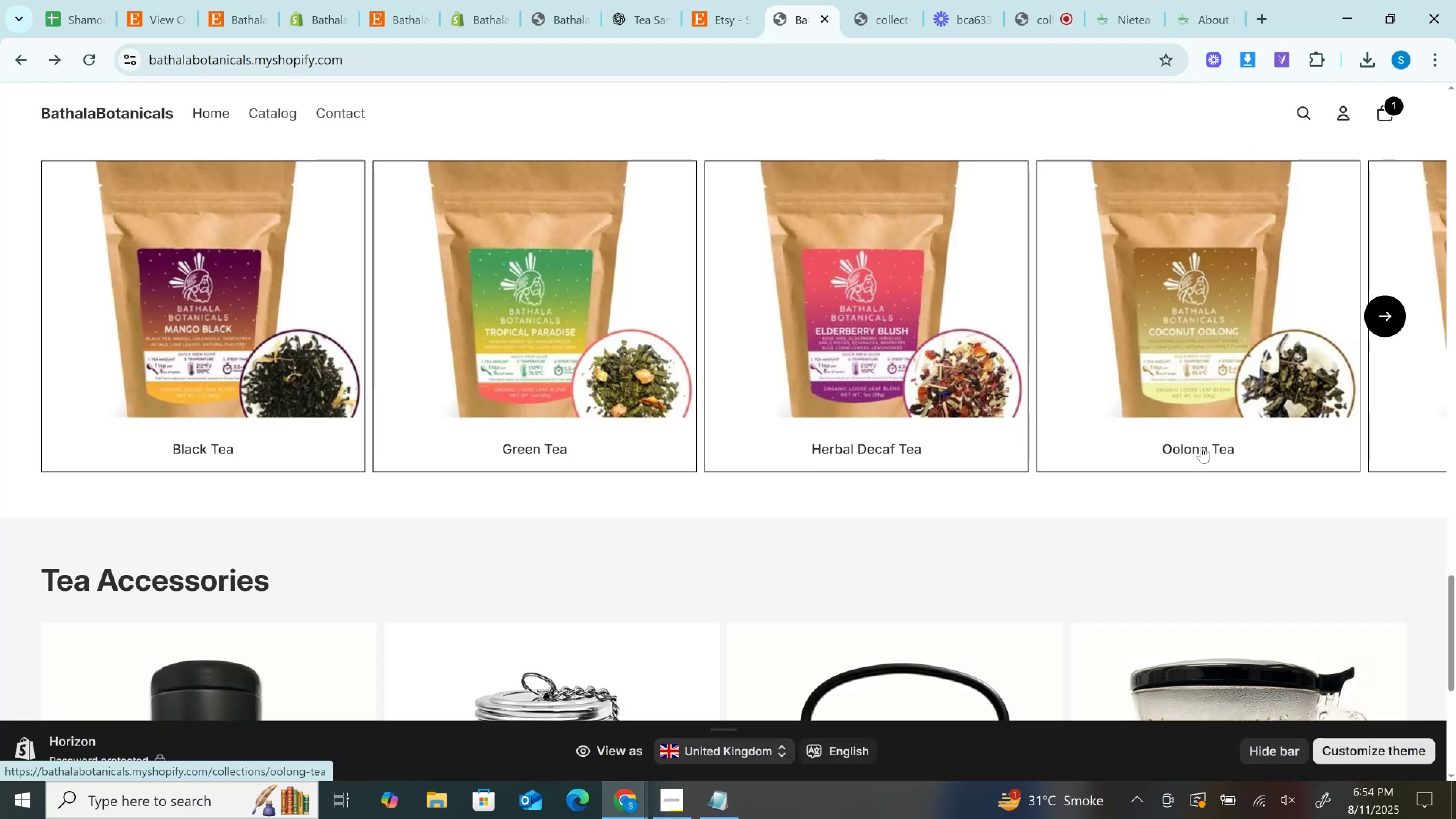 
left_click([1202, 447])
 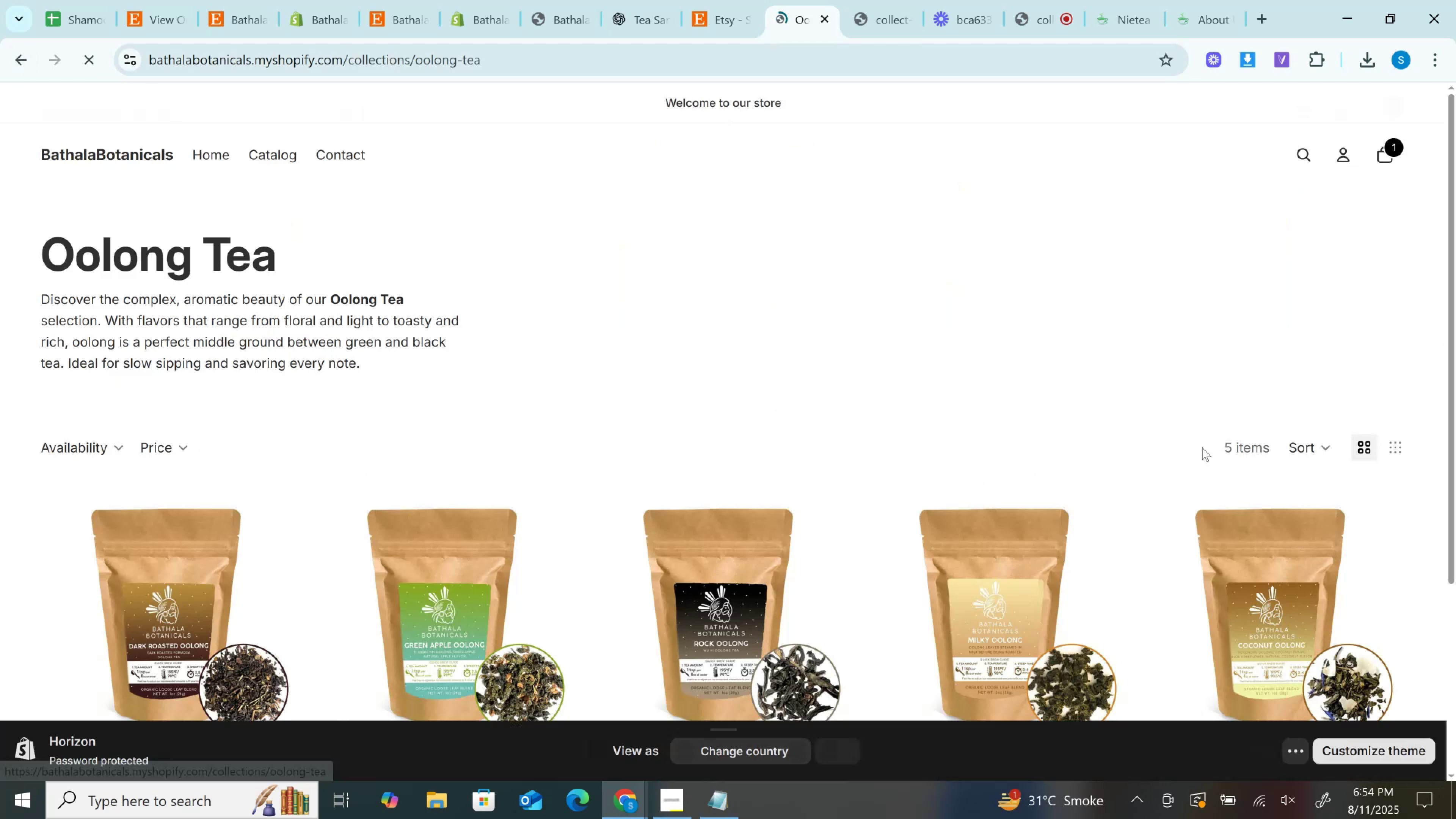 
scroll: coordinate [1202, 447], scroll_direction: down, amount: 5.0
 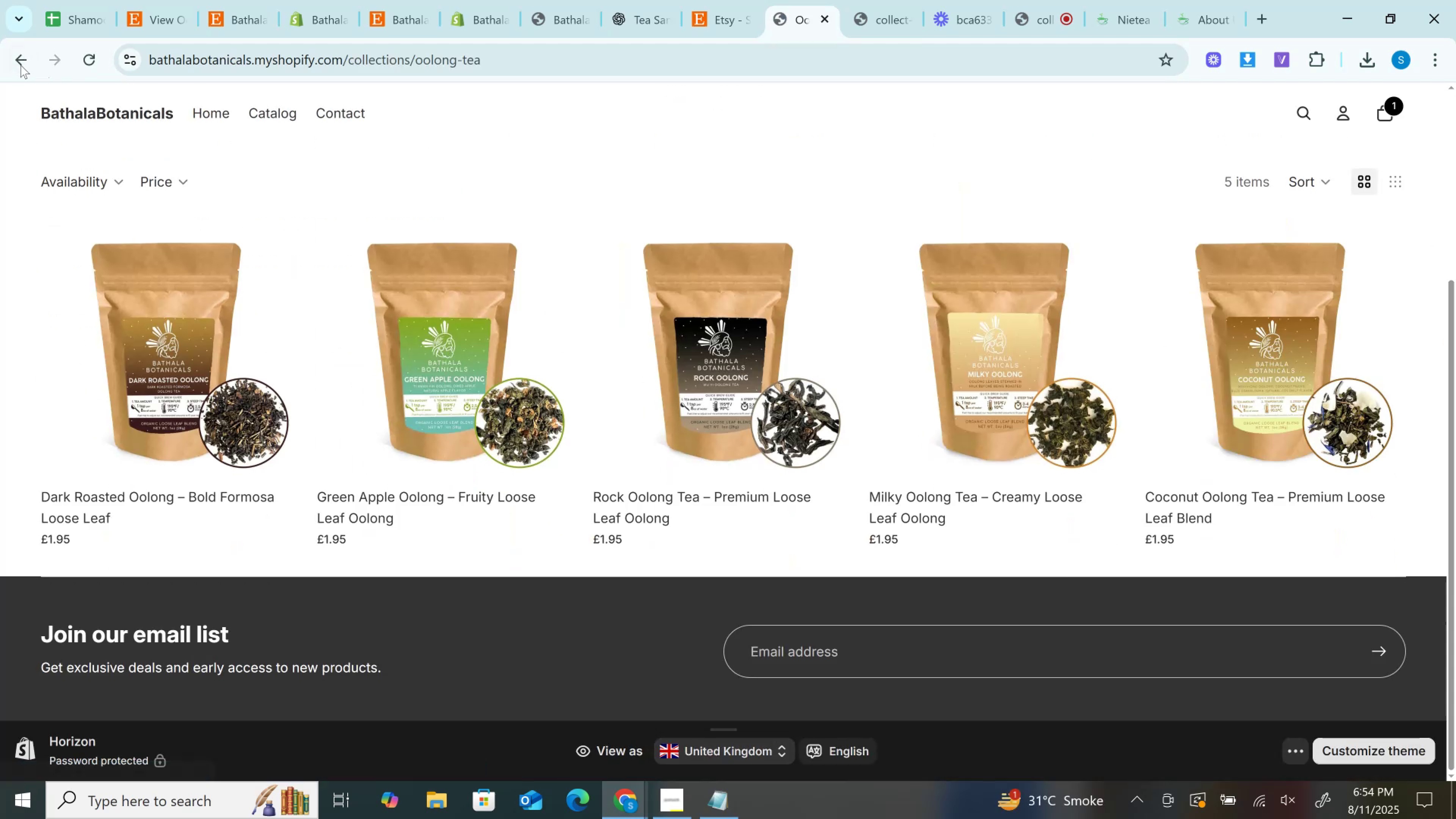 
left_click([17, 64])
 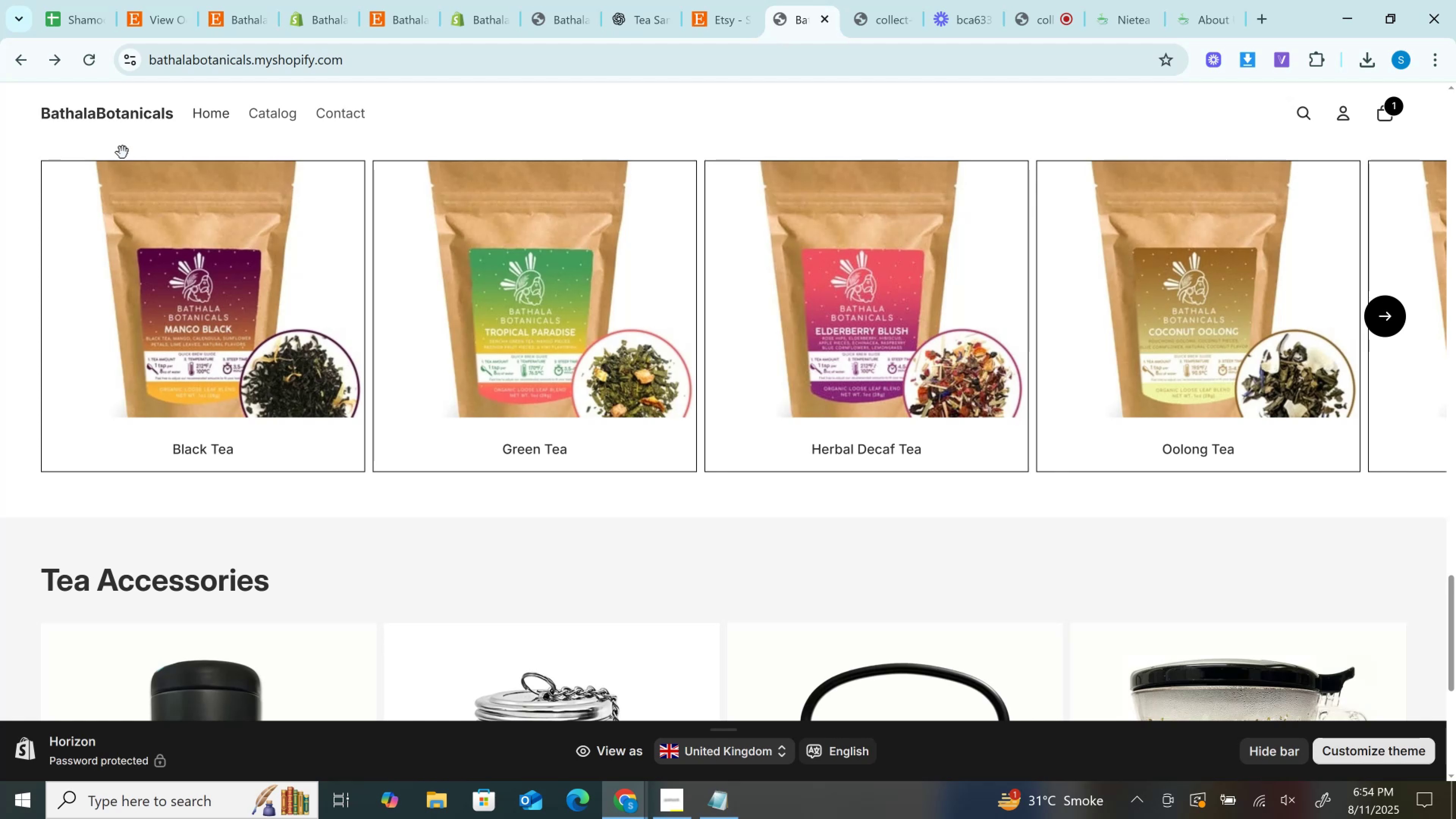 
wait(25.72)
 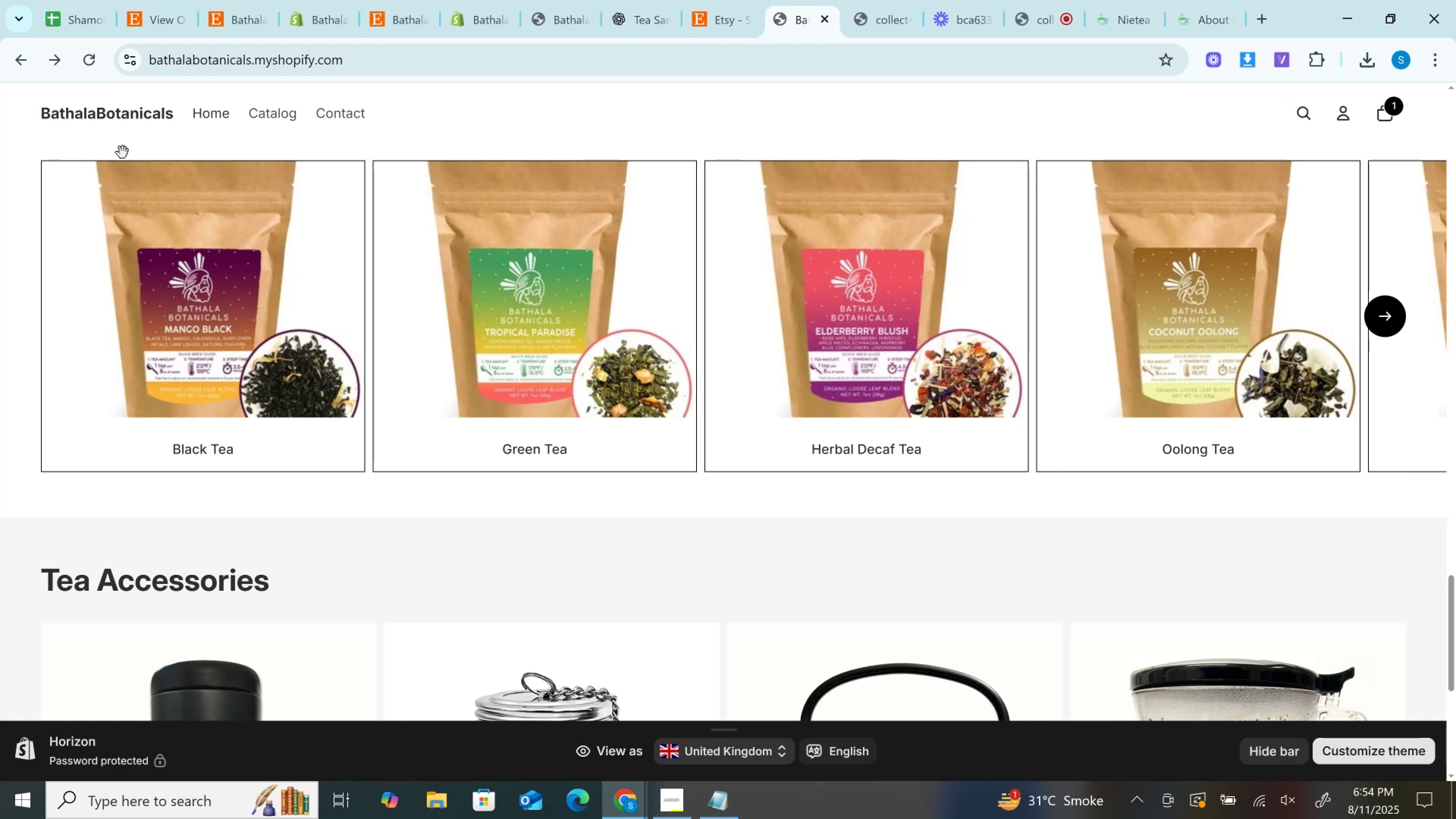 
left_click([1383, 311])
 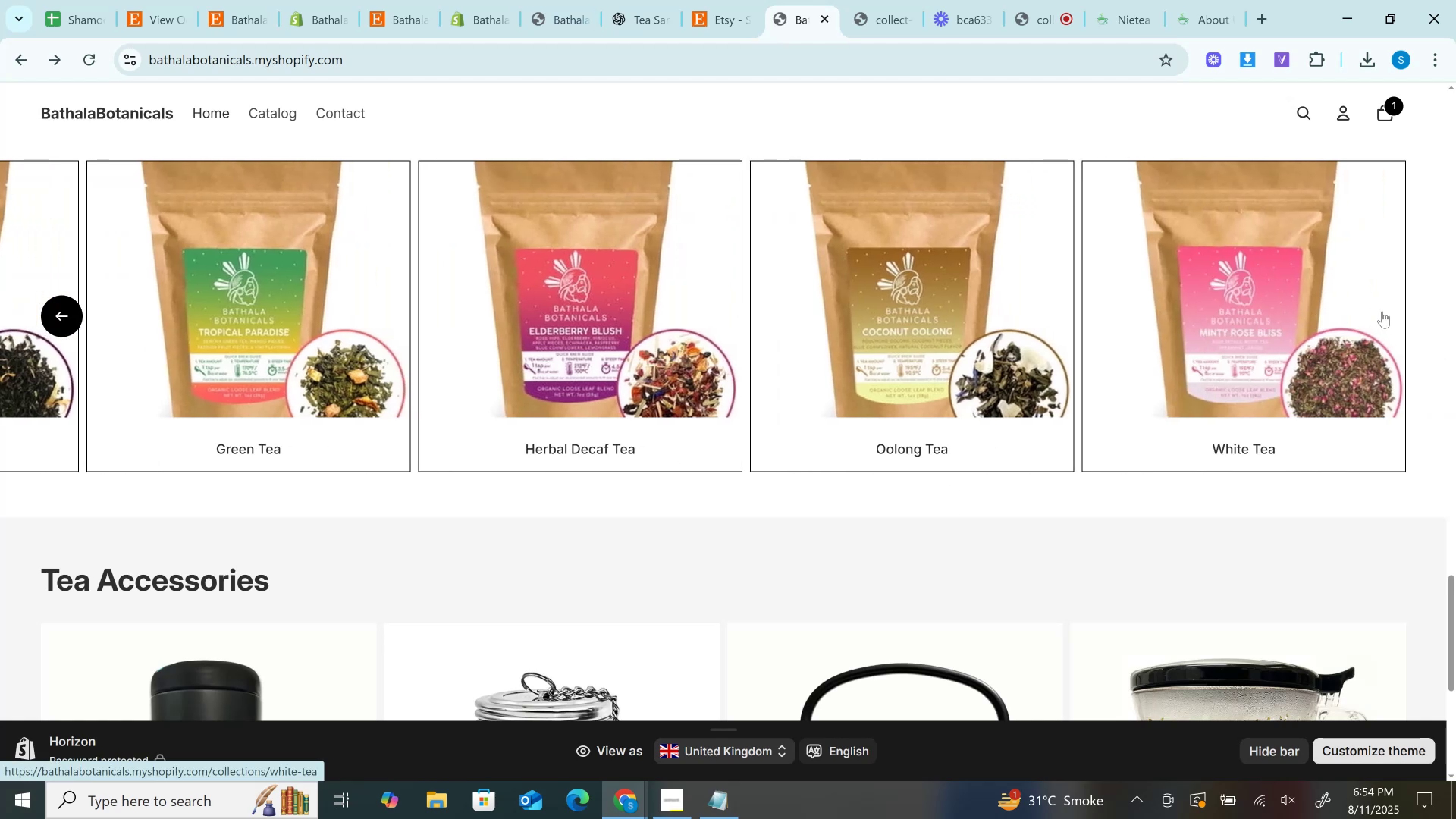 
wait(8.17)
 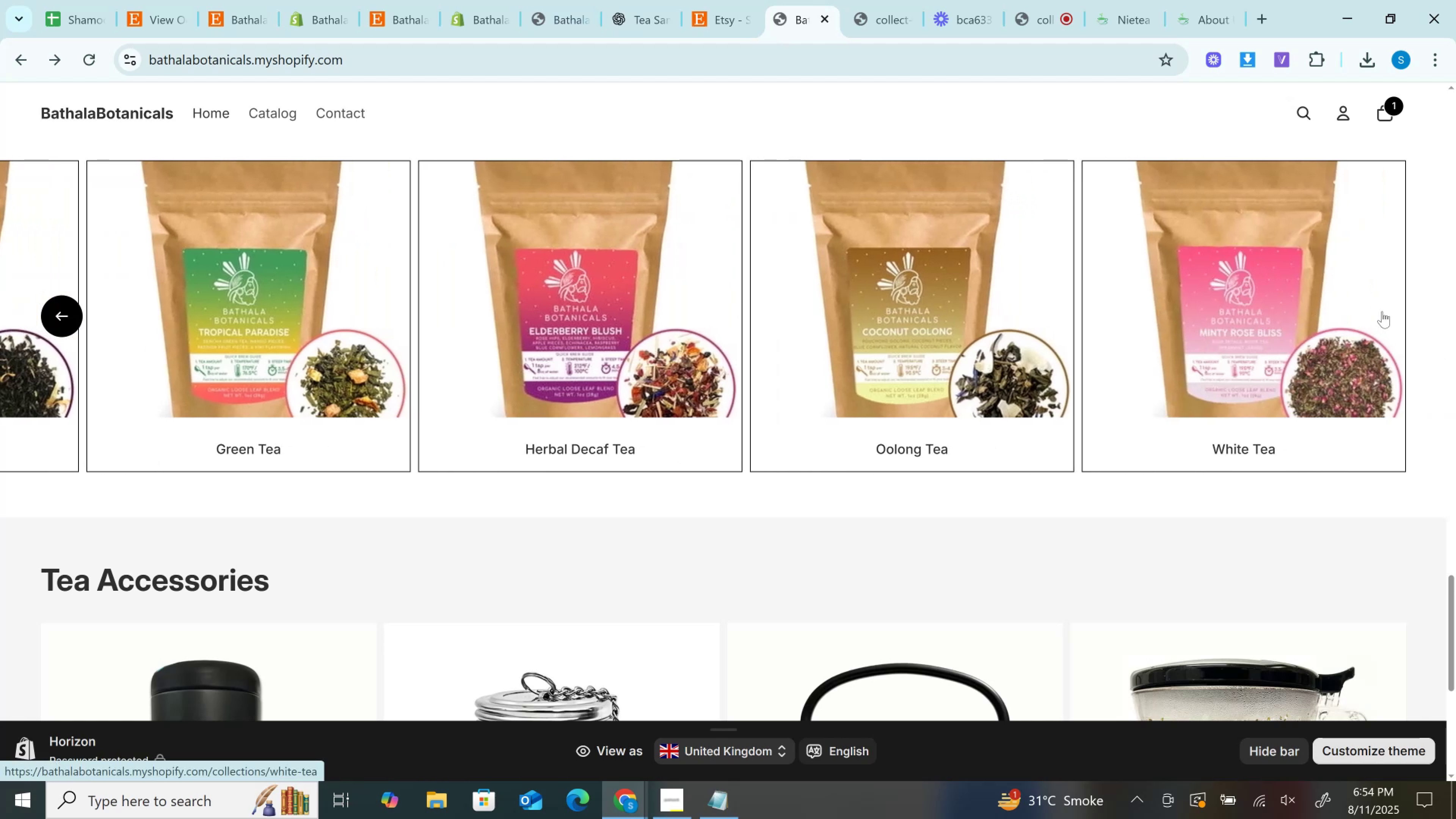 
scroll: coordinate [1217, 455], scroll_direction: down, amount: 6.0
 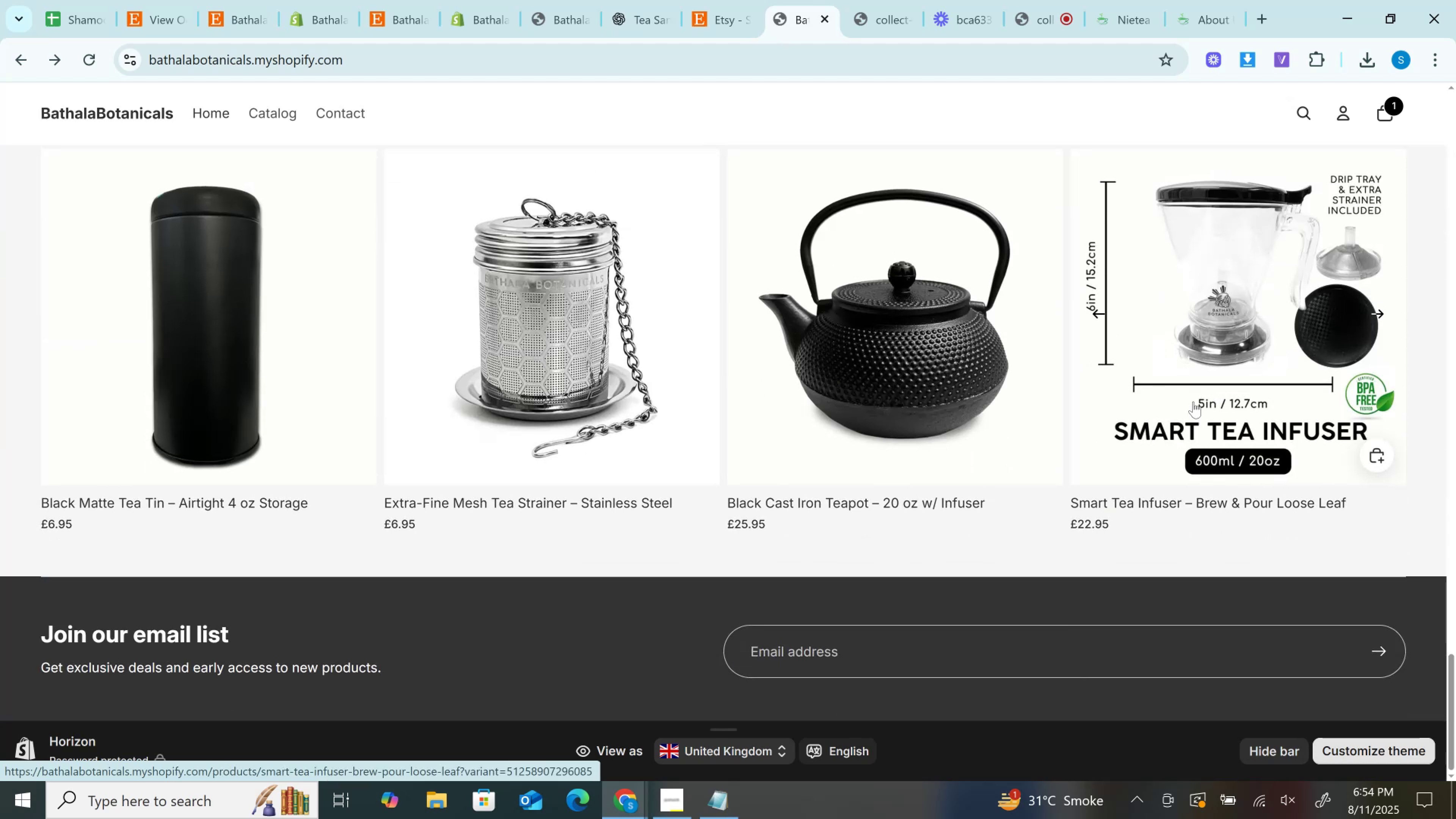 
left_click([1193, 402])
 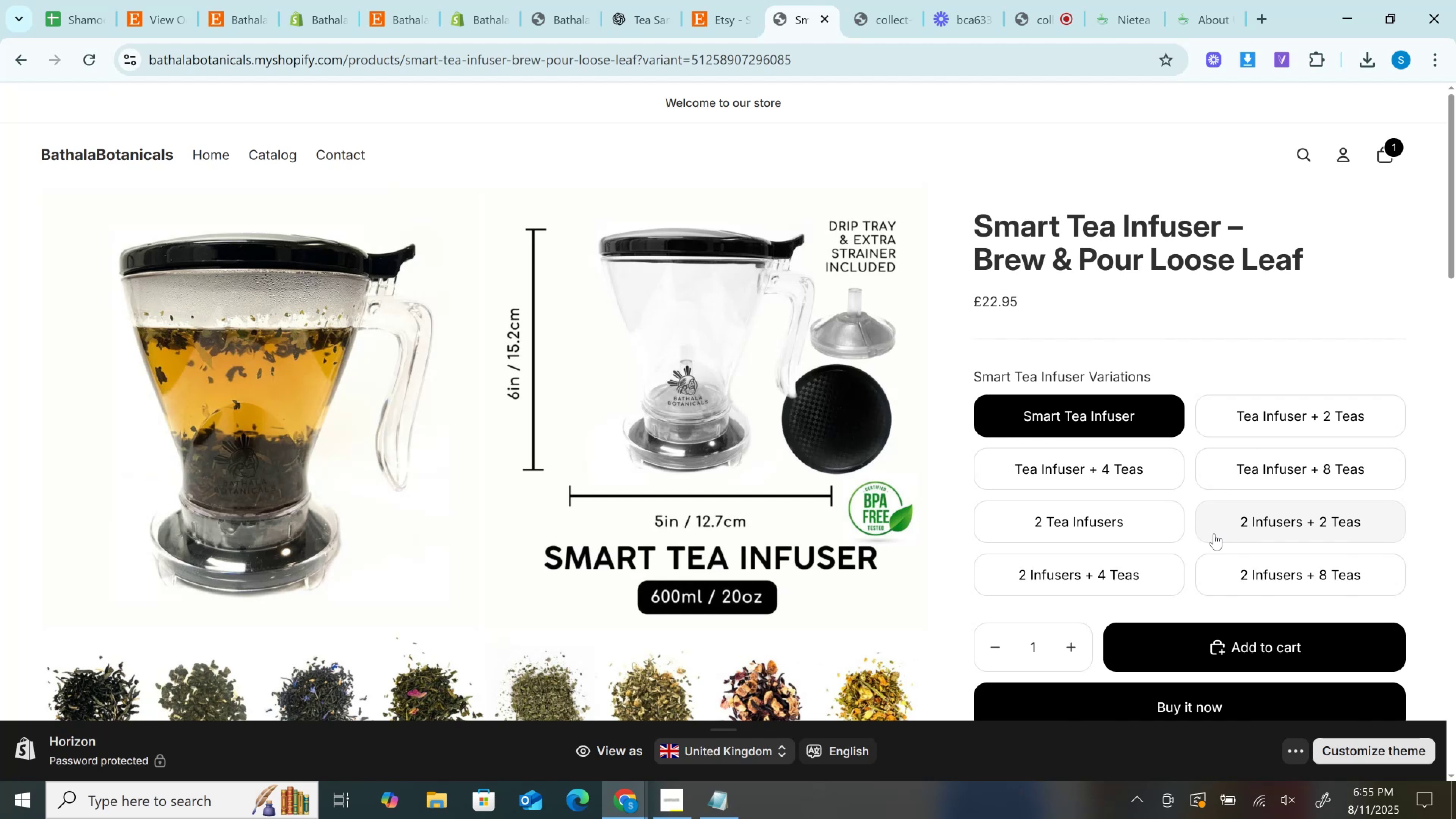 
wait(23.96)
 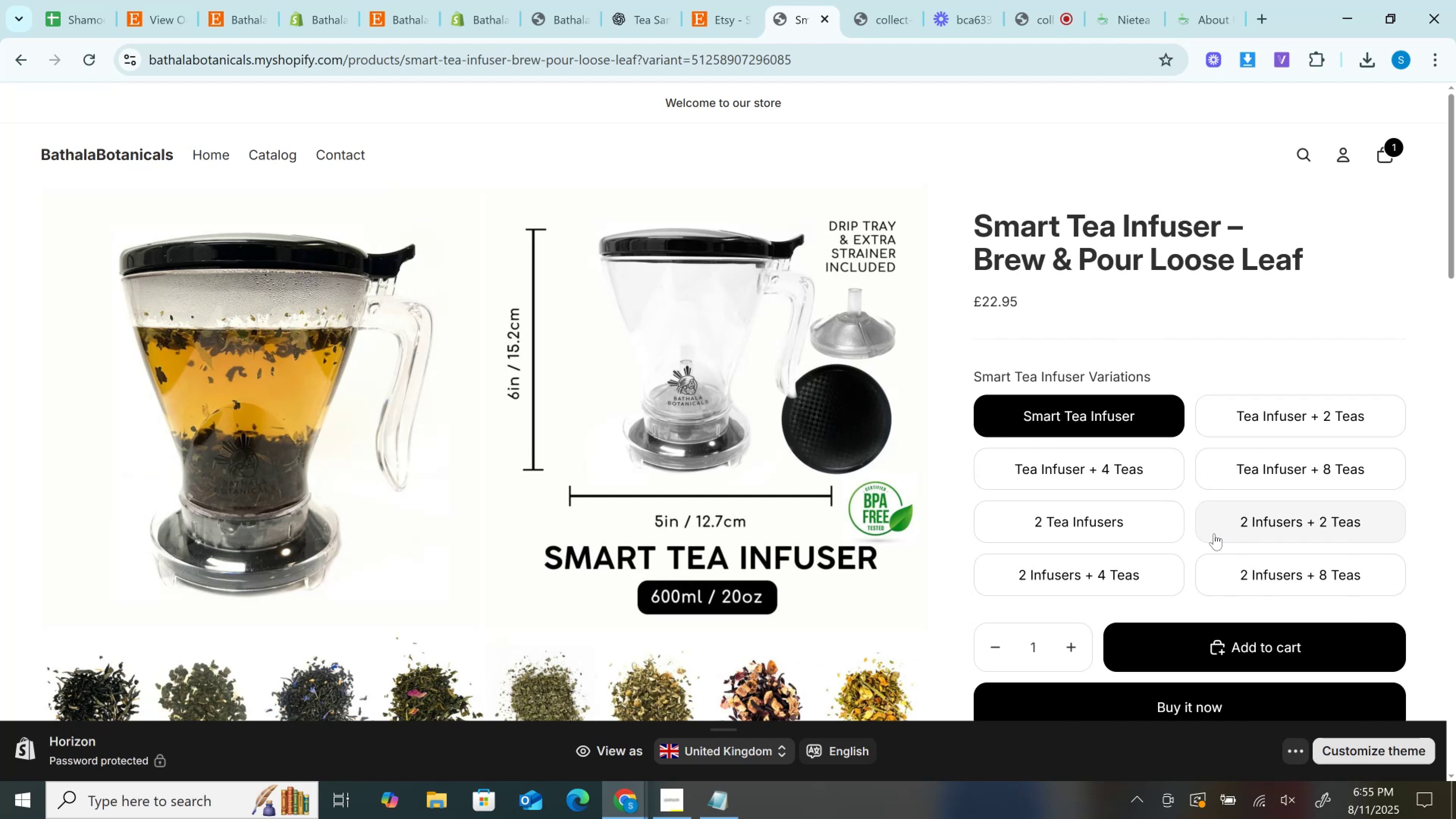 
scroll: coordinate [812, 380], scroll_direction: down, amount: 4.0
 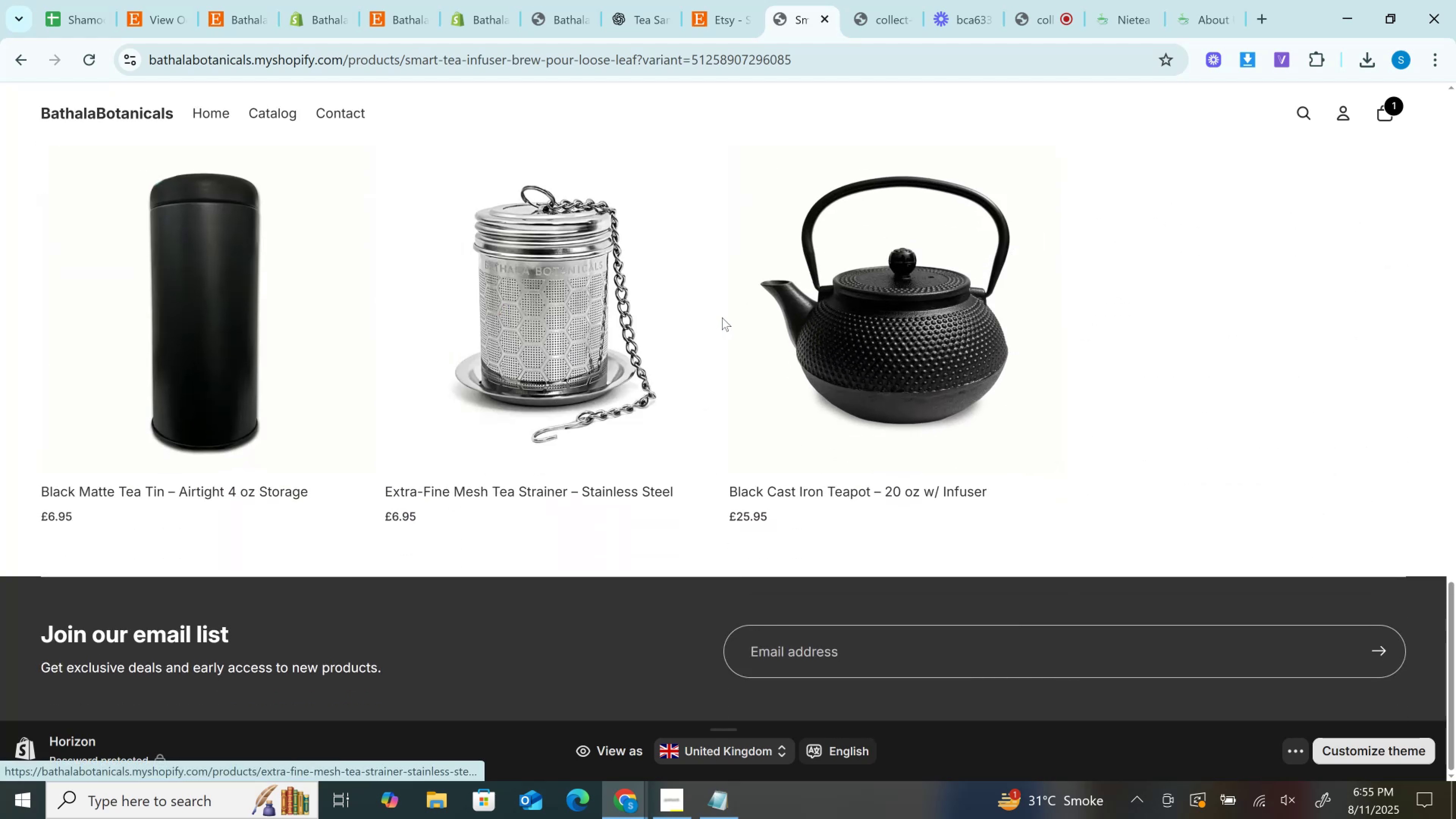 
left_click([792, 305])
 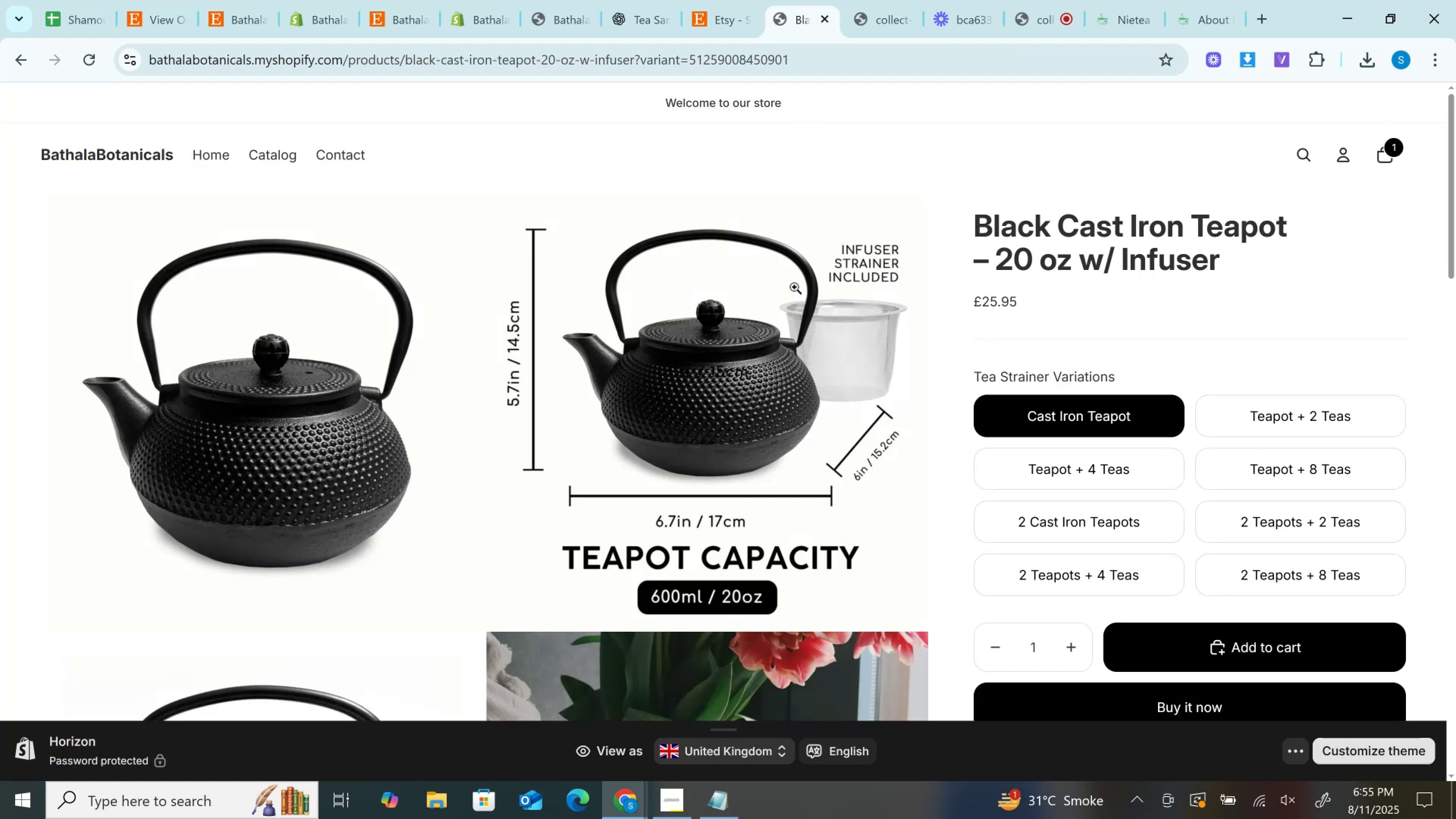 
scroll: coordinate [847, 342], scroll_direction: down, amount: 14.0
 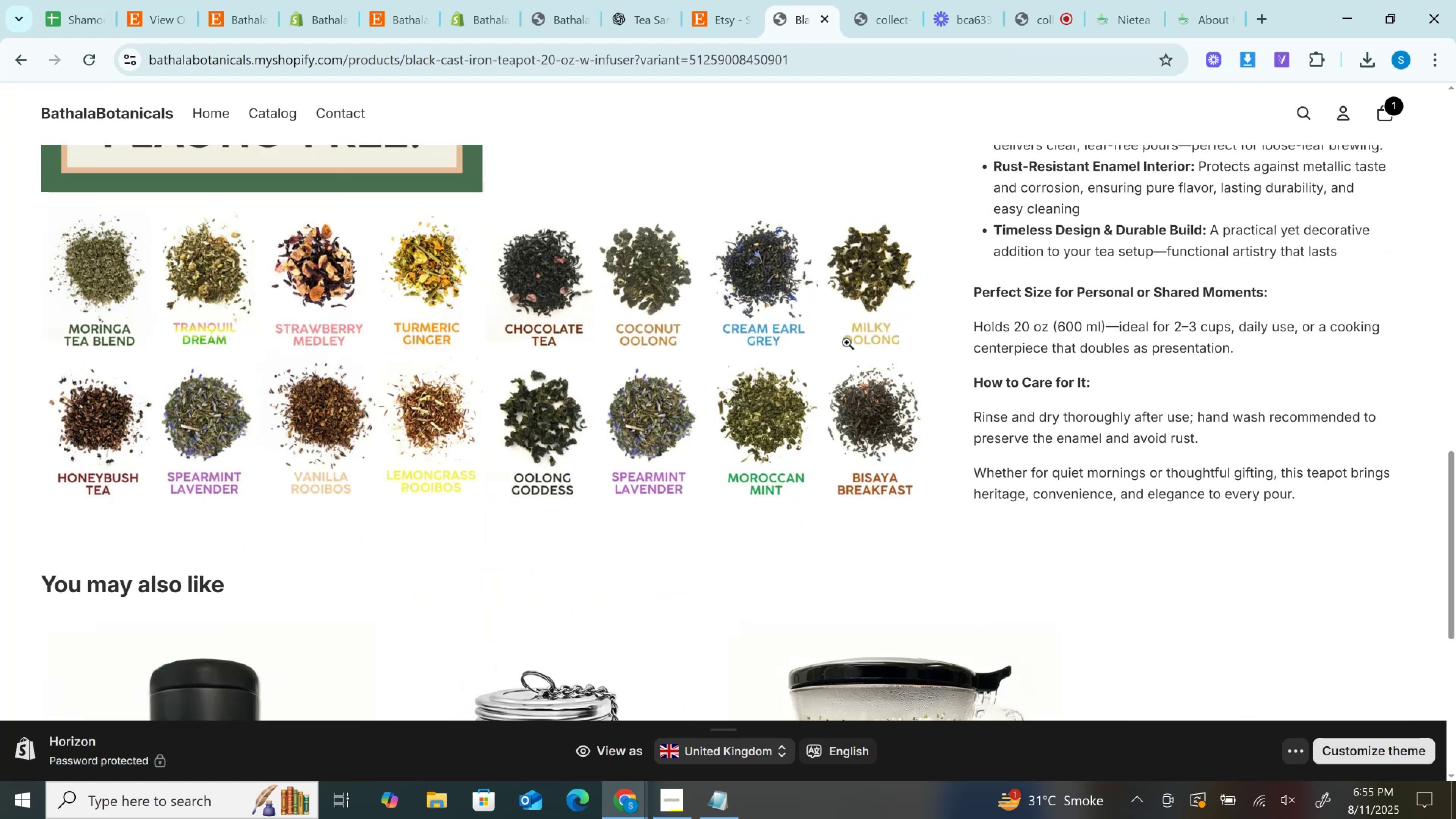 
scroll: coordinate [847, 342], scroll_direction: up, amount: 8.0
 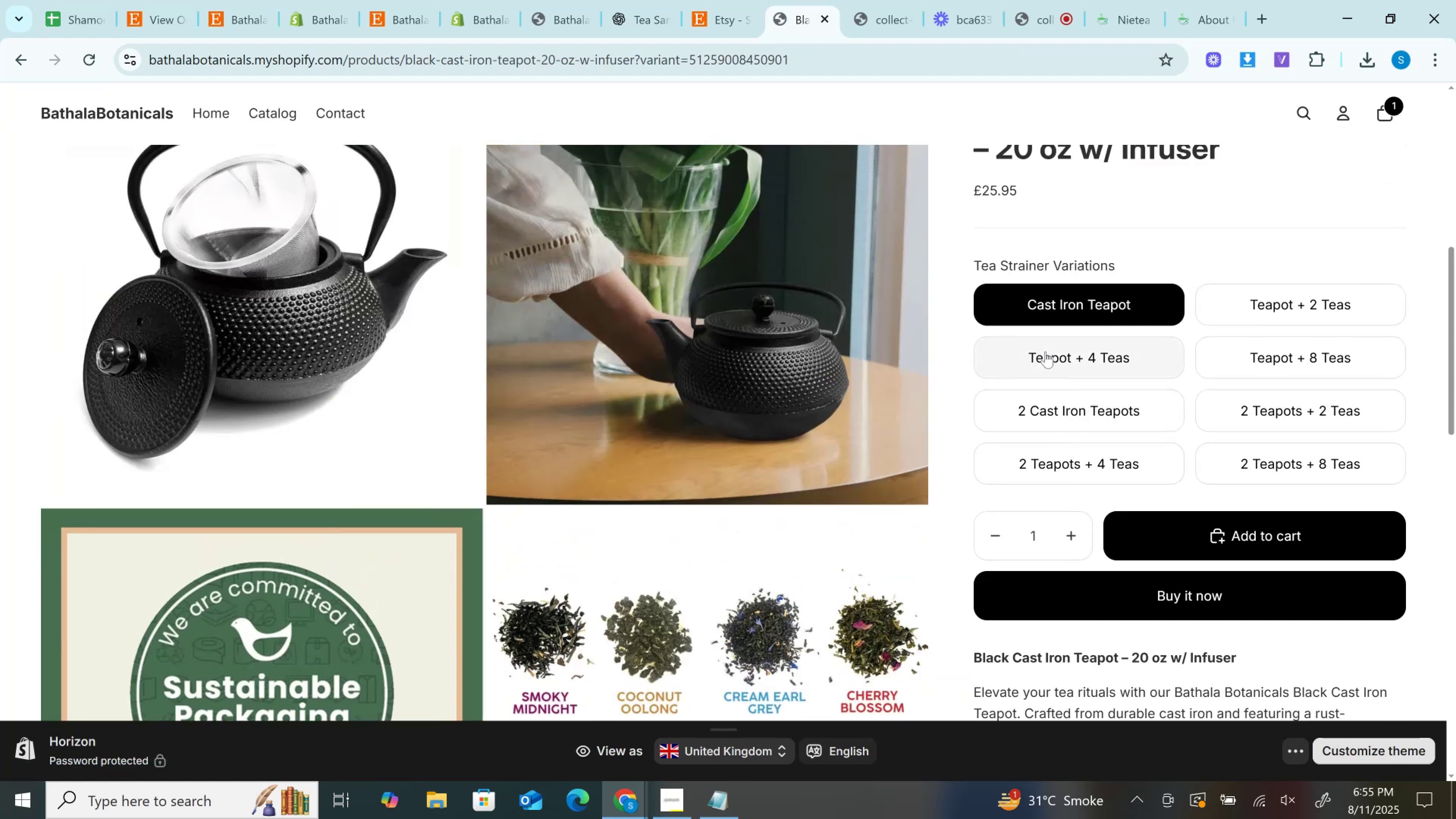 
left_click([1053, 361])
 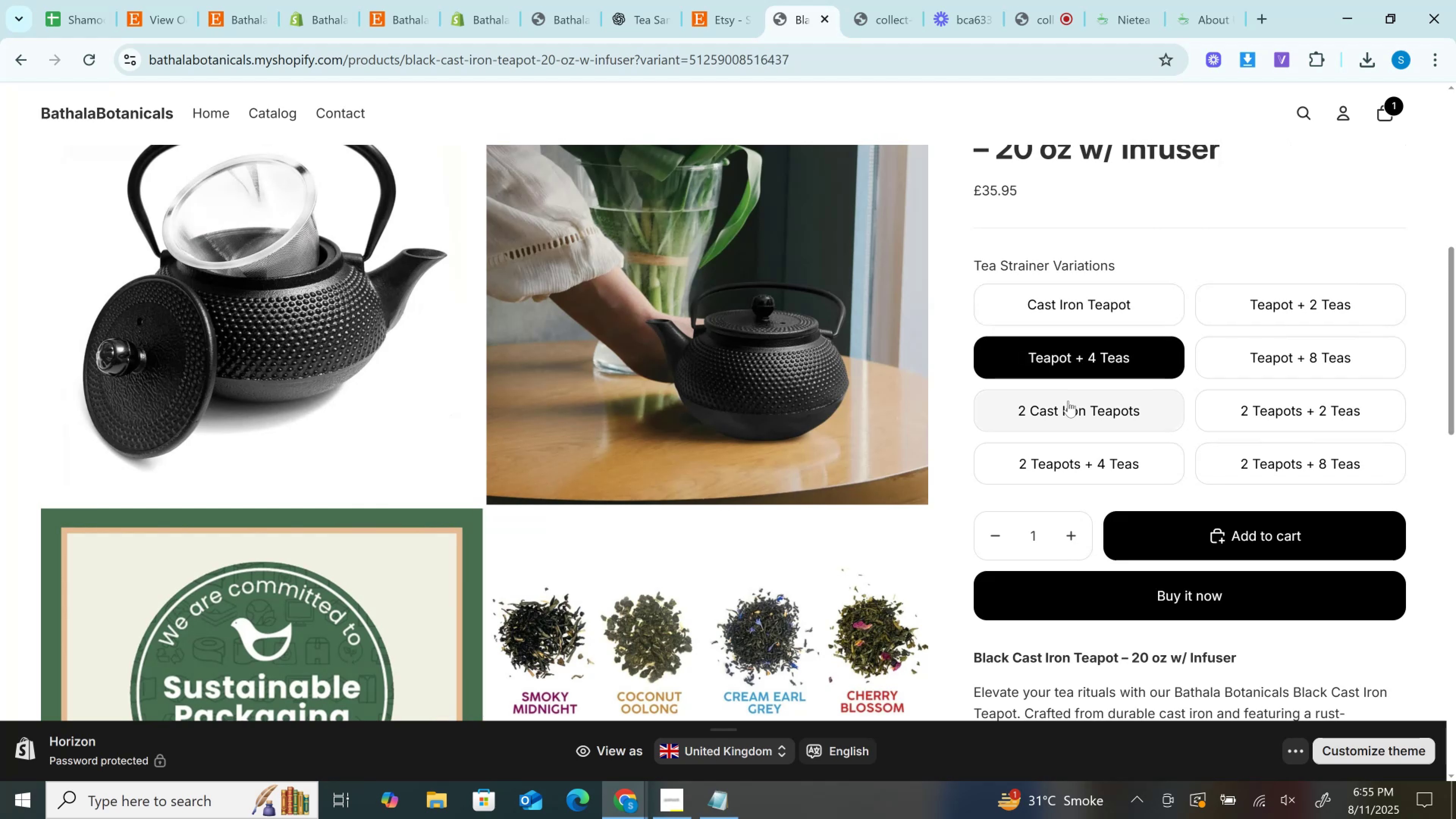 
left_click([1068, 401])
 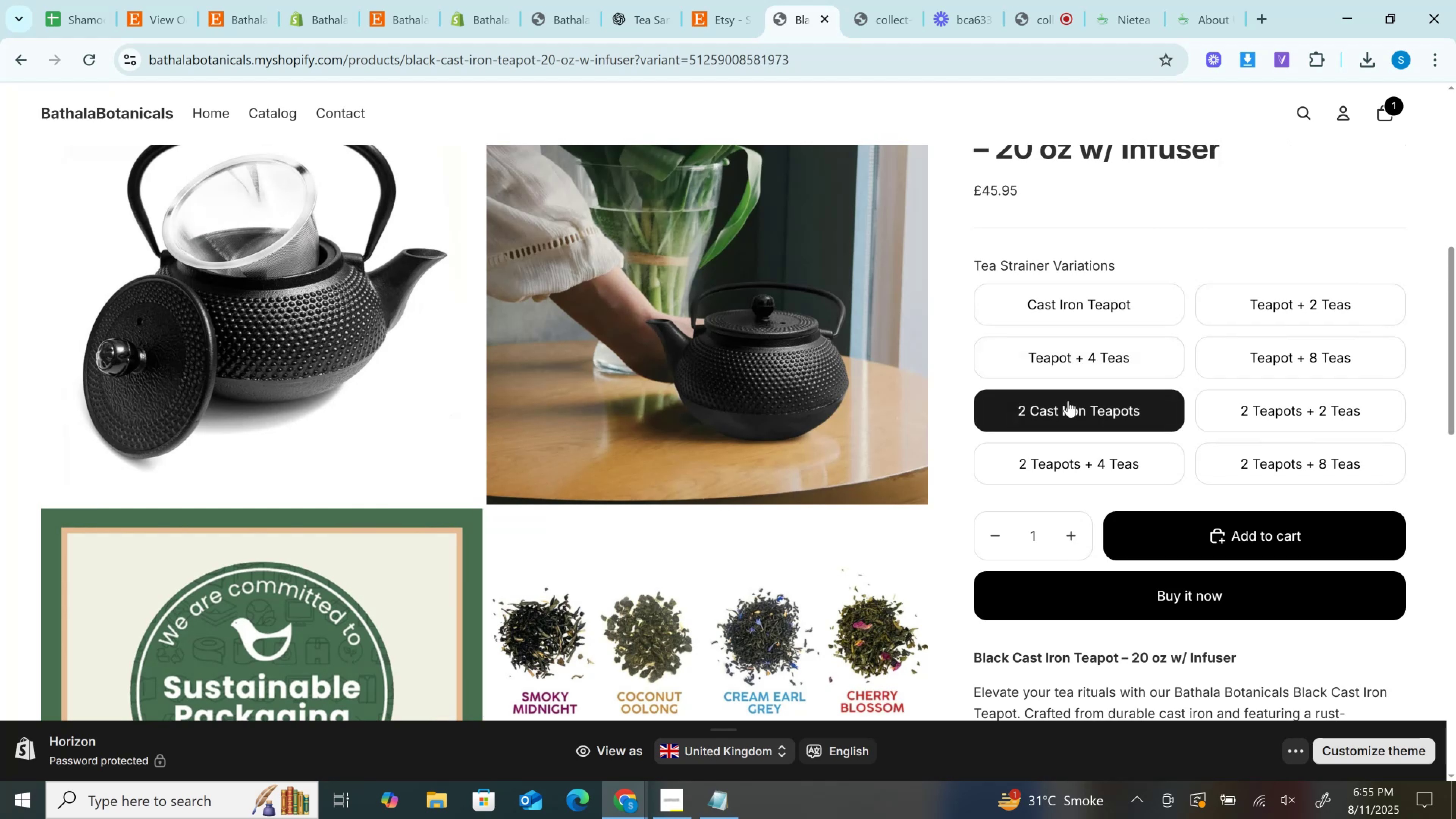 
scroll: coordinate [1068, 401], scroll_direction: down, amount: 14.0
 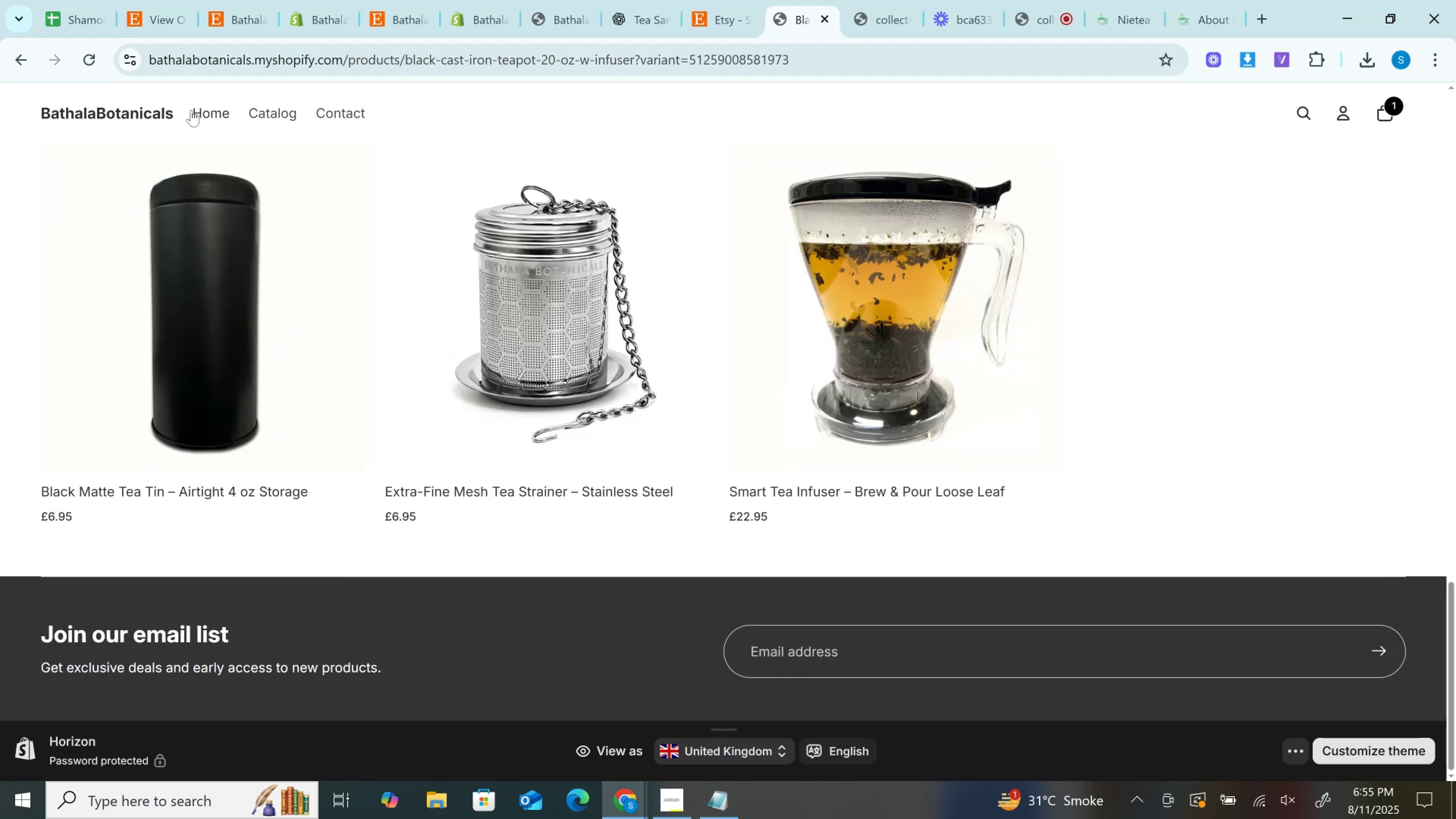 
left_click([215, 111])
 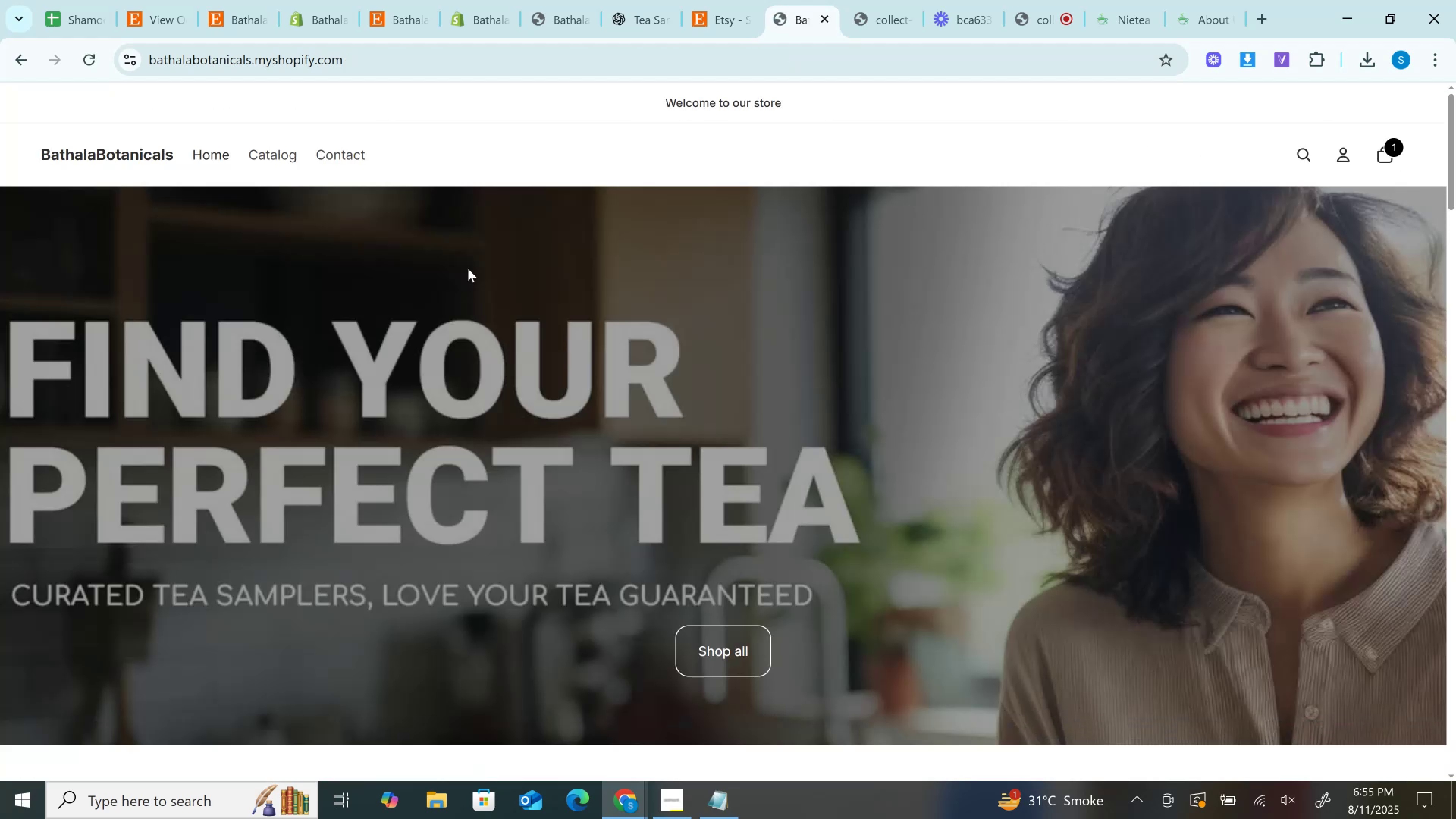 
scroll: coordinate [686, 413], scroll_direction: down, amount: 25.0
 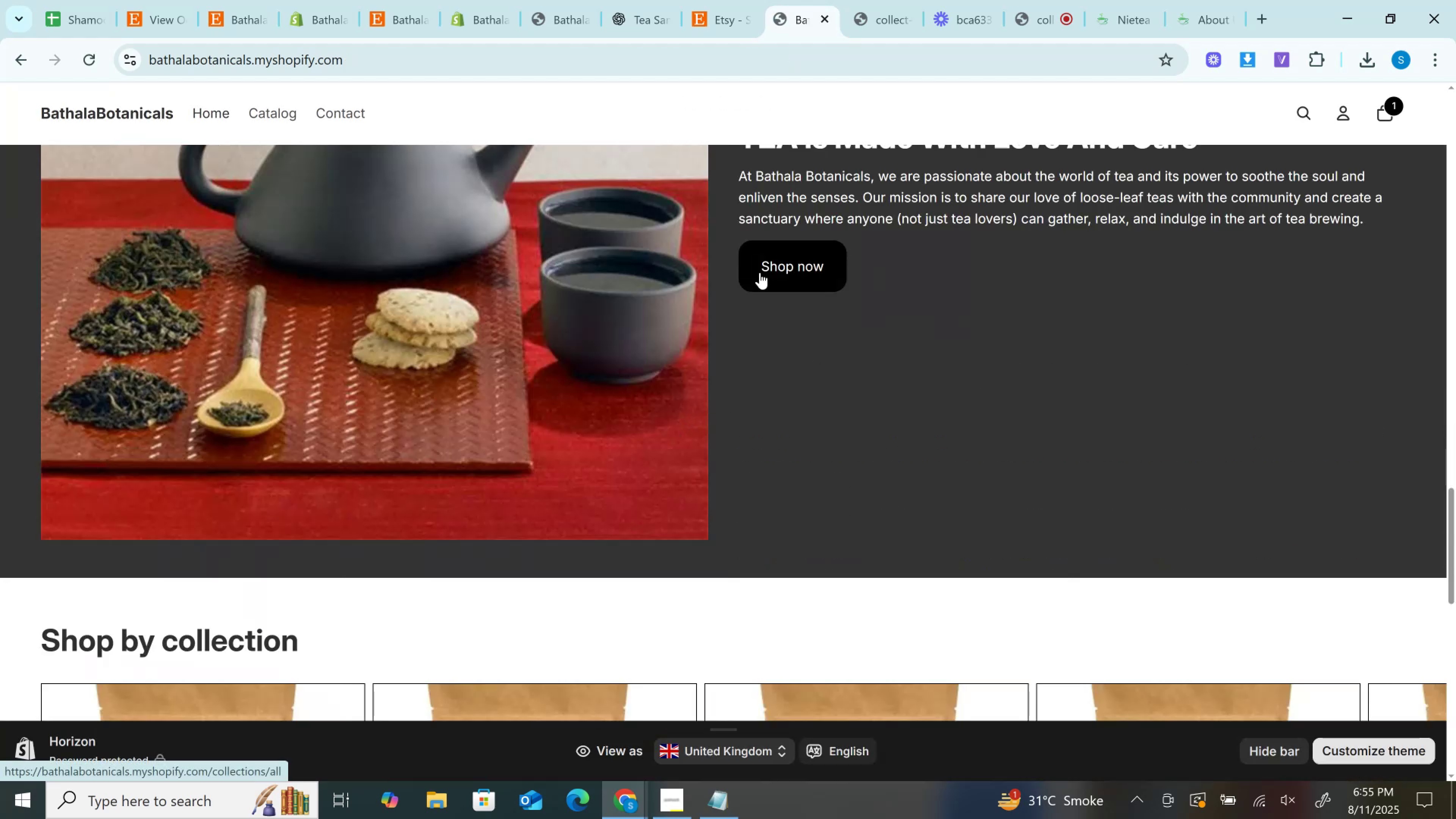 
left_click([760, 273])
 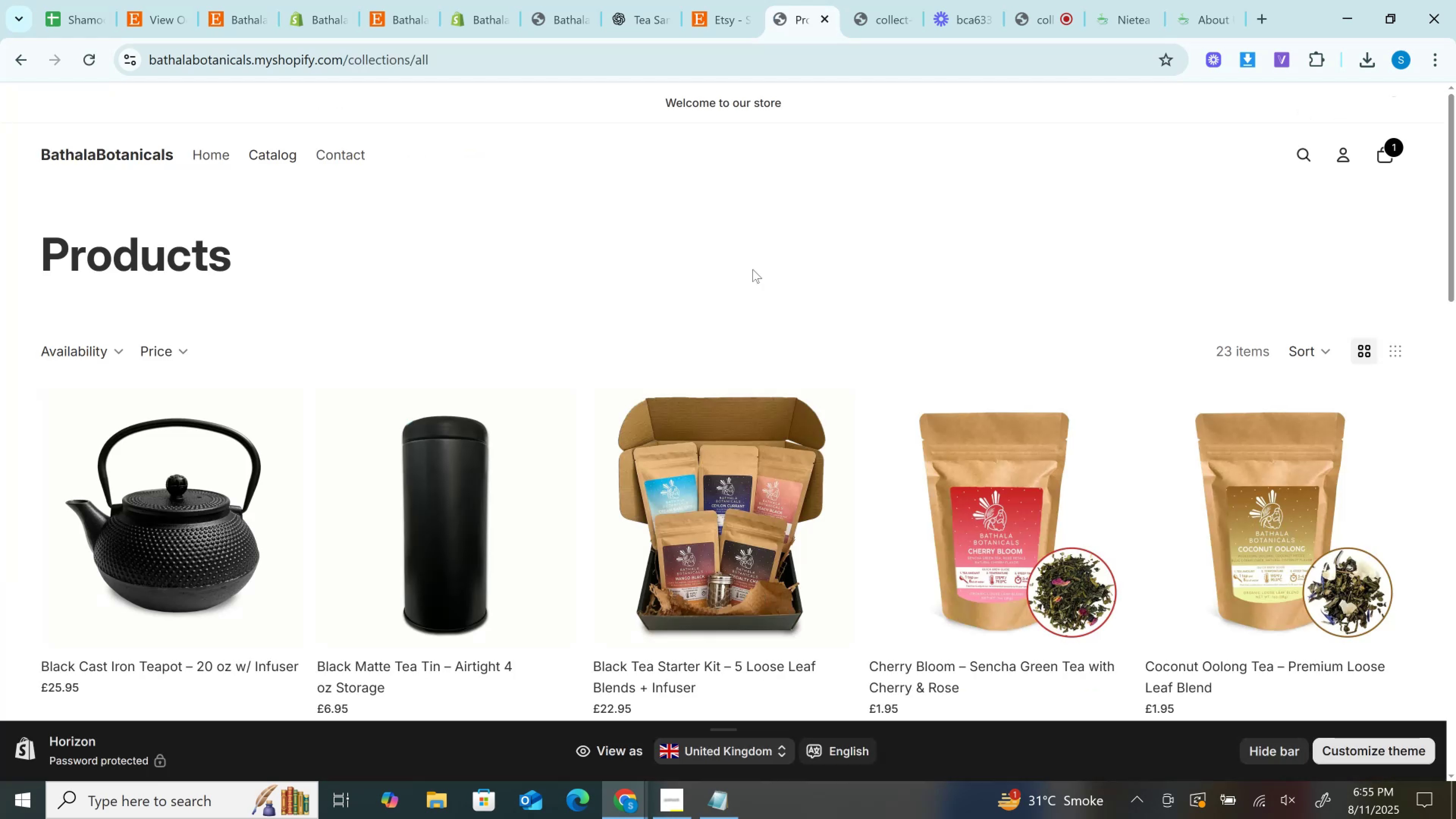 
scroll: coordinate [846, 257], scroll_direction: down, amount: 10.0
 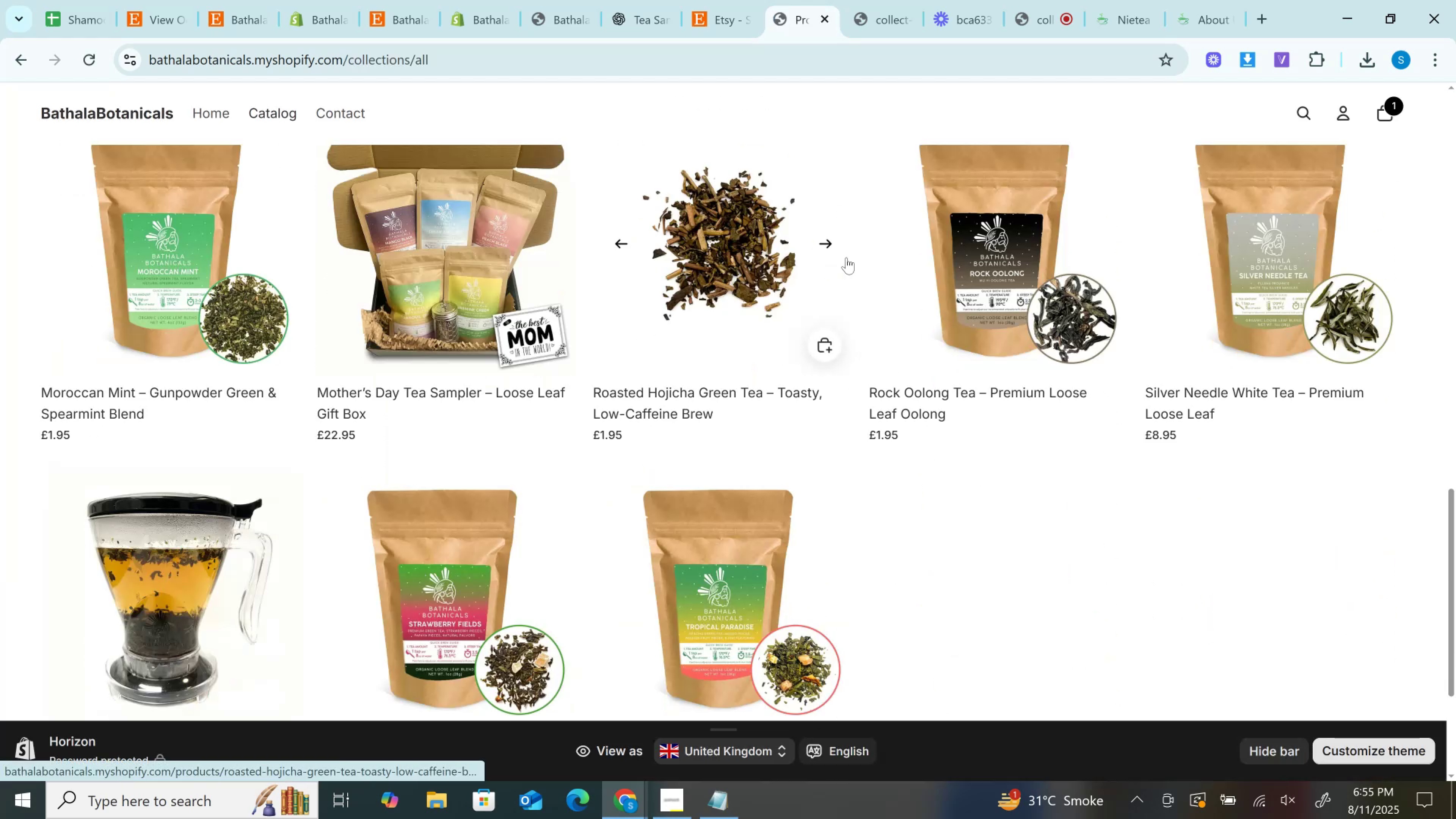 
scroll: coordinate [846, 257], scroll_direction: up, amount: 17.0
 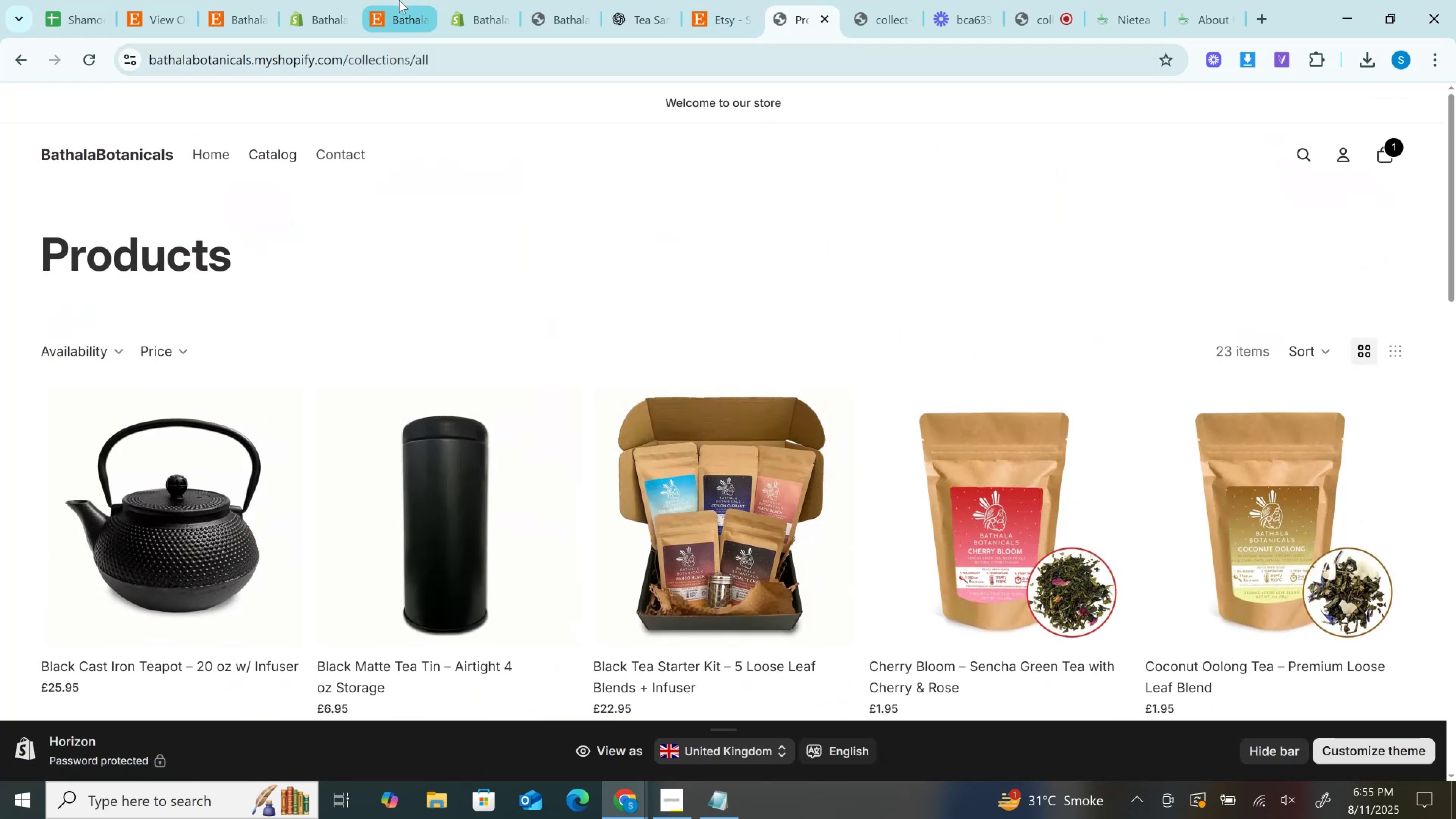 
left_click([399, 0])
 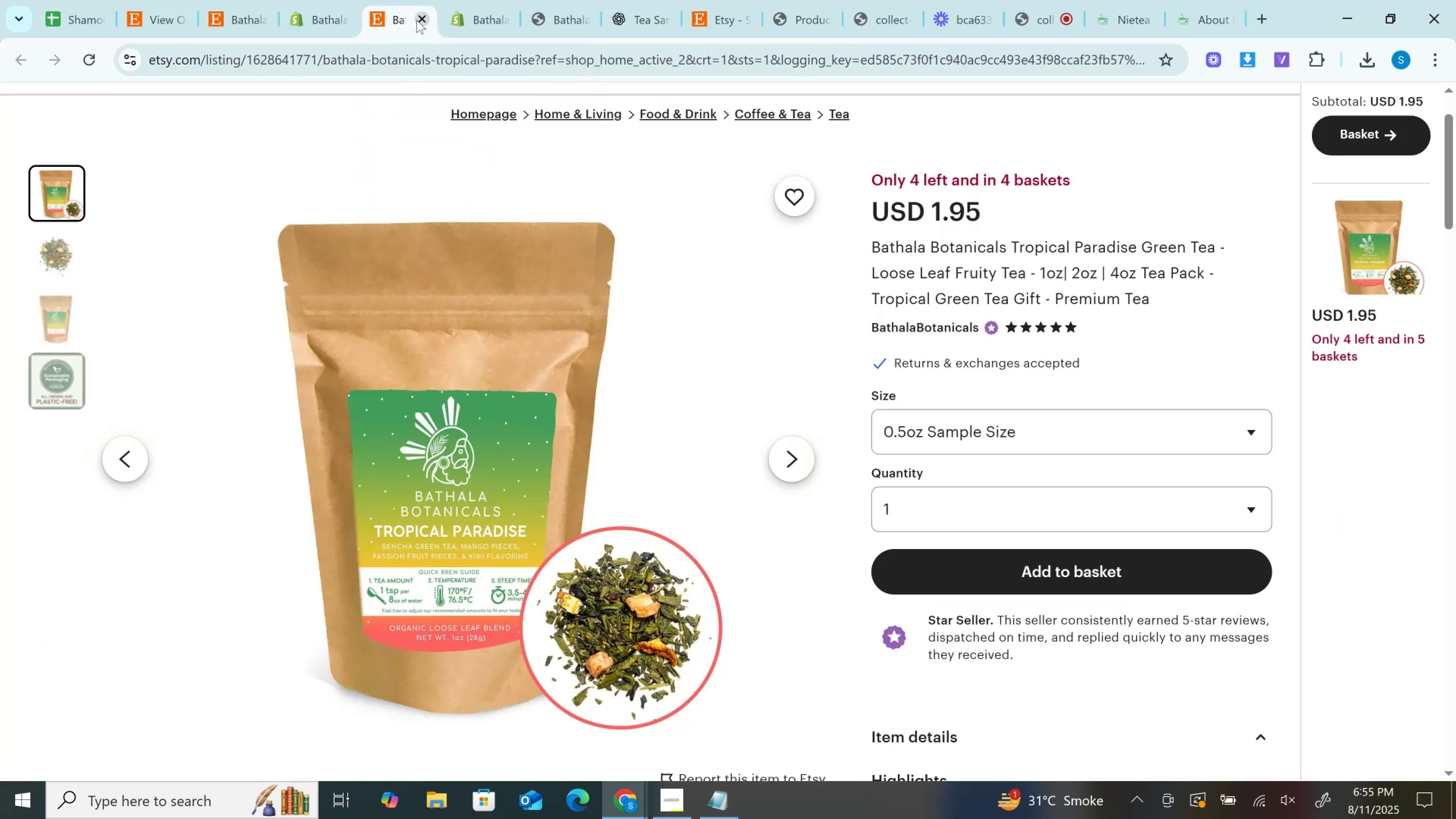 
left_click([417, 17])
 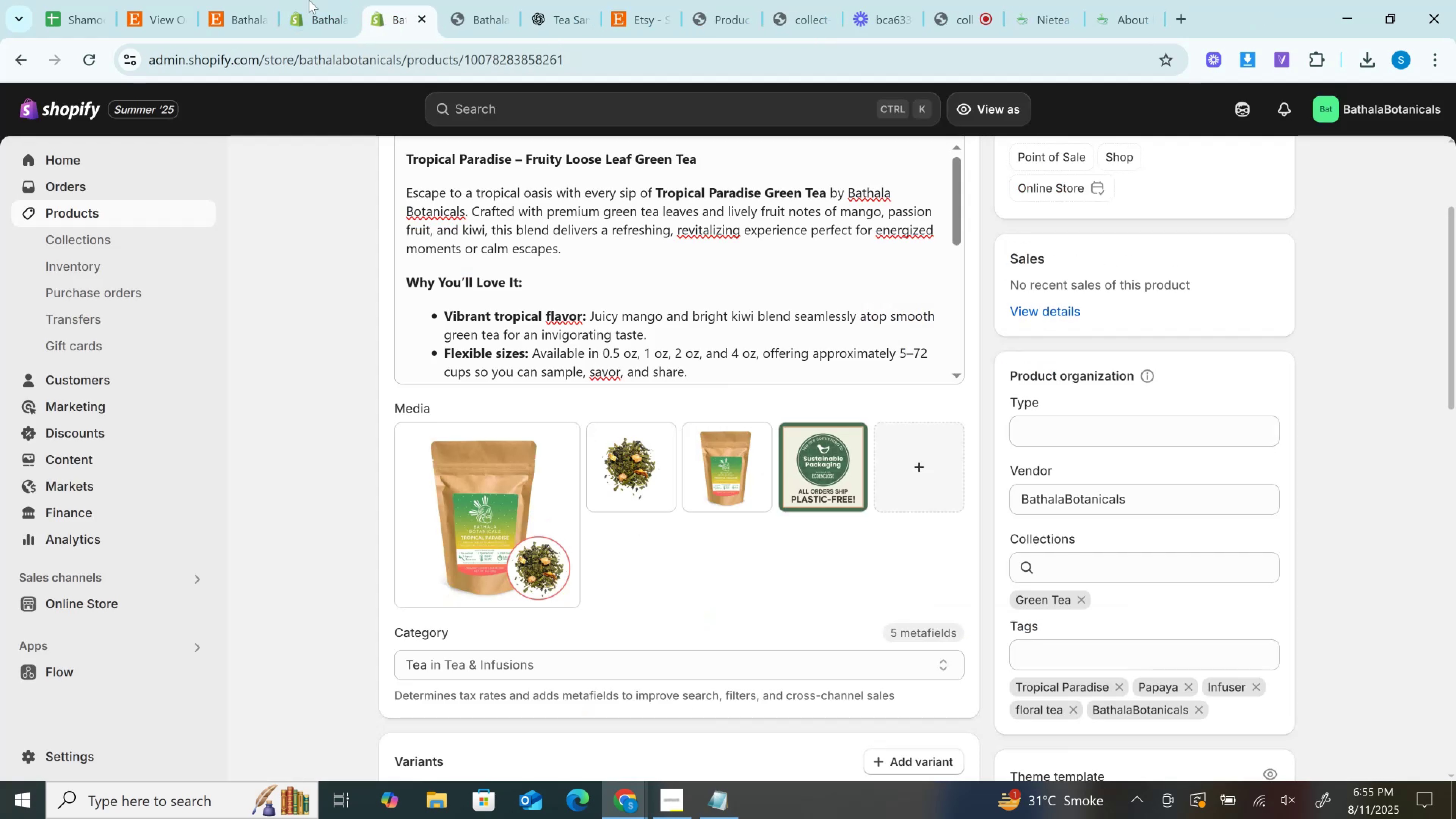 
left_click([309, 0])
 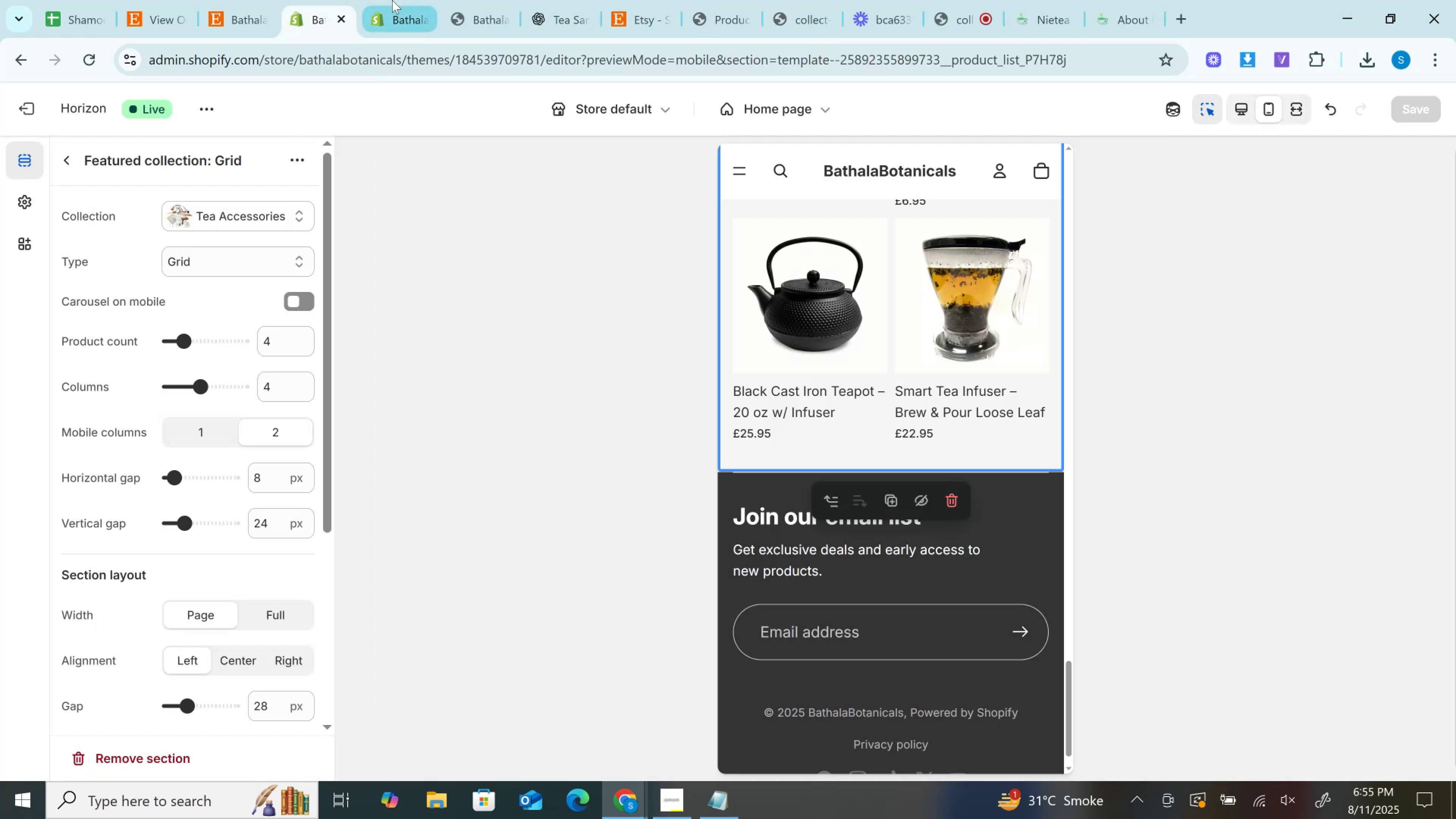 
left_click([399, 0])
 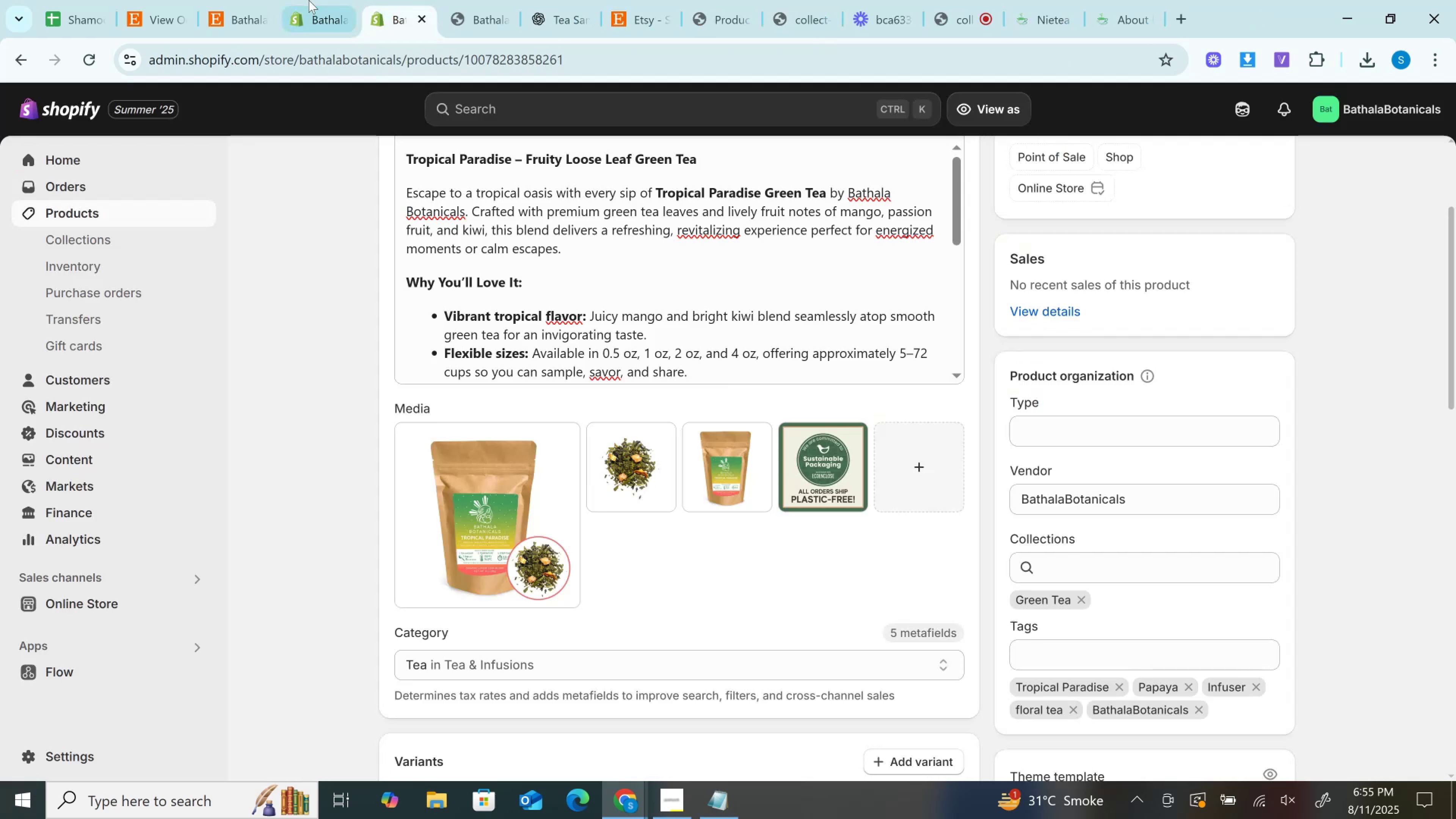 
left_click([309, 0])
 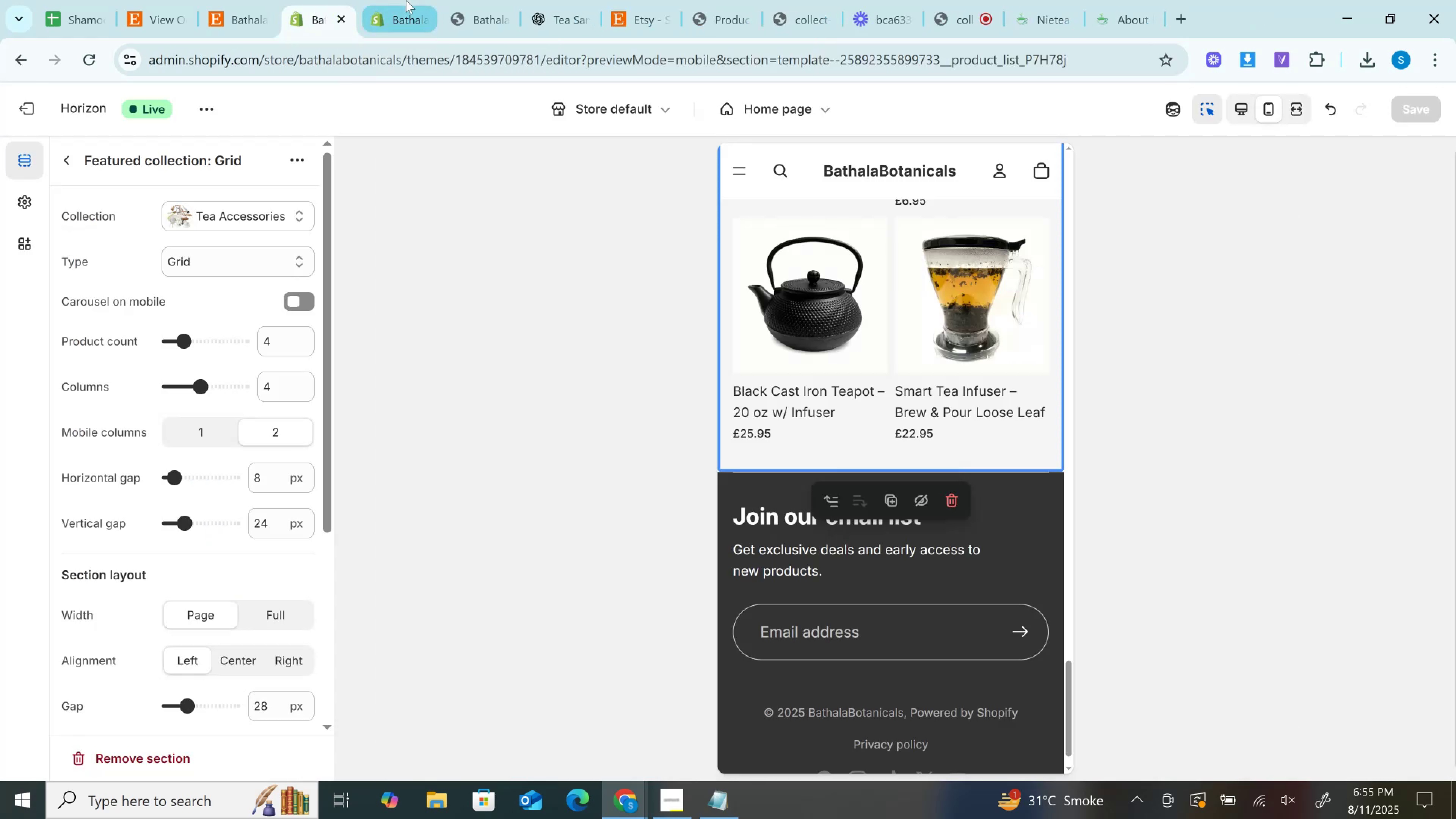 
left_click([408, 0])
 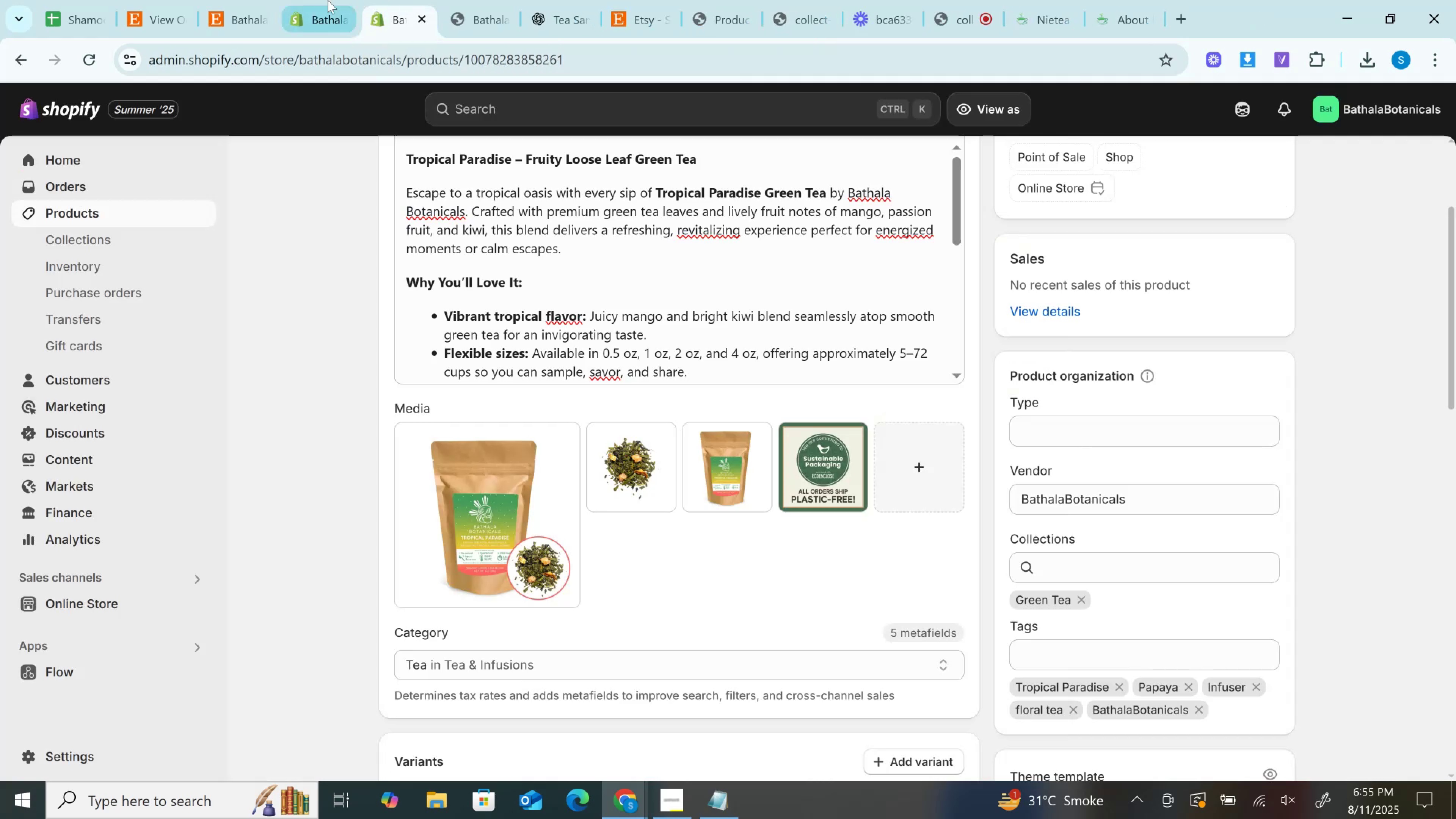 
left_click([328, 0])
 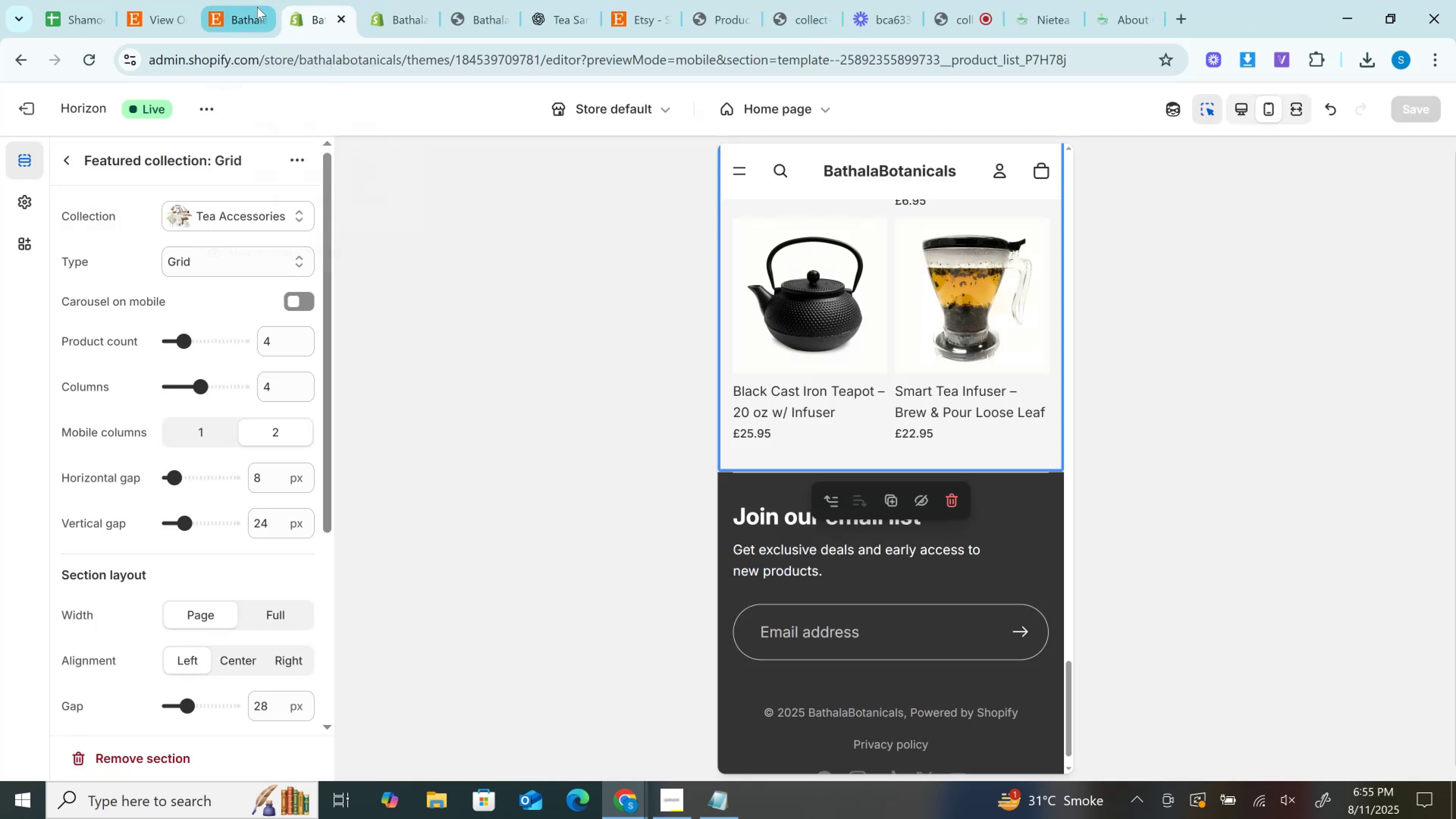 
left_click([248, 3])
 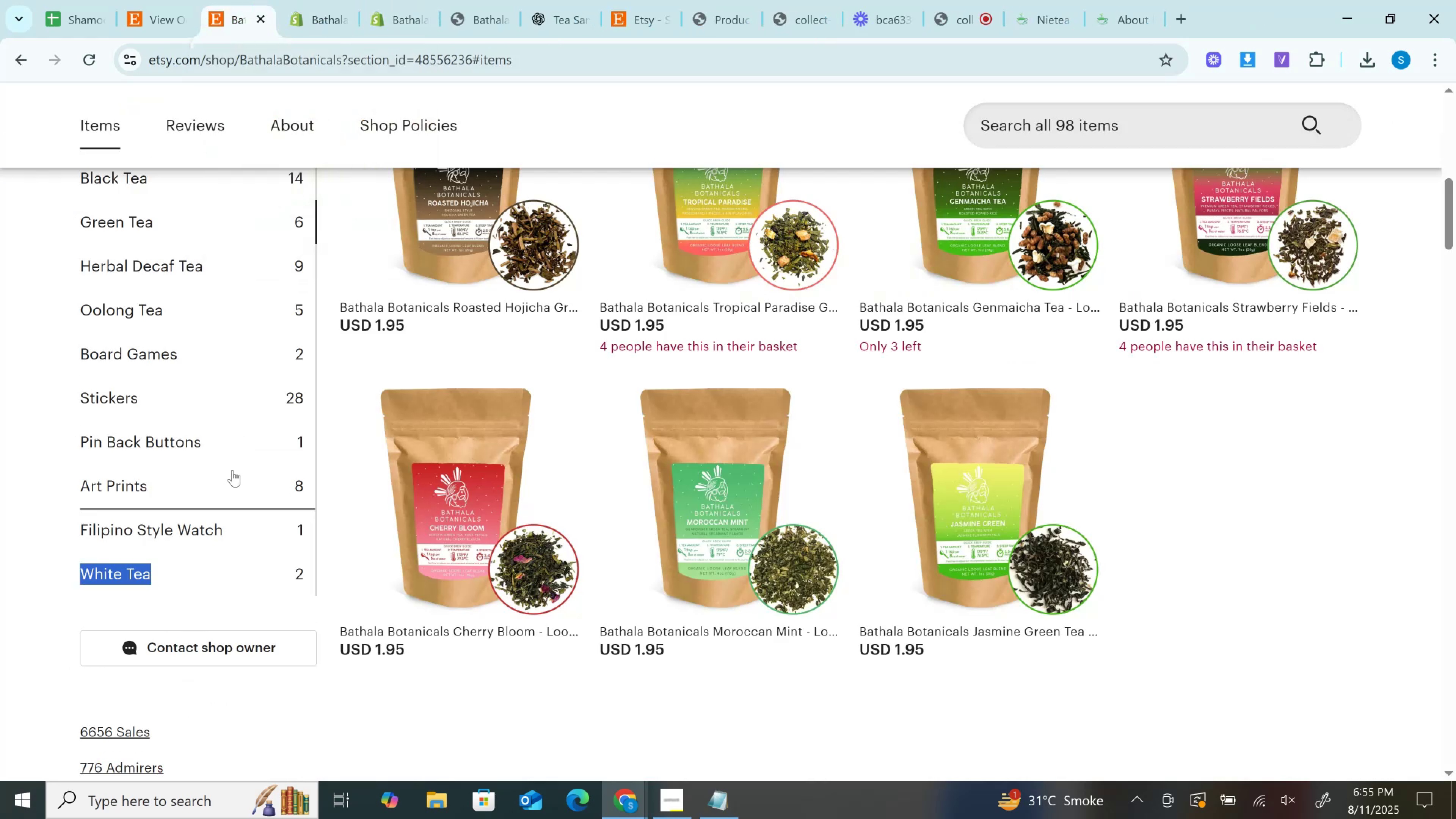 
scroll: coordinate [232, 471], scroll_direction: up, amount: 5.0
 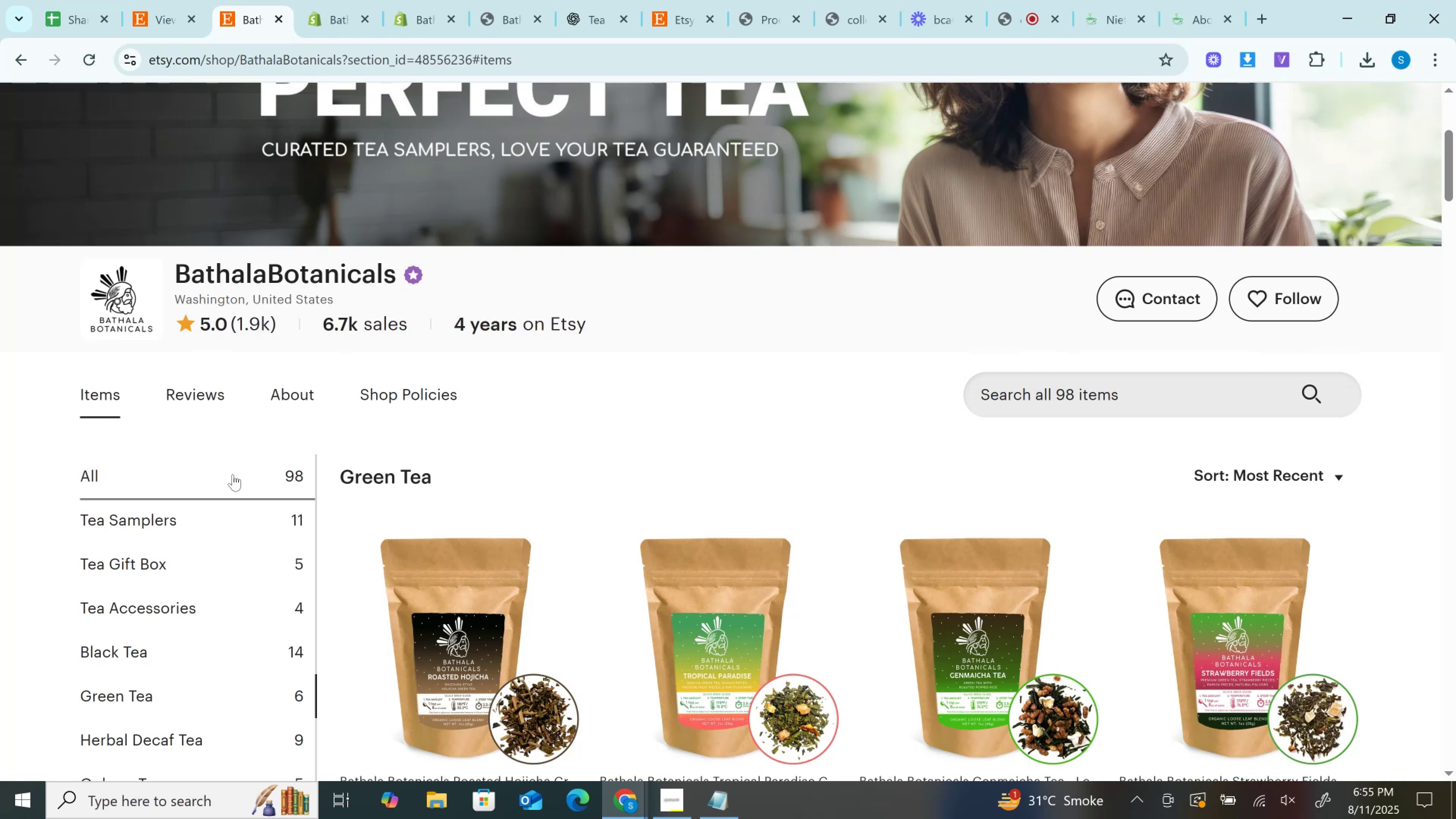 
wait(6.23)
 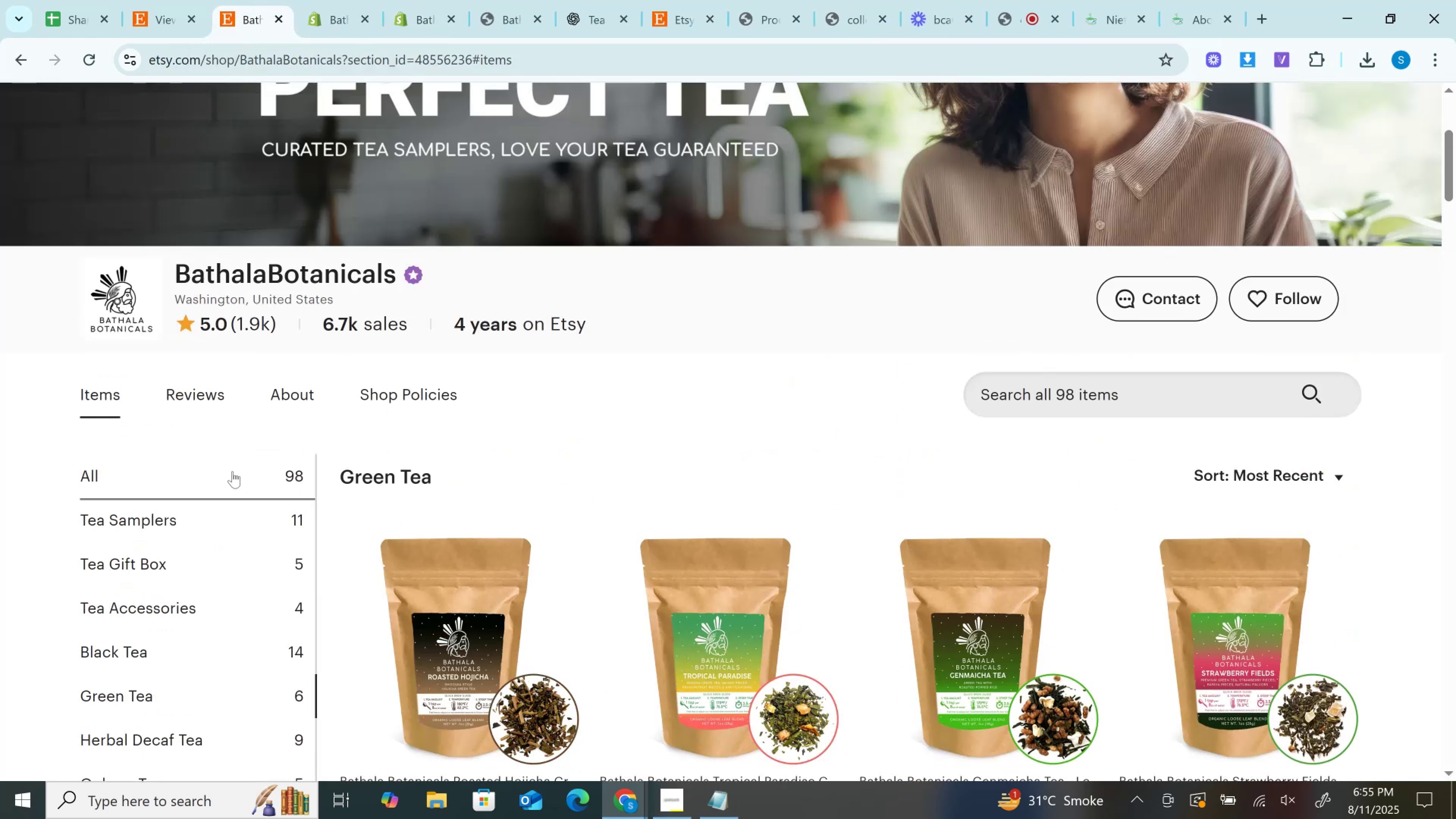 
left_click([181, 522])
 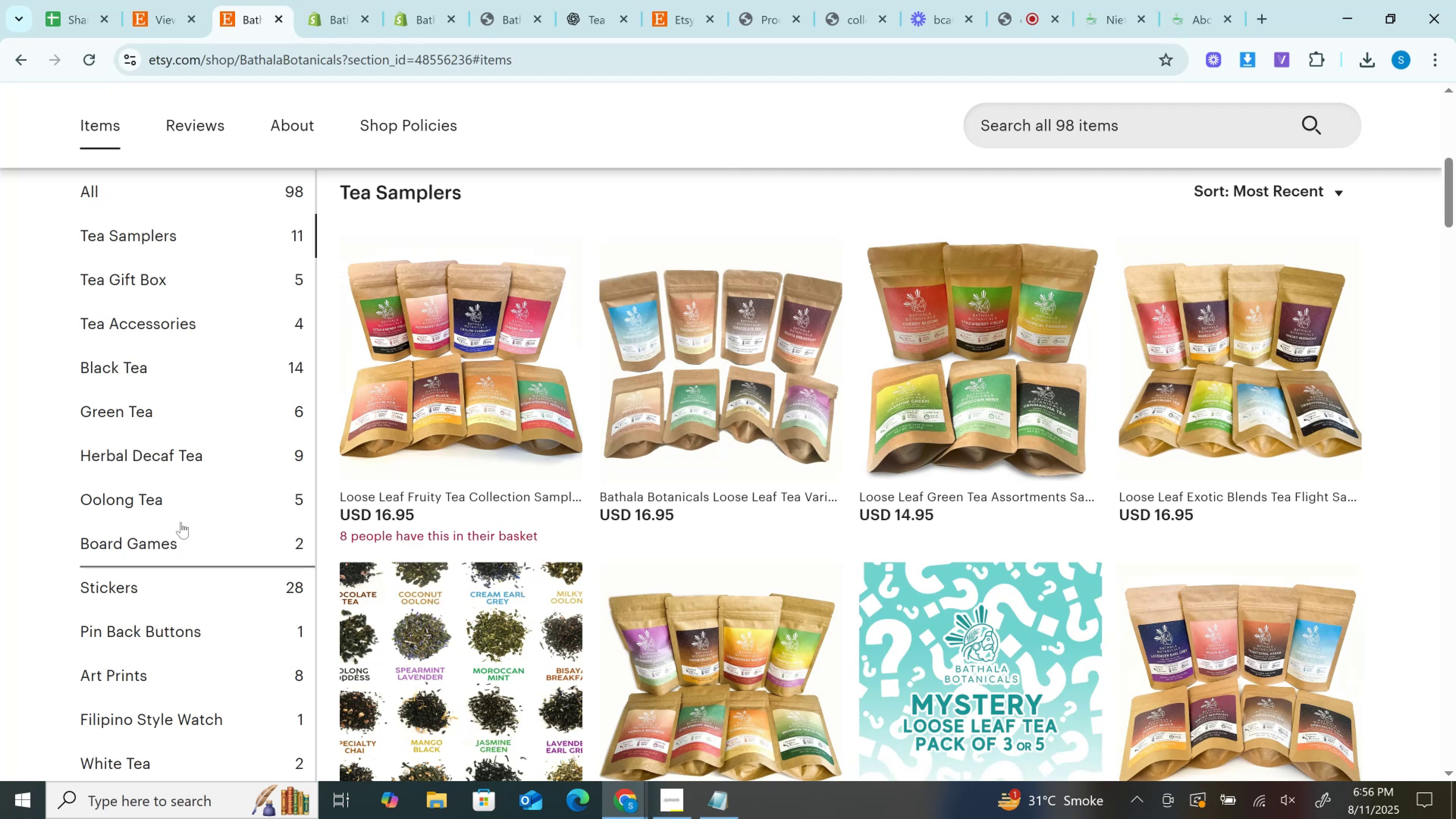 
wait(7.55)
 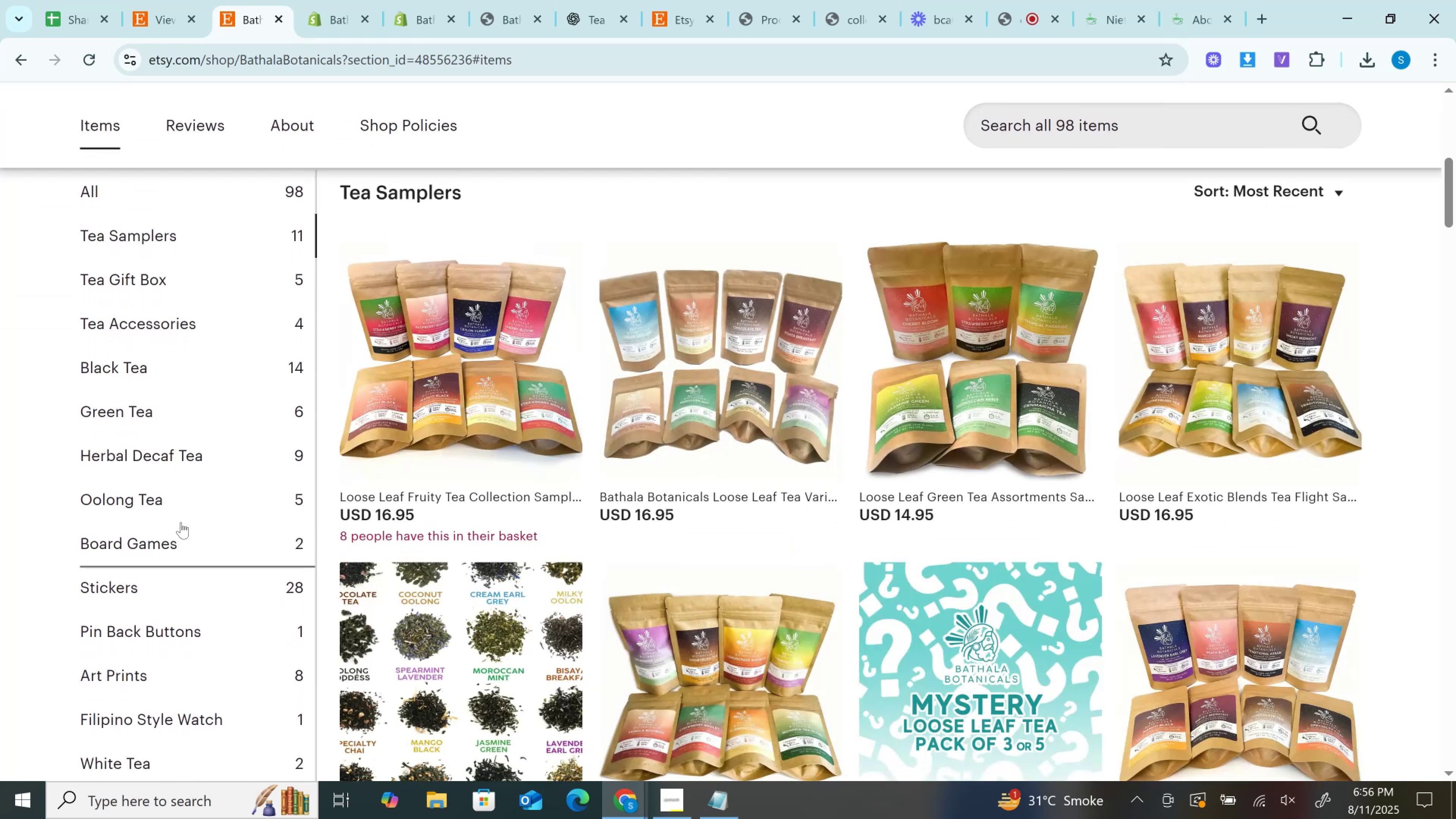 
scroll: coordinate [590, 560], scroll_direction: down, amount: 3.0
 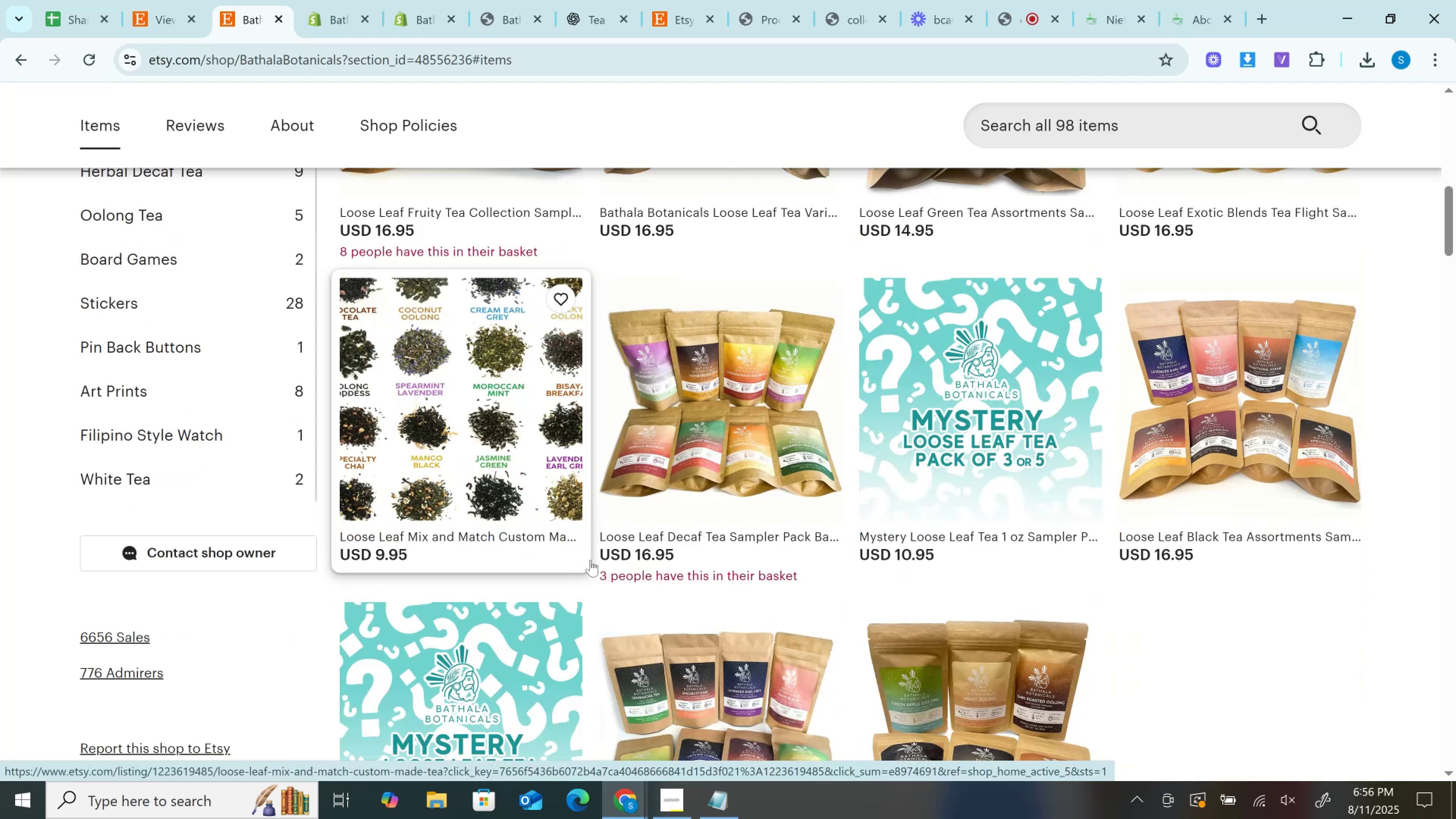 
wait(5.29)
 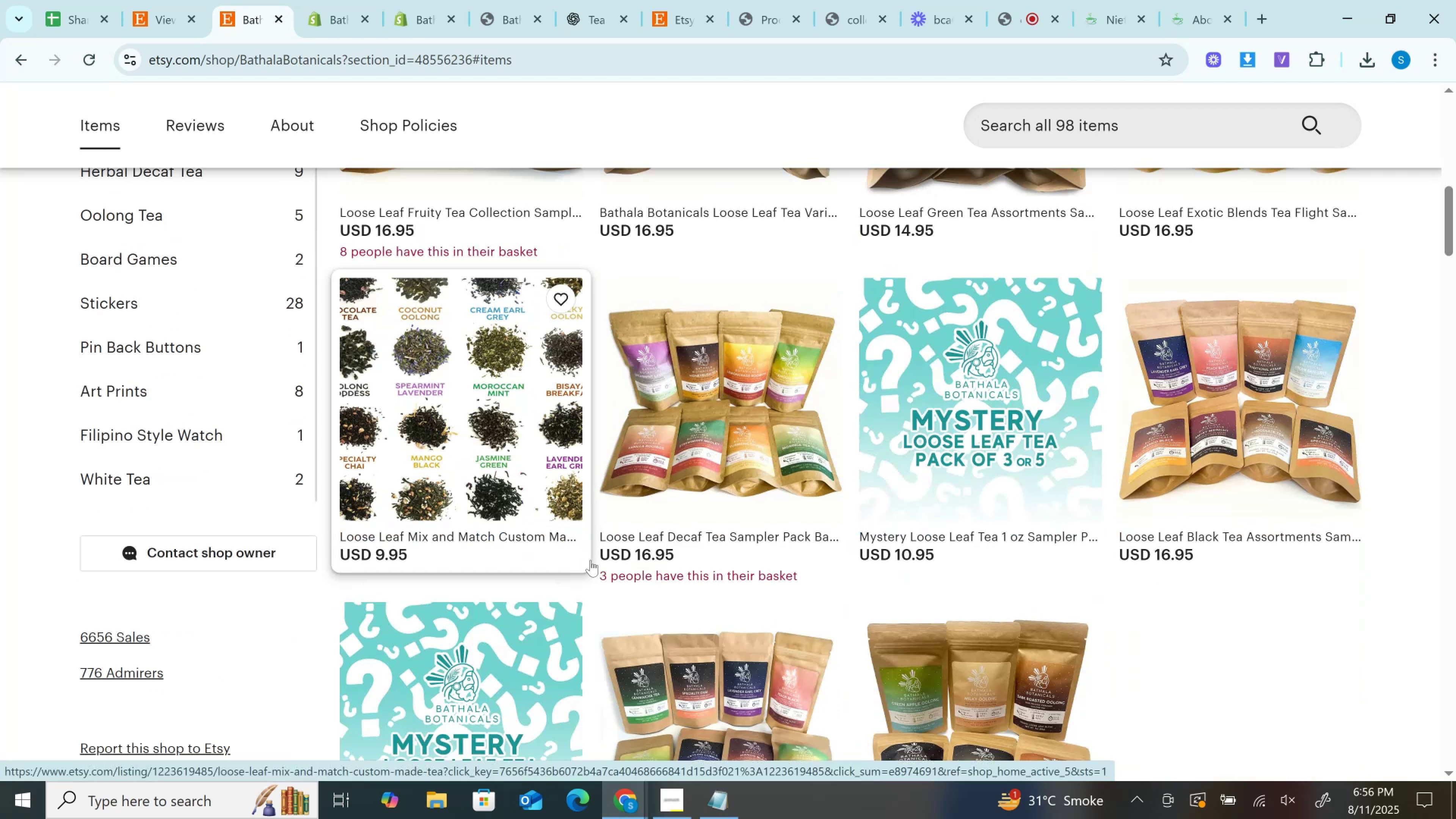 
scroll: coordinate [590, 560], scroll_direction: down, amount: 6.0
 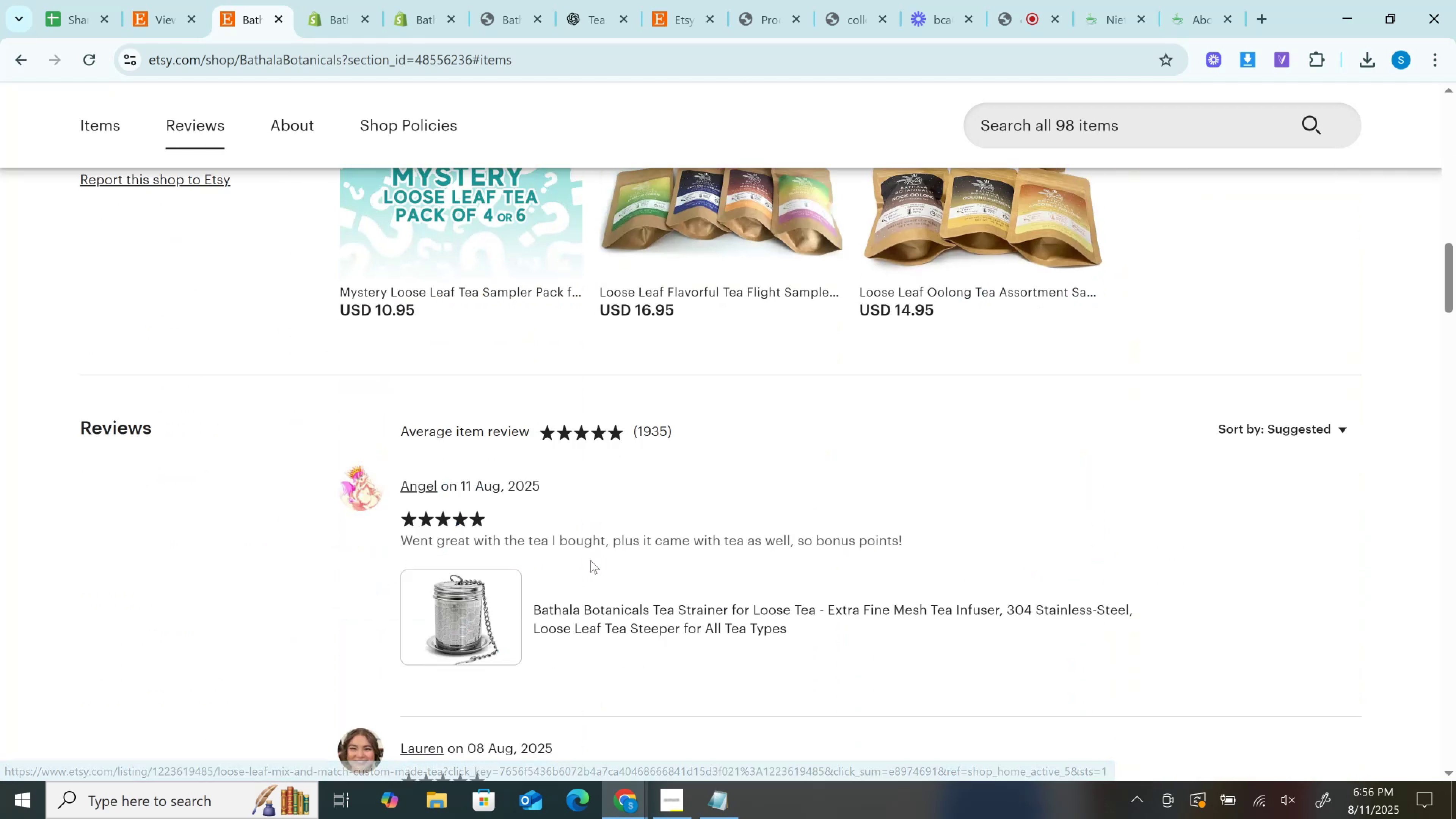 
scroll: coordinate [484, 594], scroll_direction: up, amount: 7.0
 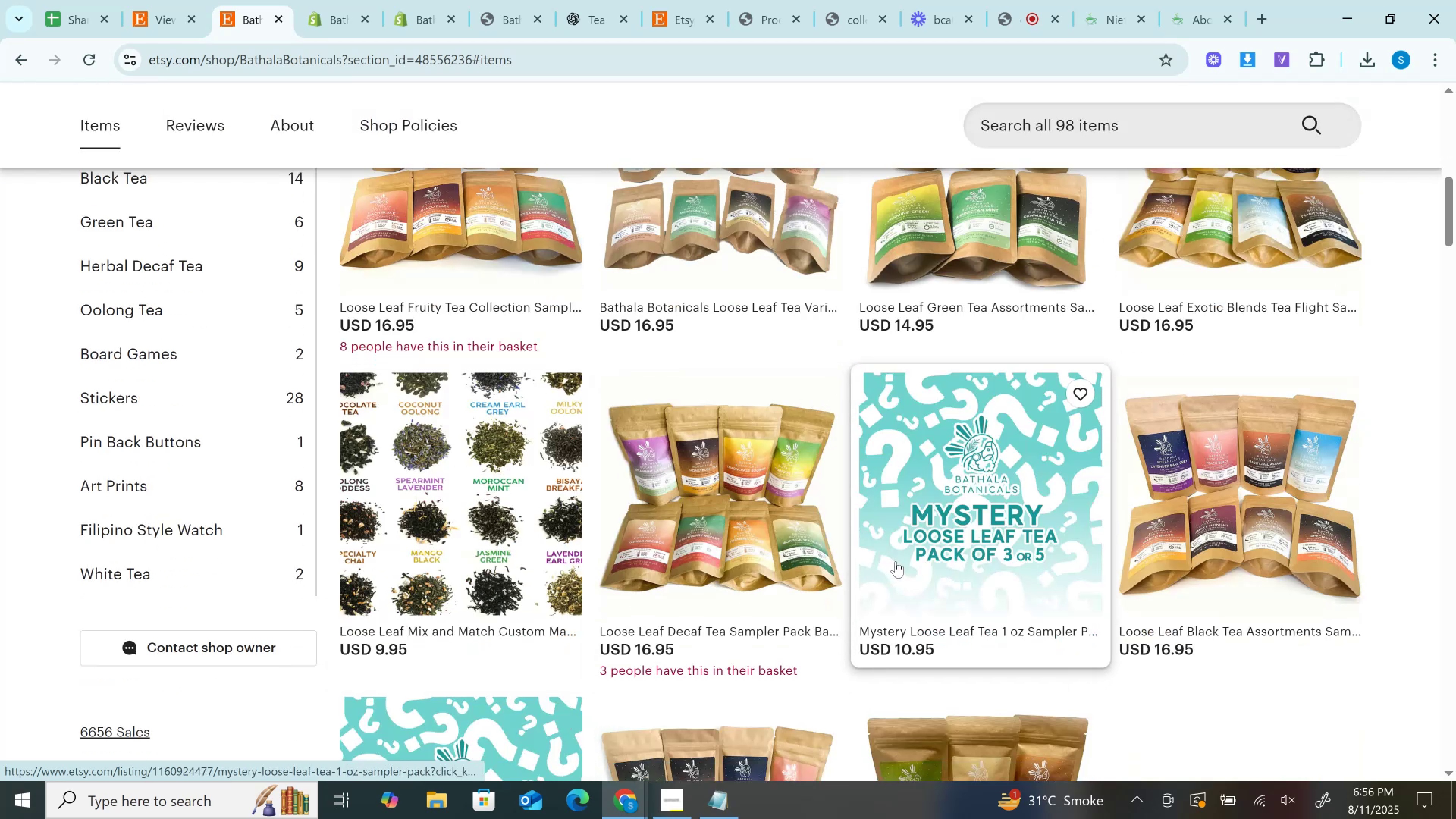 
left_click([901, 557])
 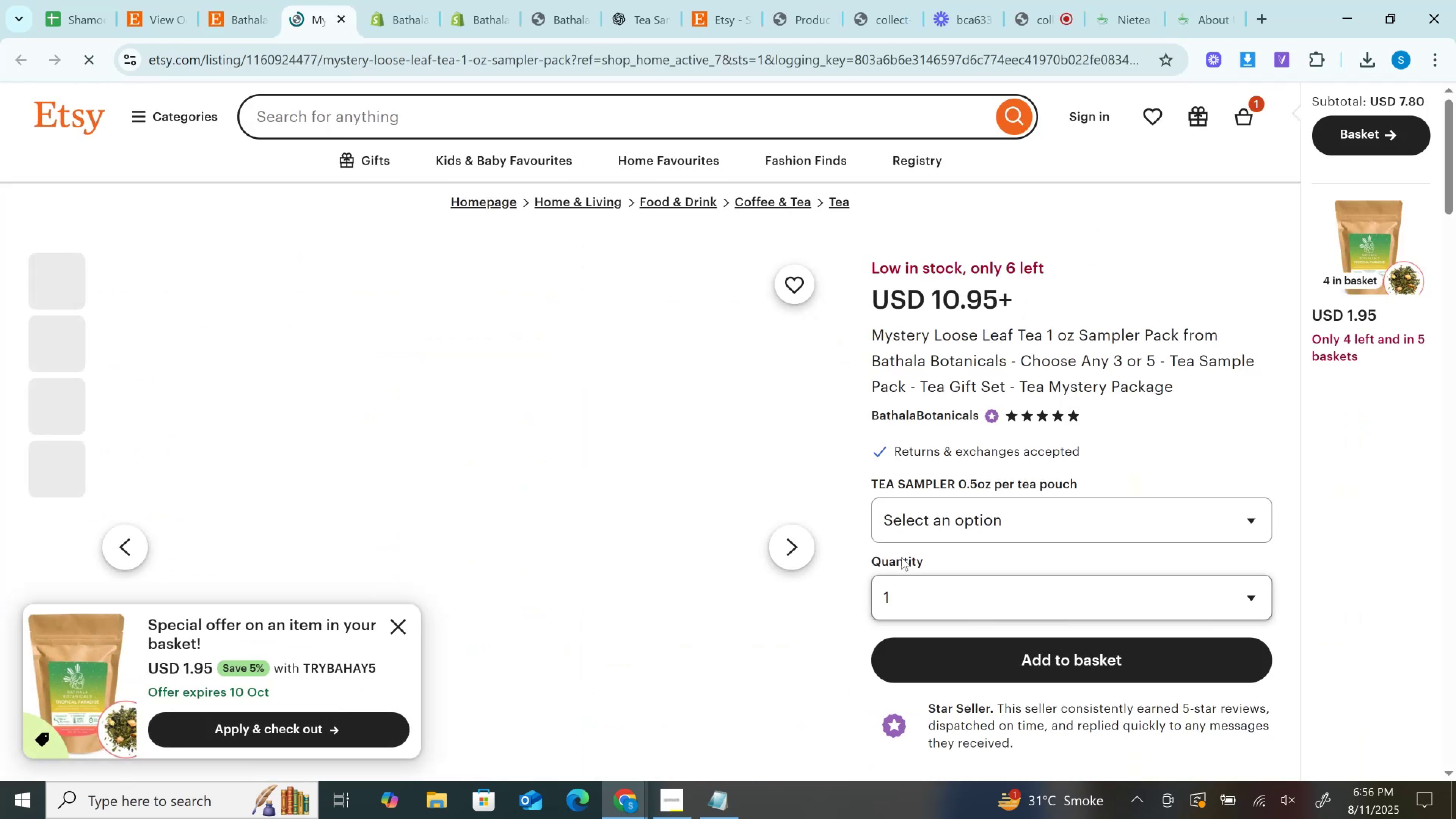 
left_click([1114, 512])
 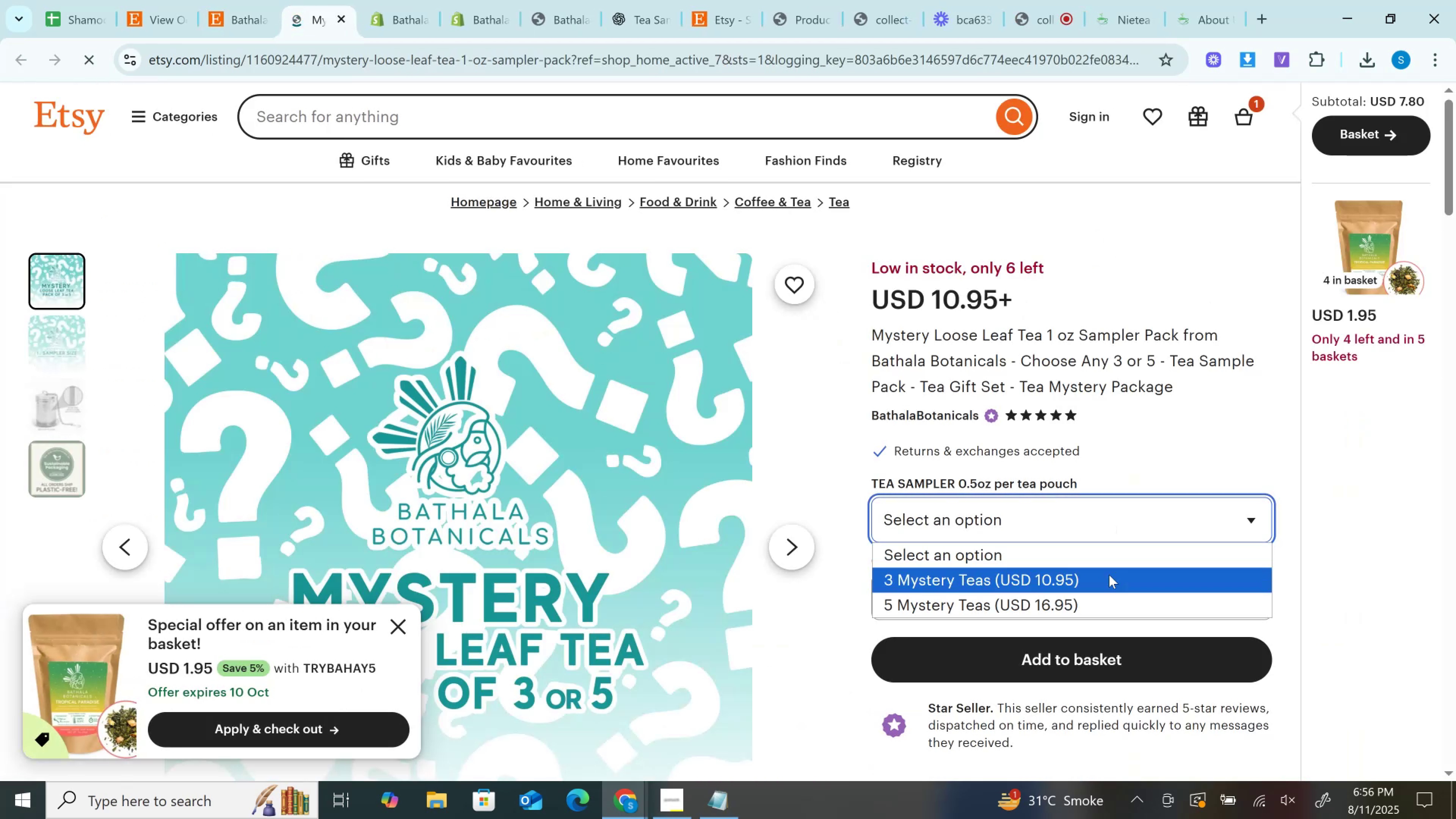 
left_click([1109, 575])
 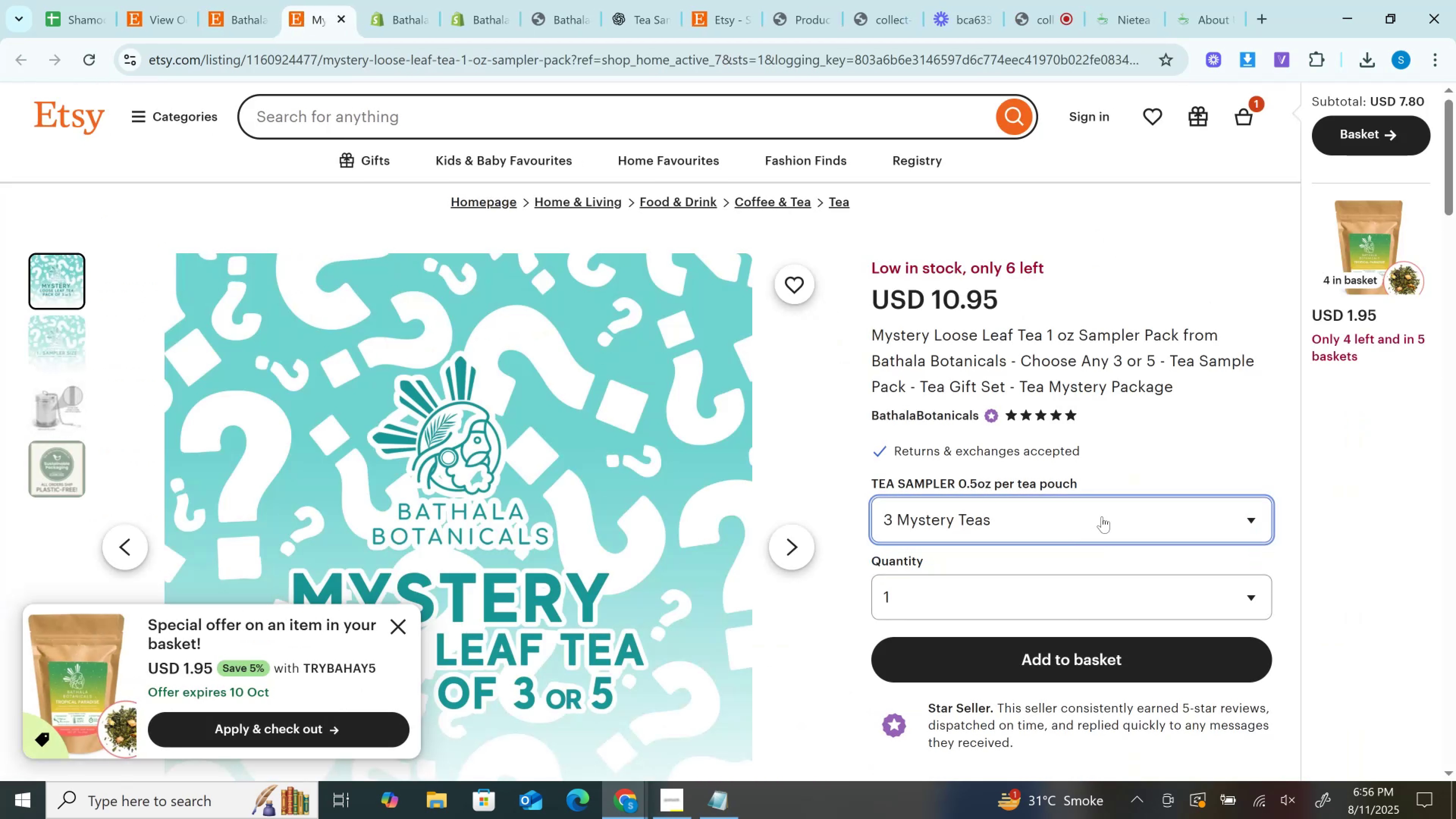 
left_click([1102, 516])
 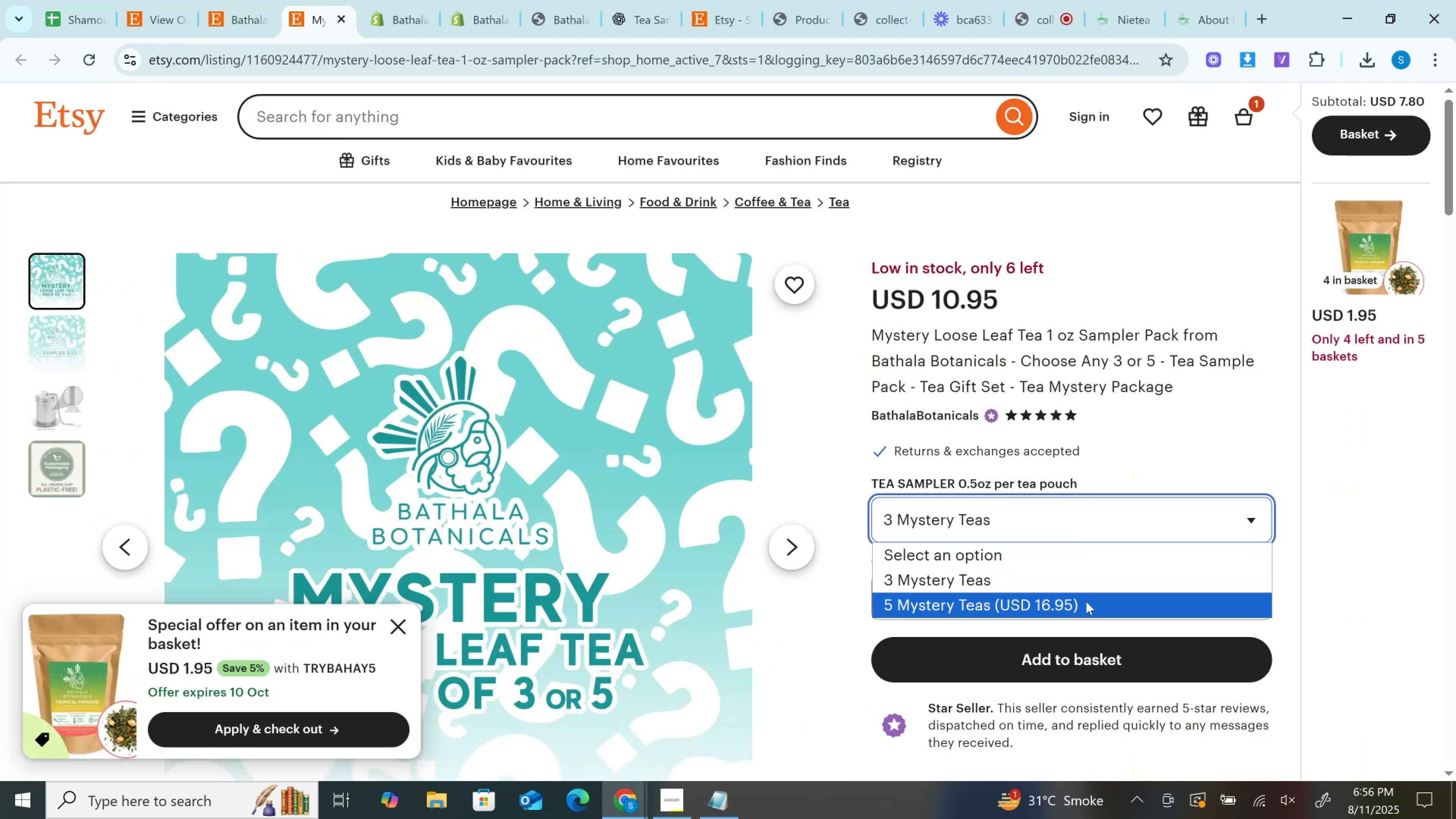 
left_click([1085, 601])
 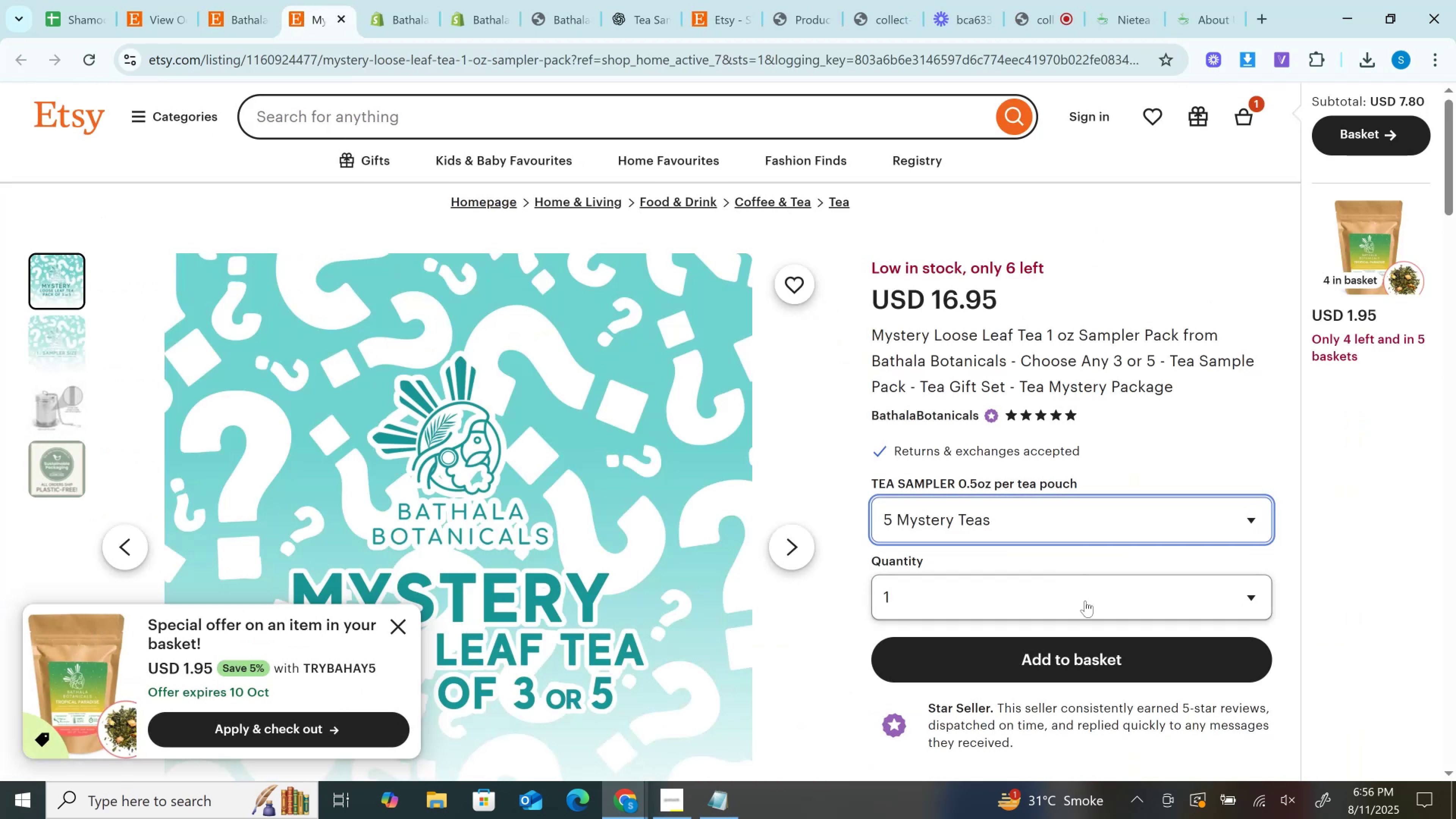 
left_click([1085, 601])
 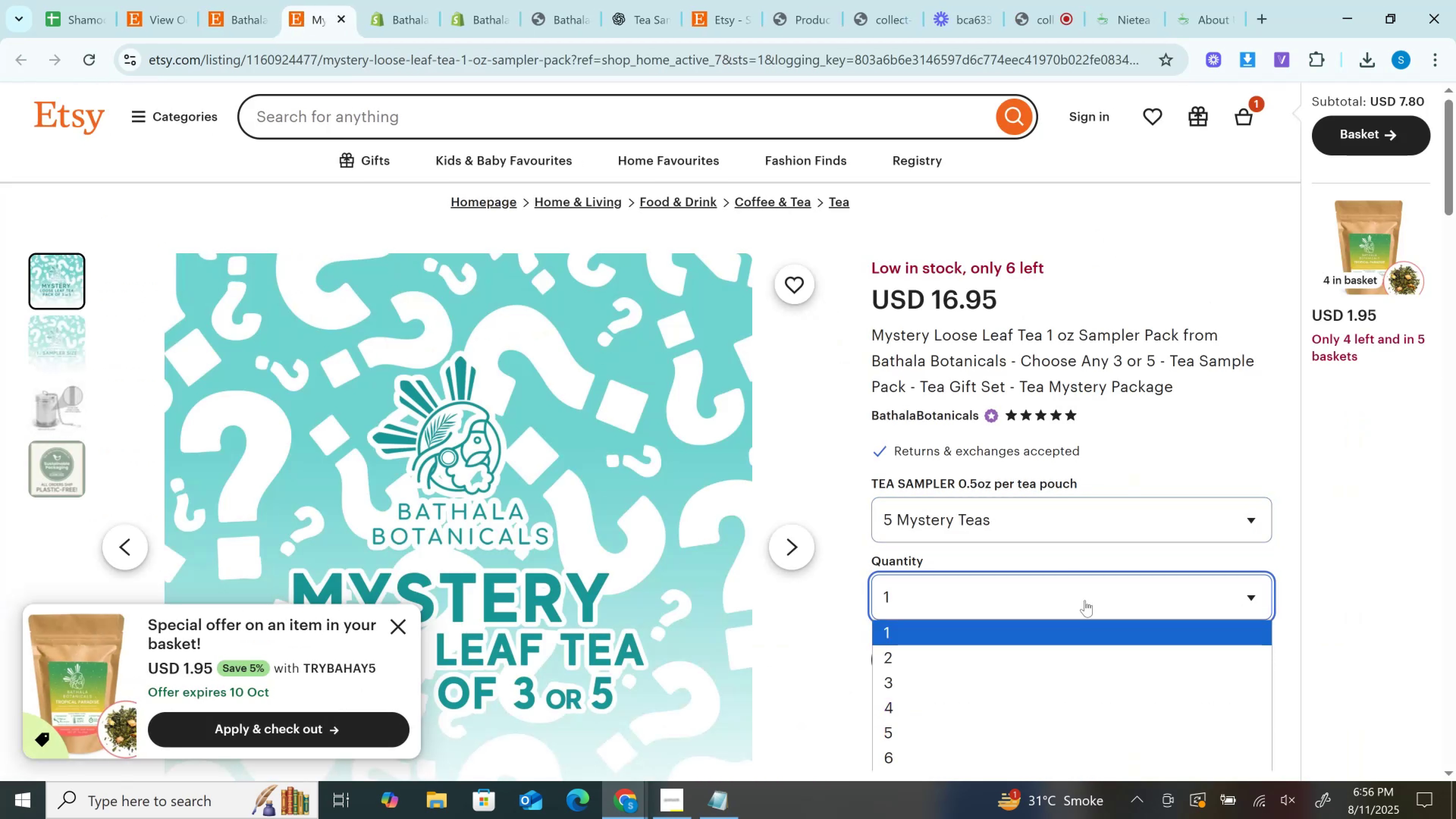 
scroll: coordinate [1085, 600], scroll_direction: down, amount: 4.0
 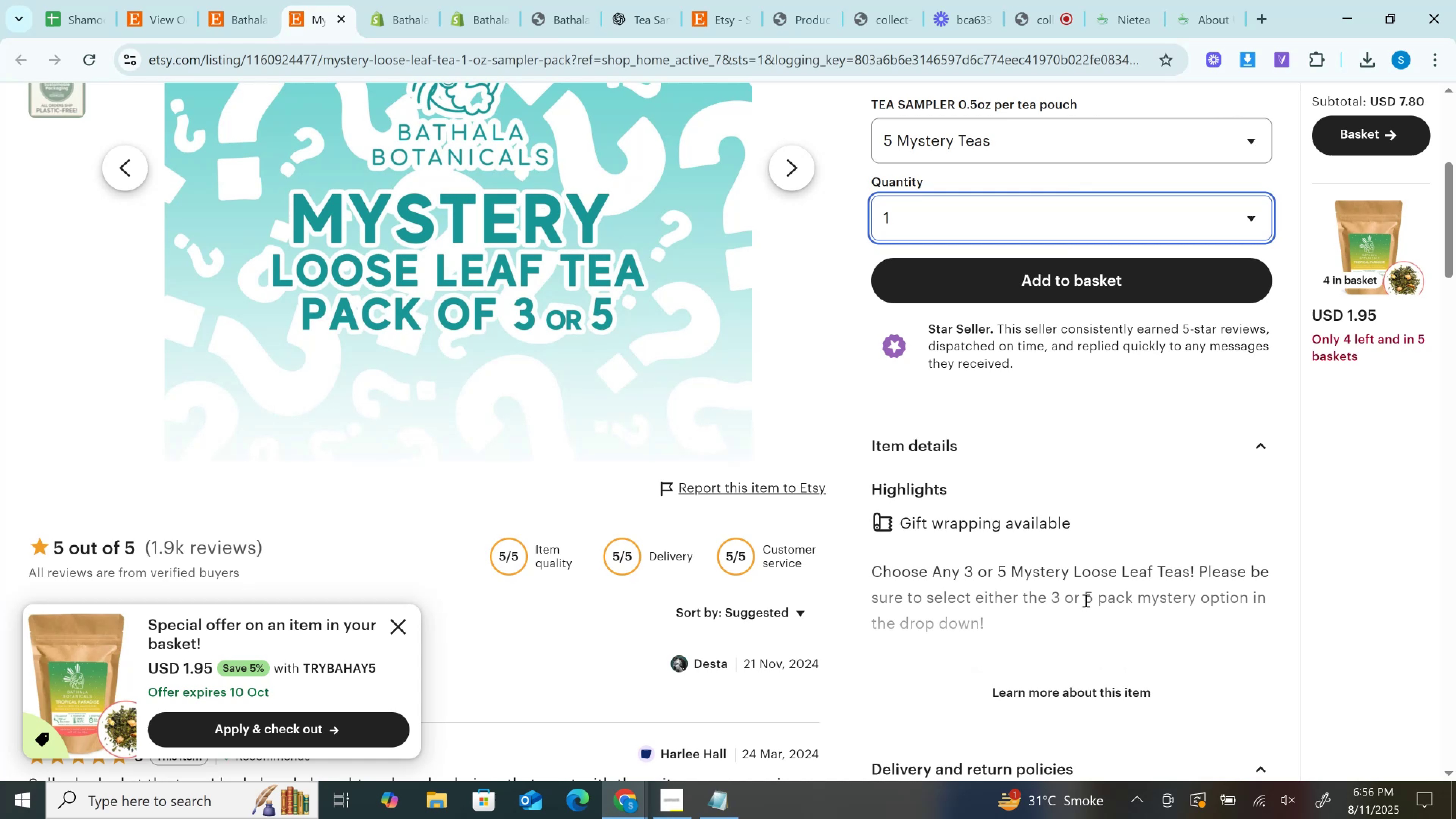 
scroll: coordinate [1085, 600], scroll_direction: up, amount: 3.0
 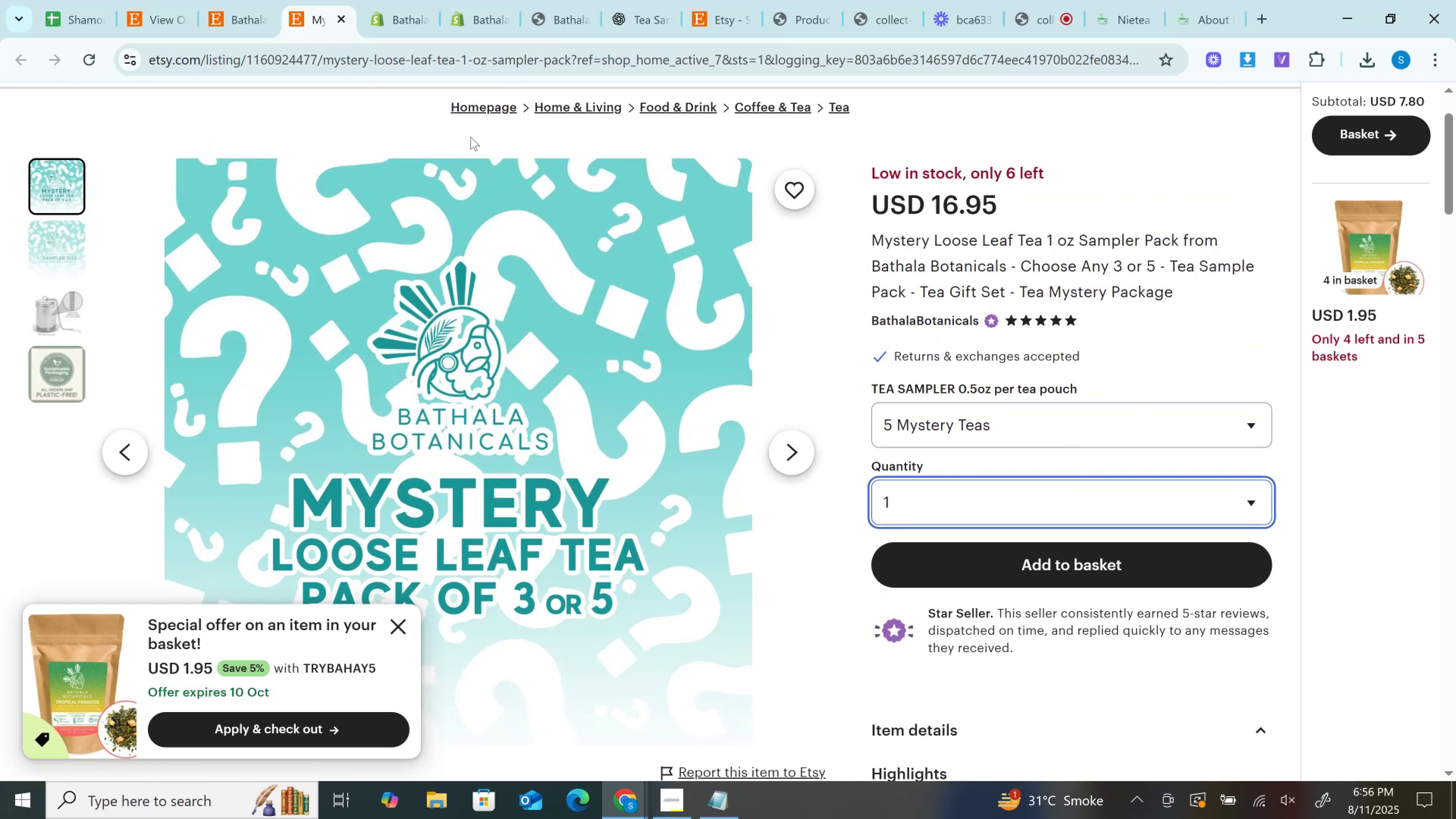 
left_click([83, 310])
 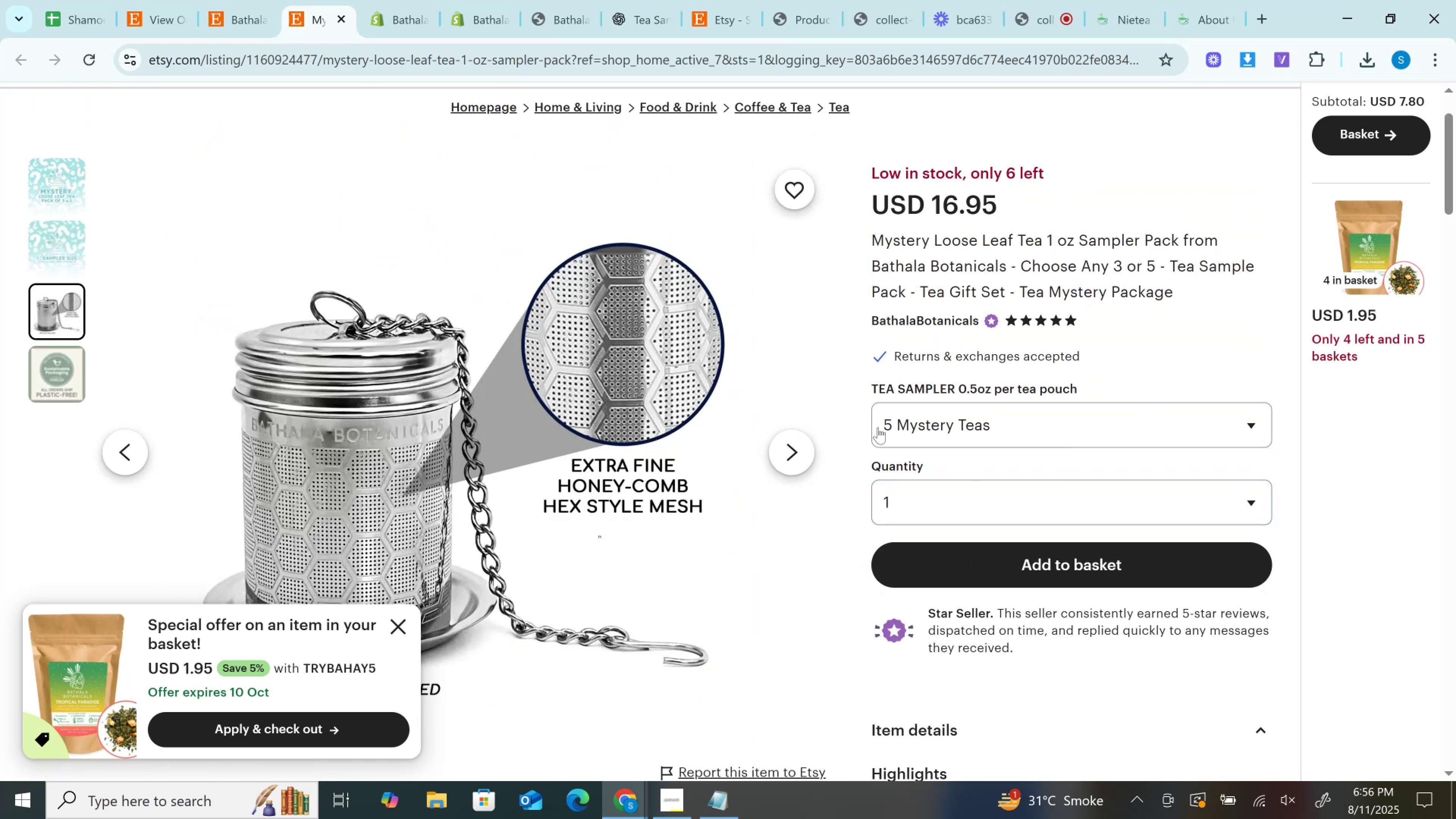 
left_click([881, 411])
 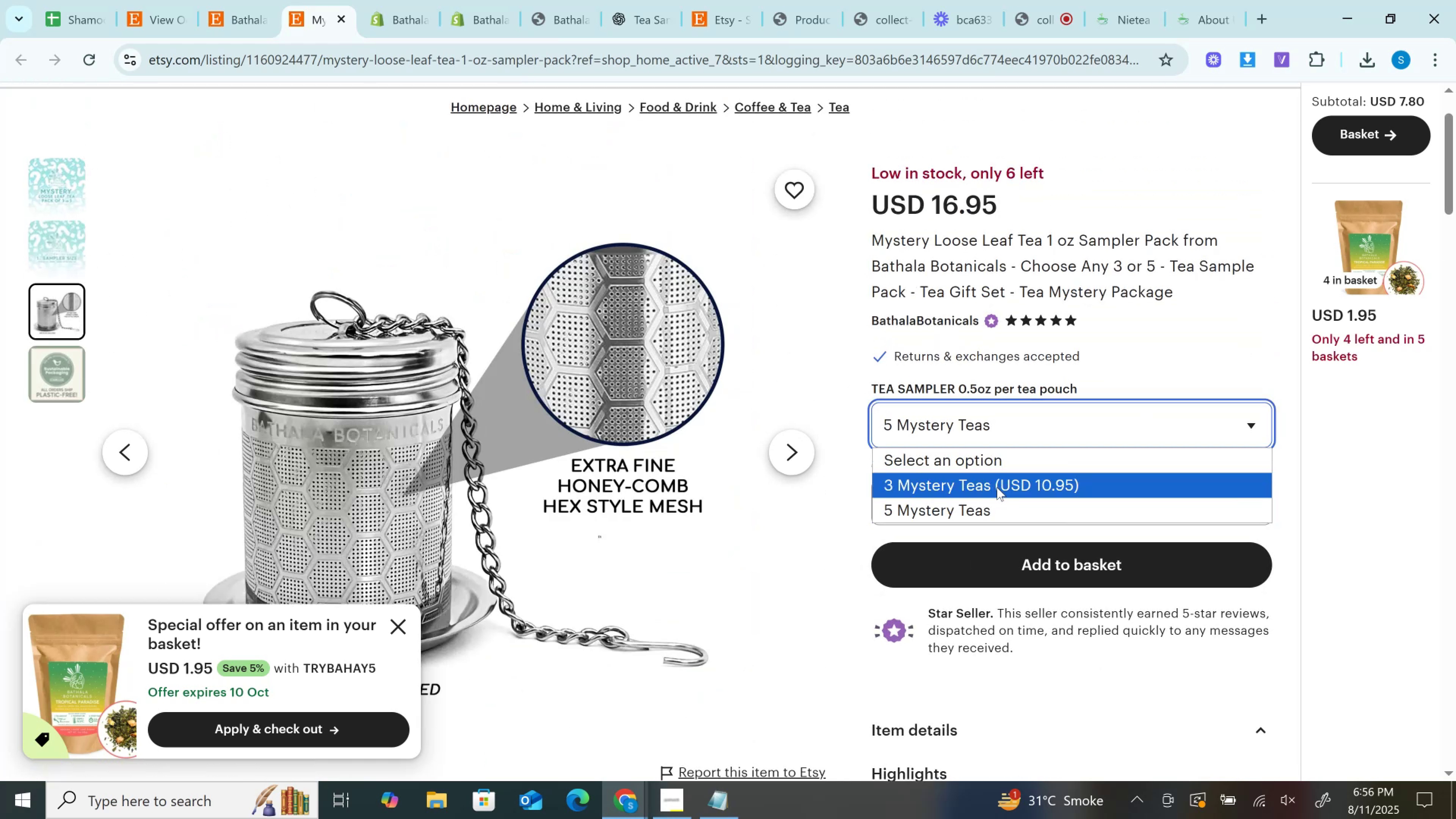 
left_click([996, 487])
 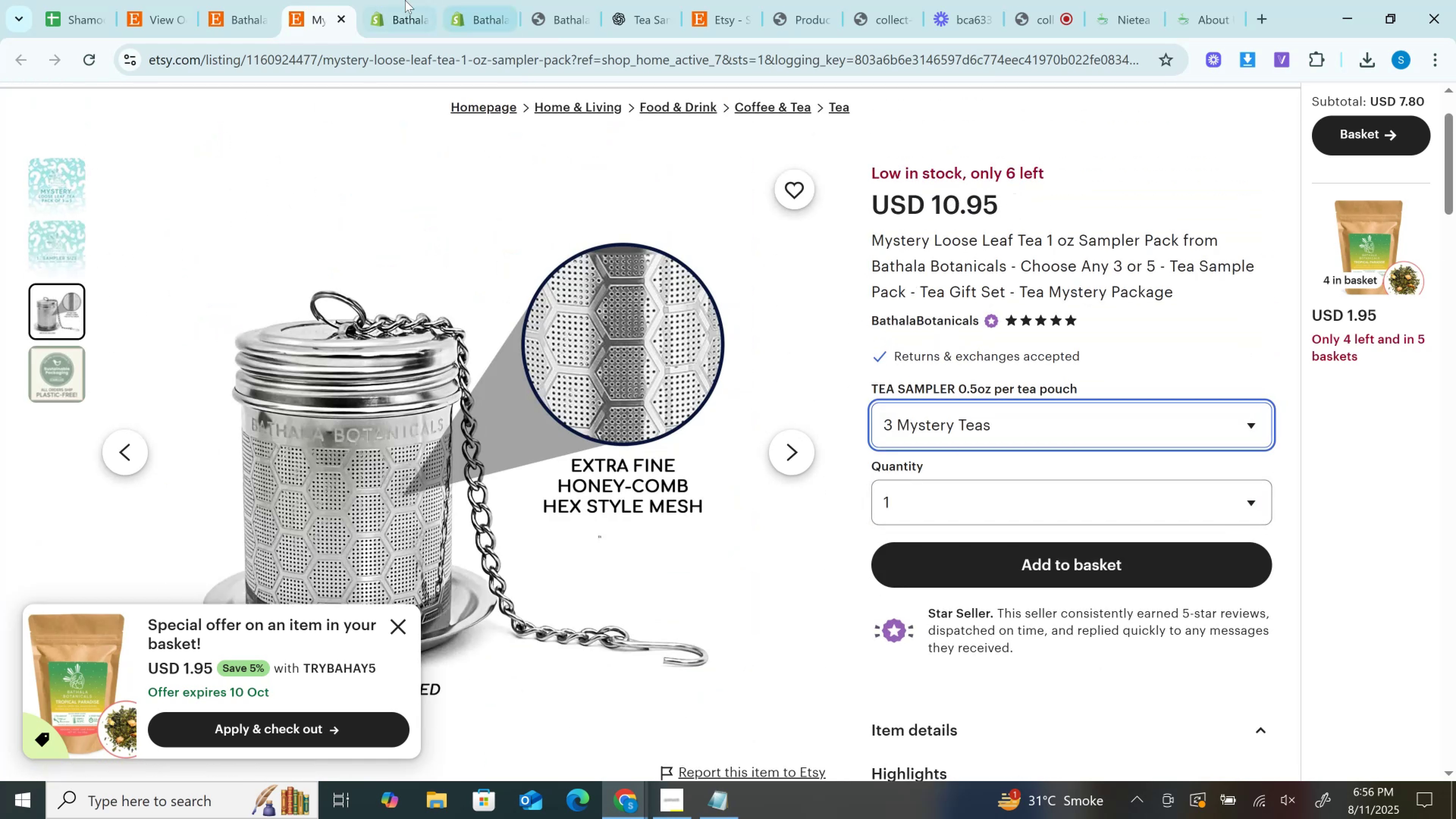 
left_click([249, 0])
 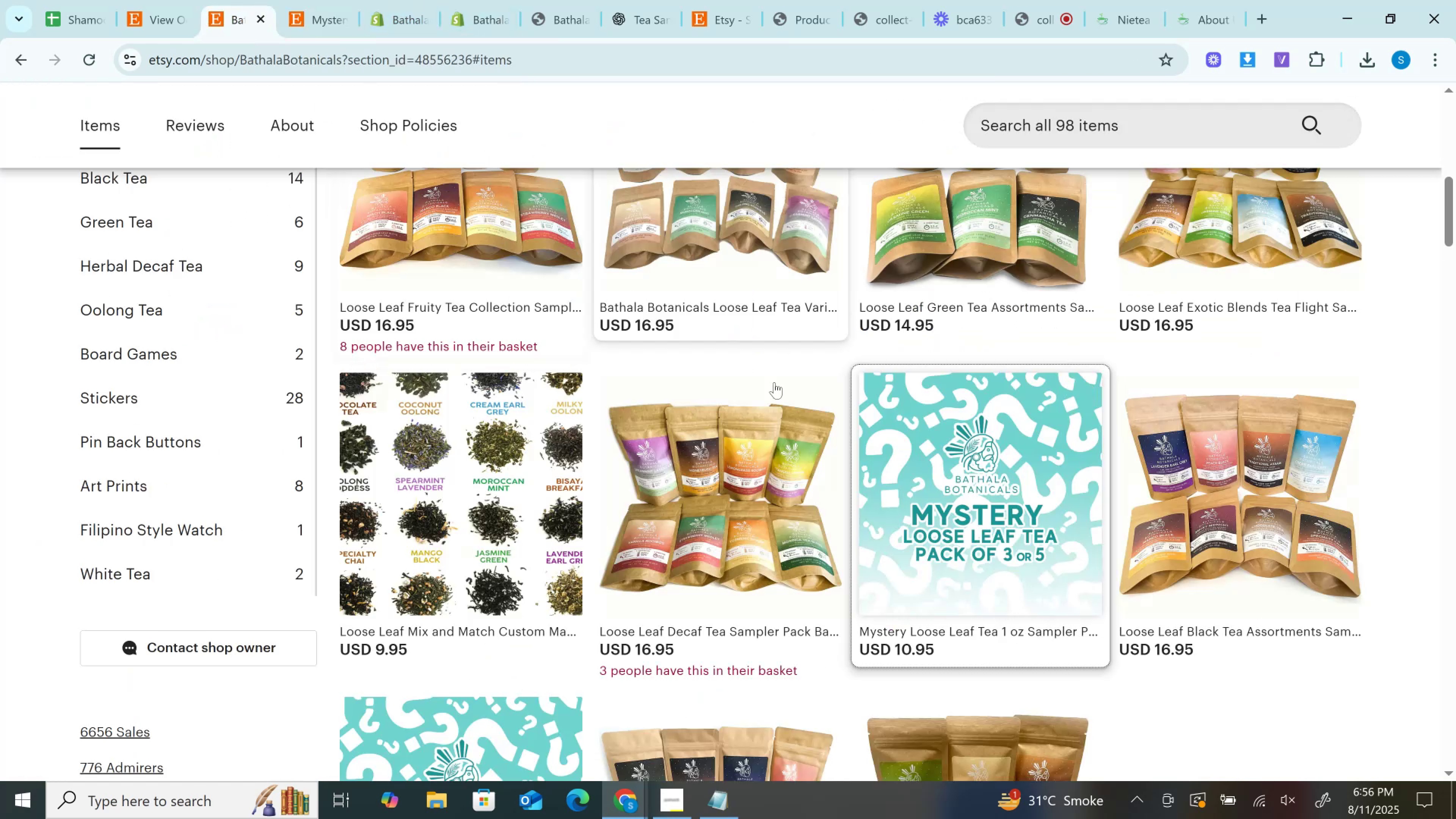 
scroll: coordinate [782, 394], scroll_direction: down, amount: 3.0
 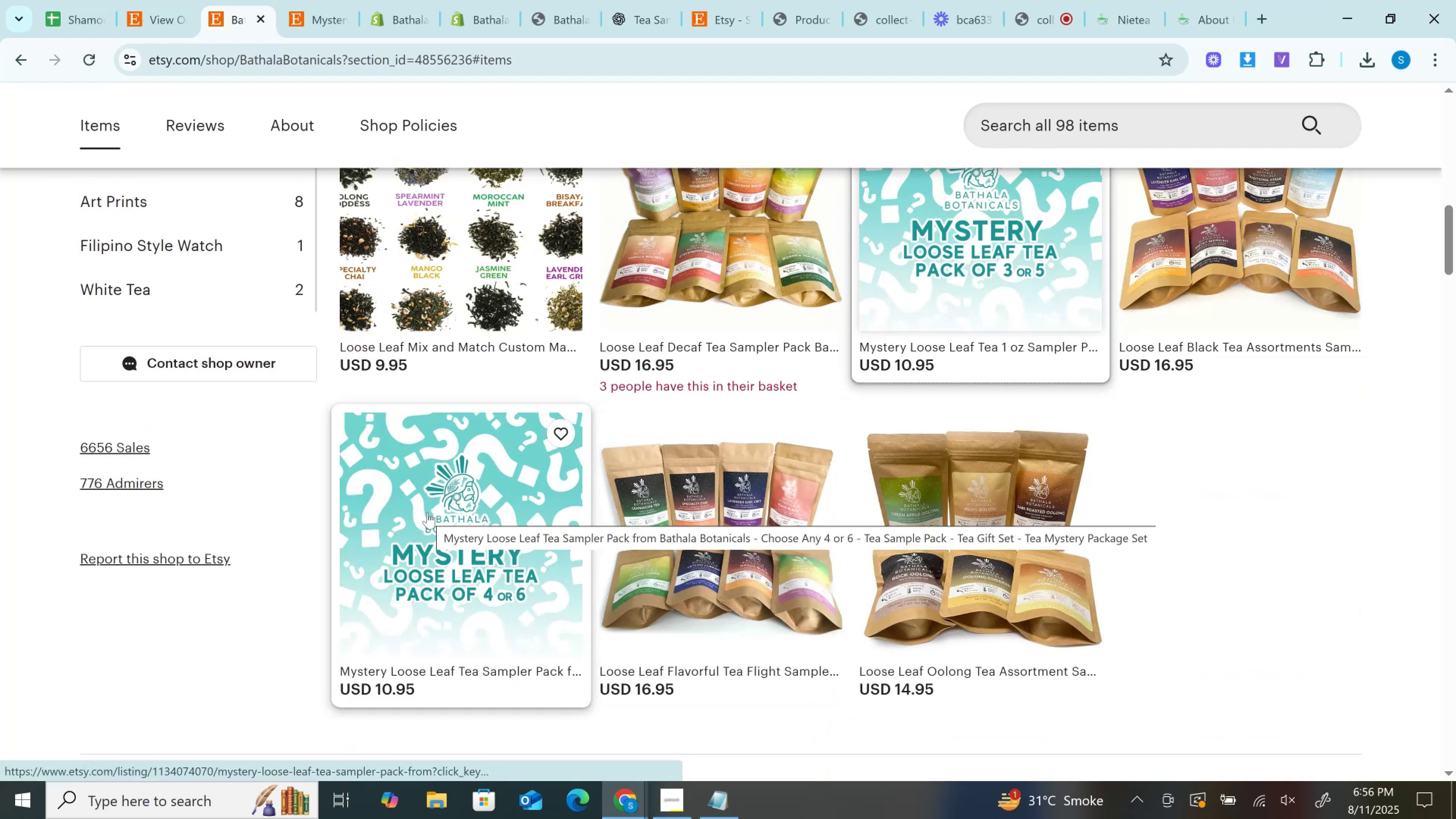 
left_click([427, 512])
 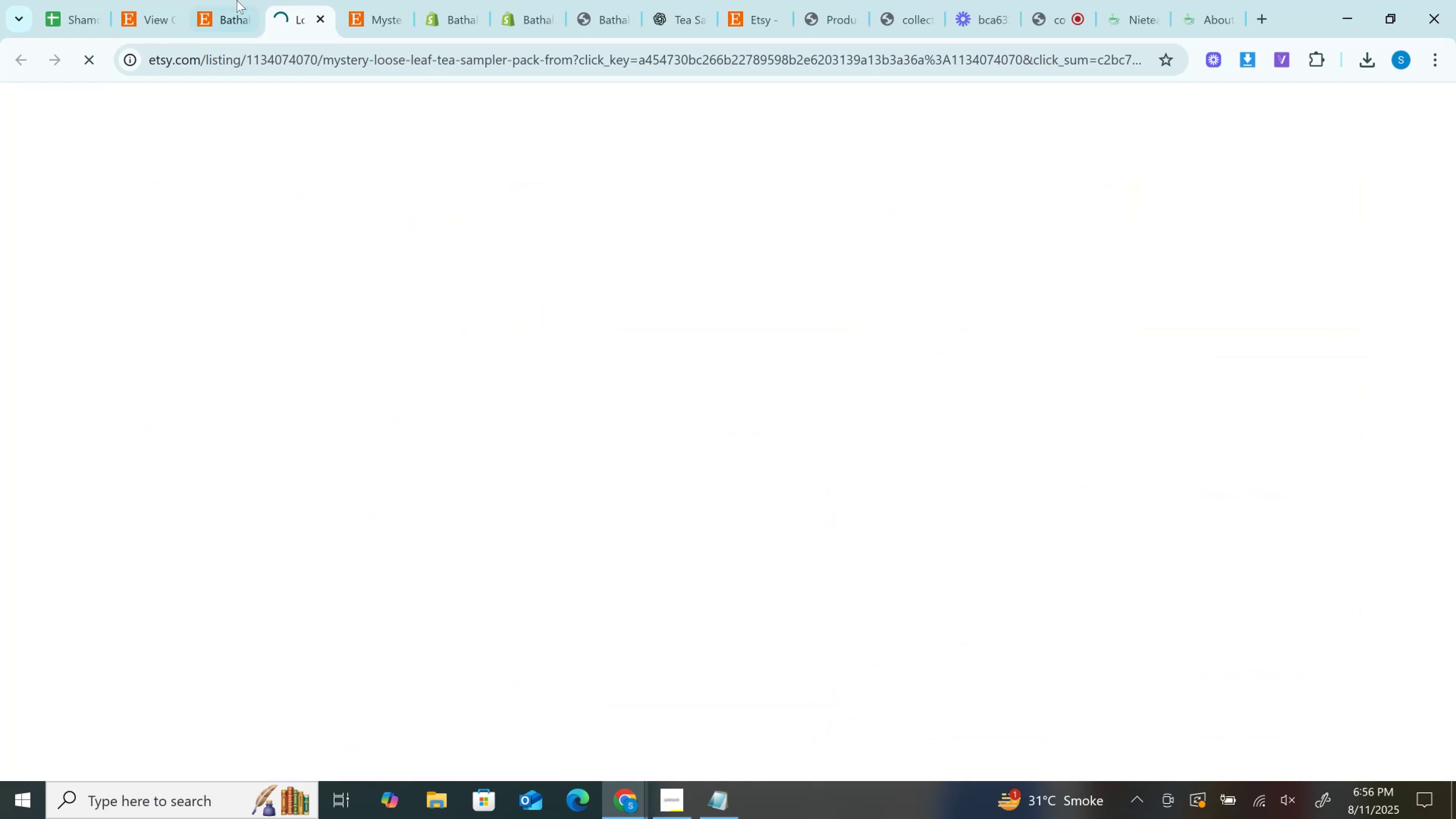 
left_click([225, 0])
 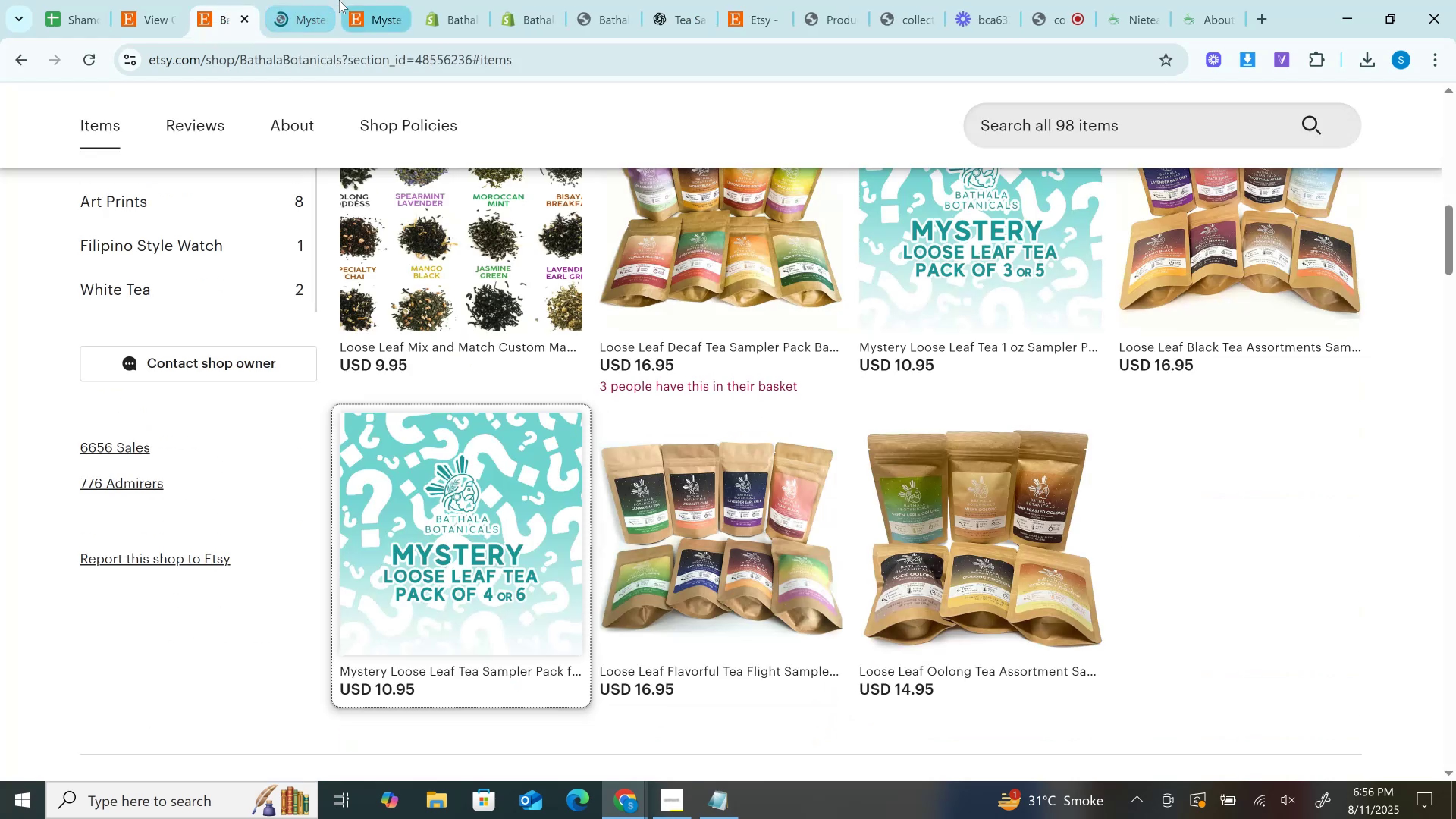 
left_click([339, 0])
 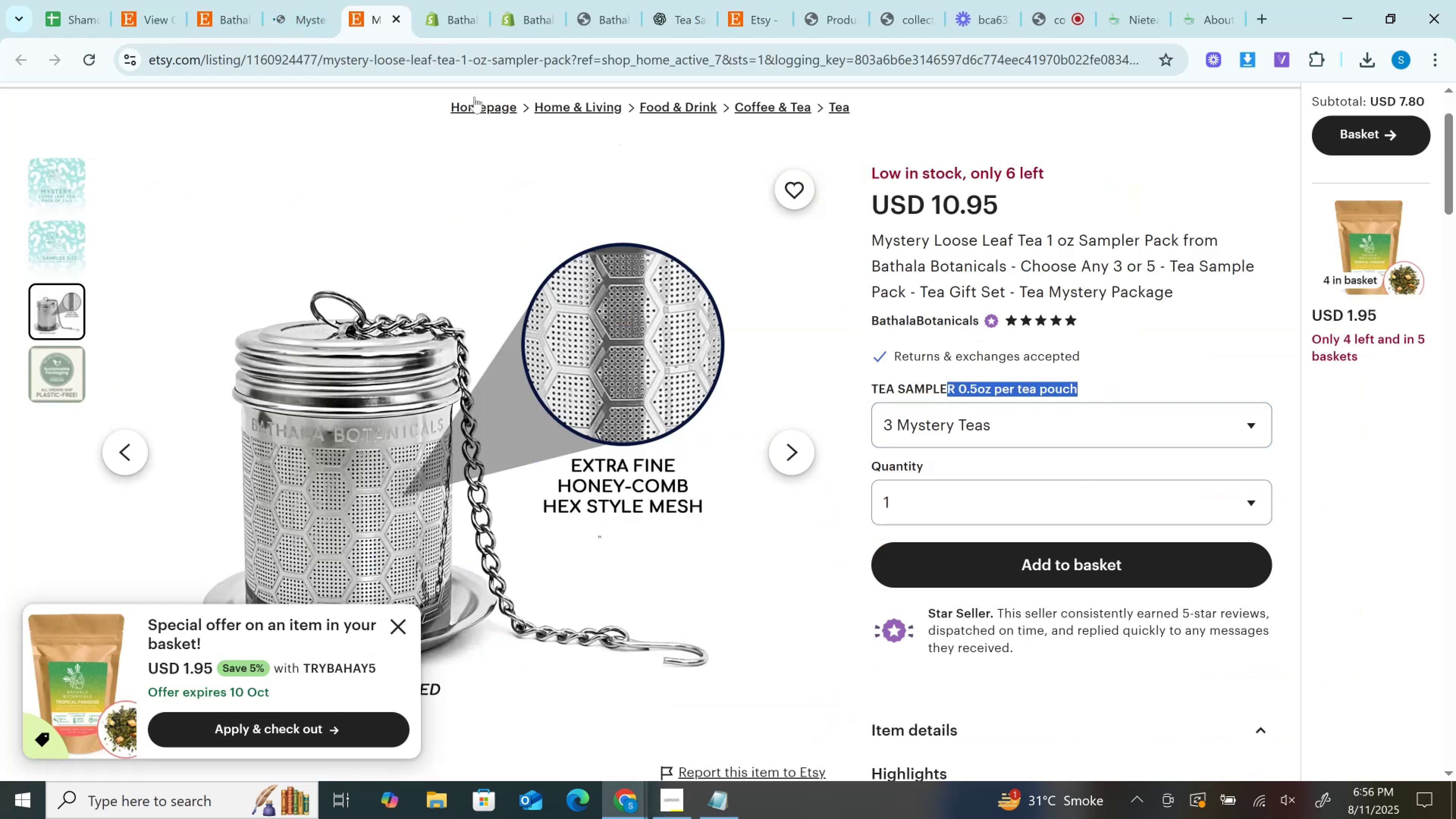 
left_click([293, 0])
 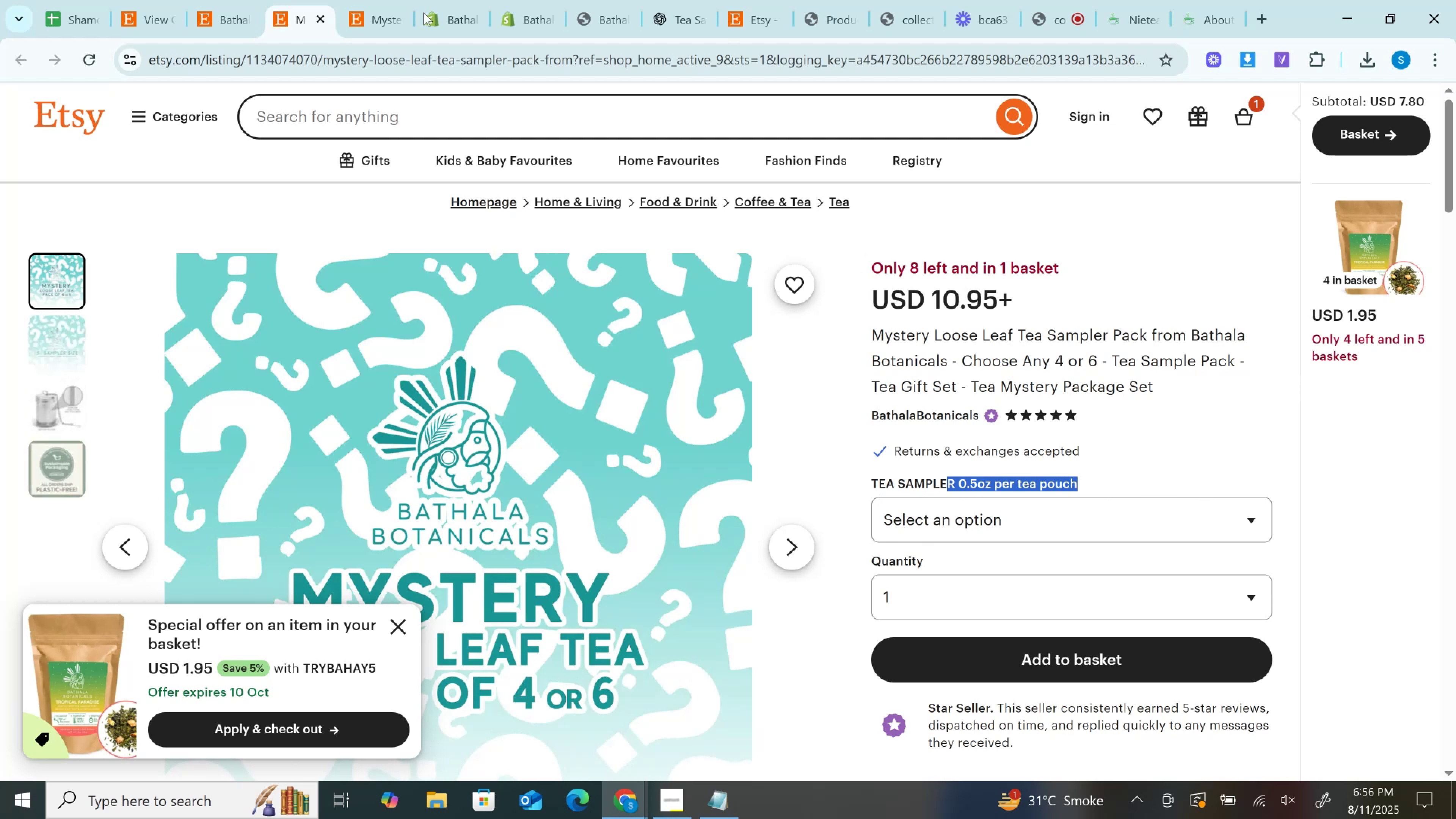 
left_click([355, 0])
 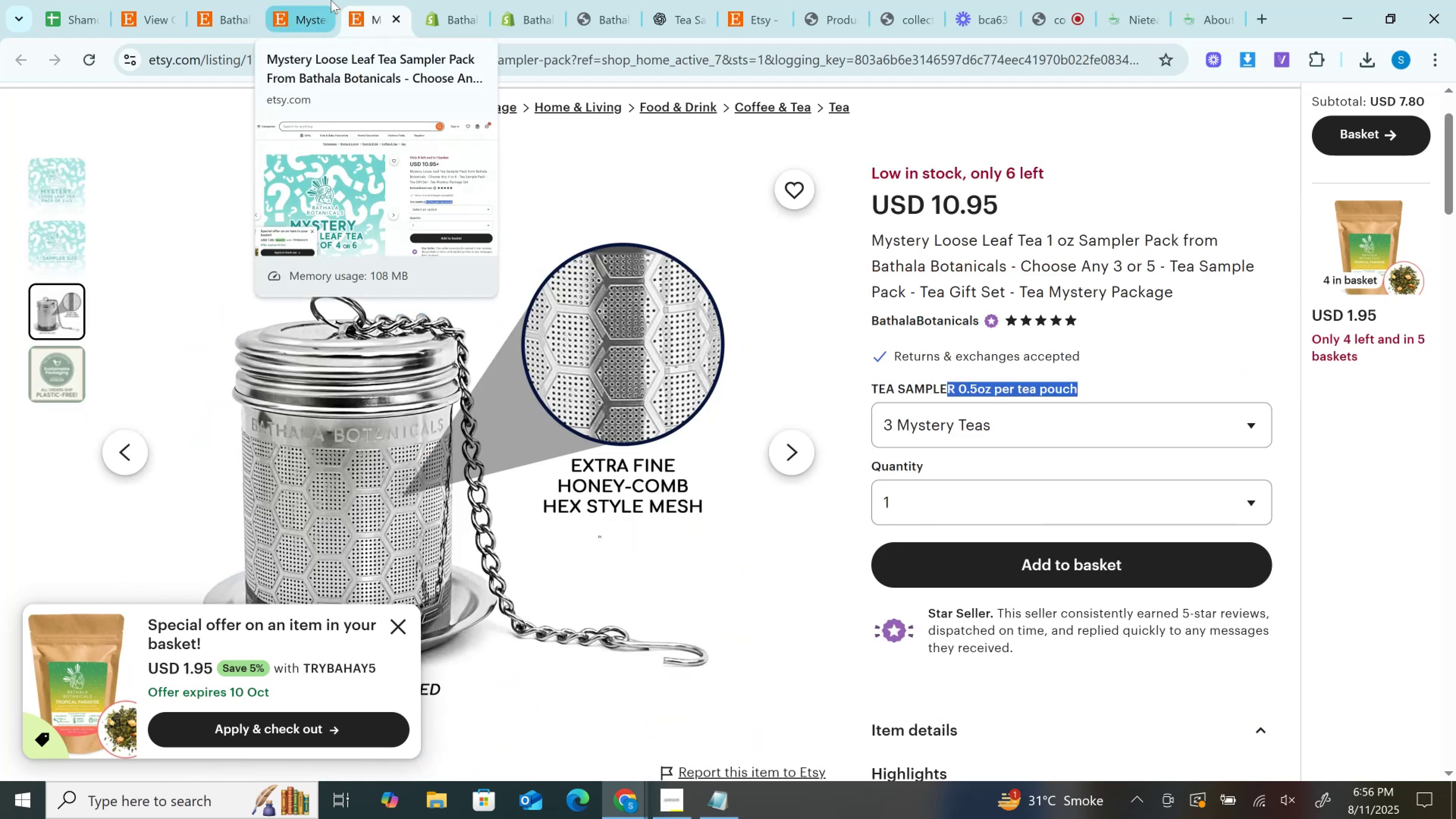 
left_click([331, 0])
 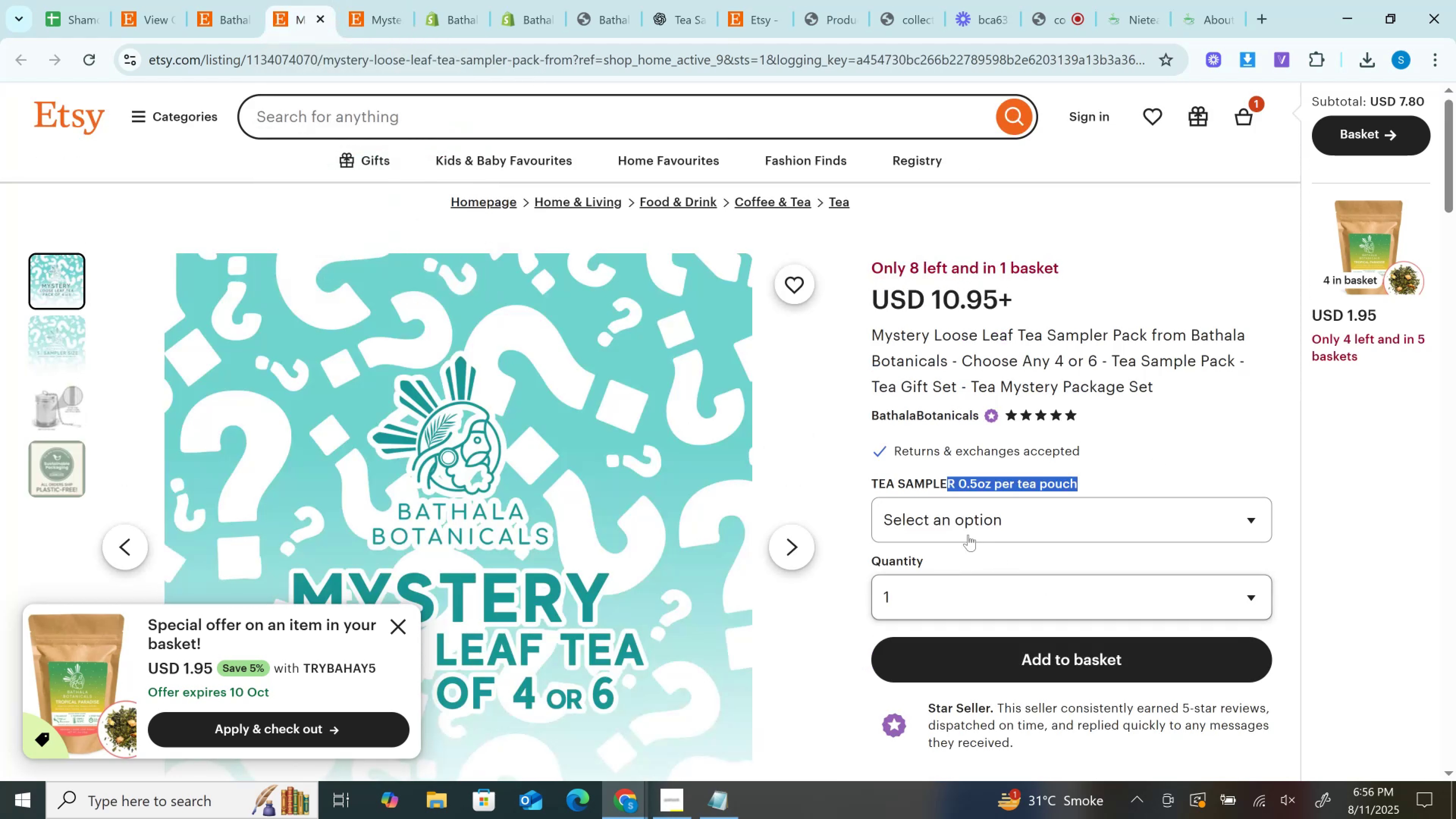 
left_click([945, 521])
 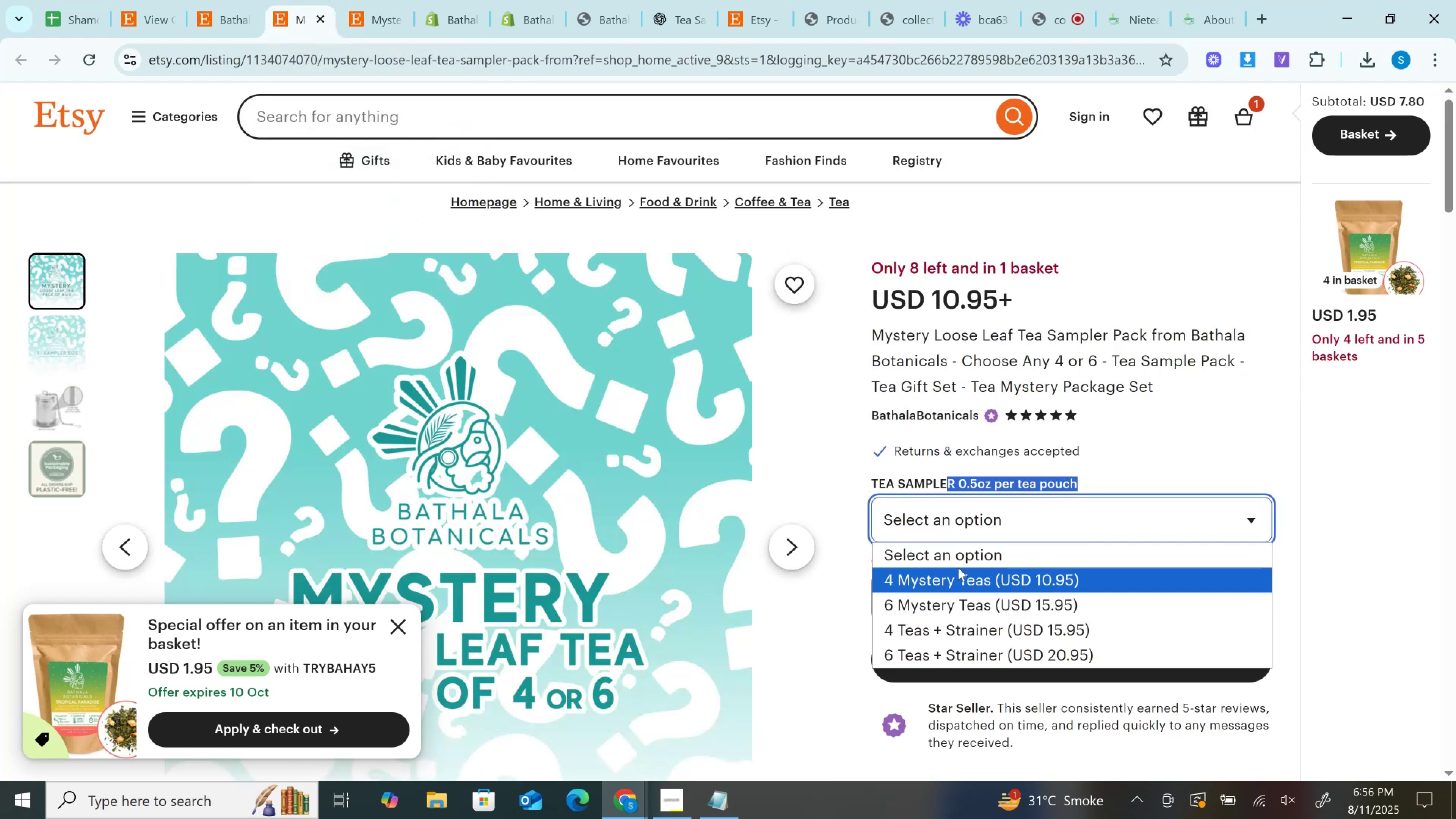 
left_click([958, 569])
 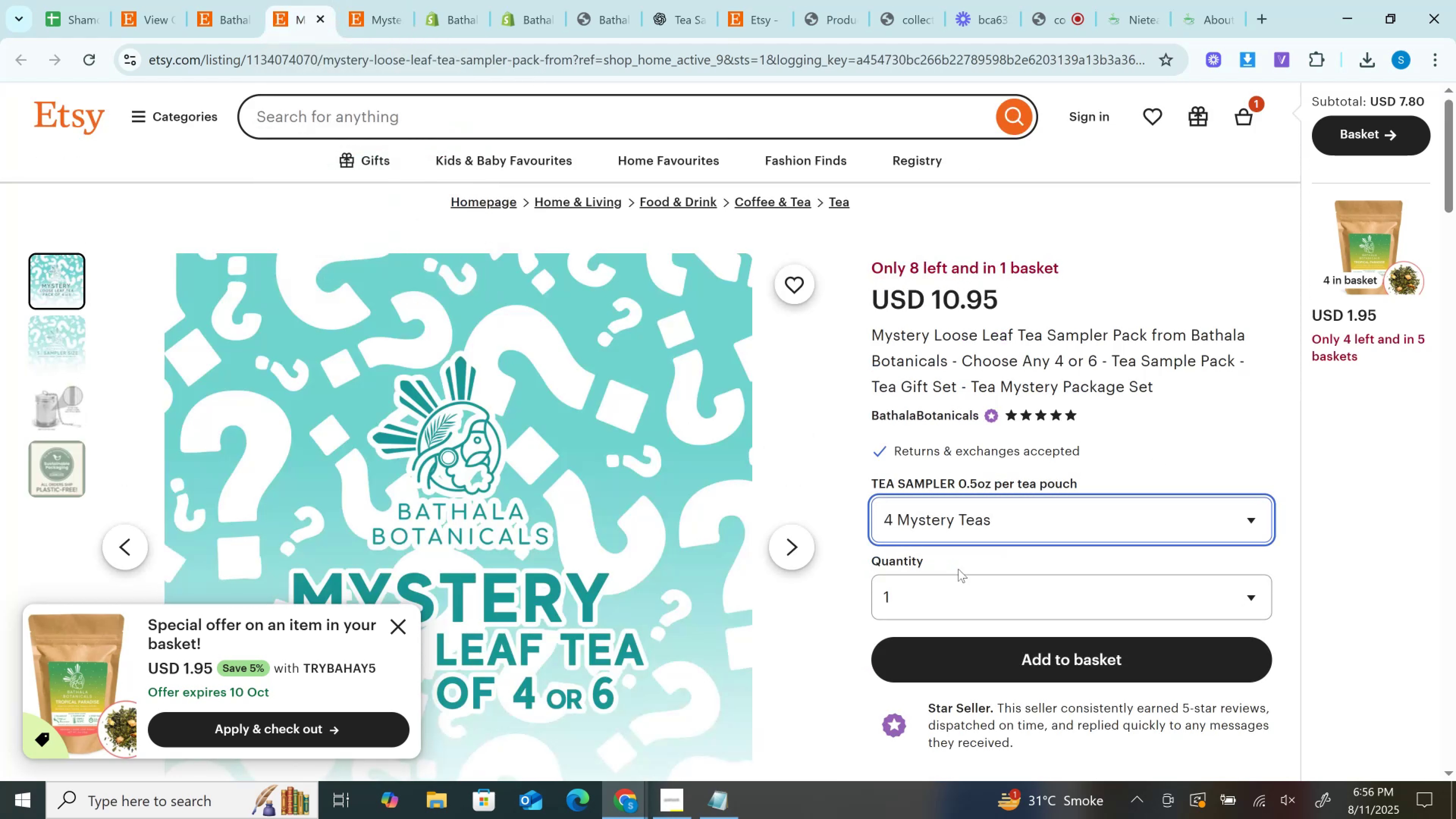 
left_click([956, 537])
 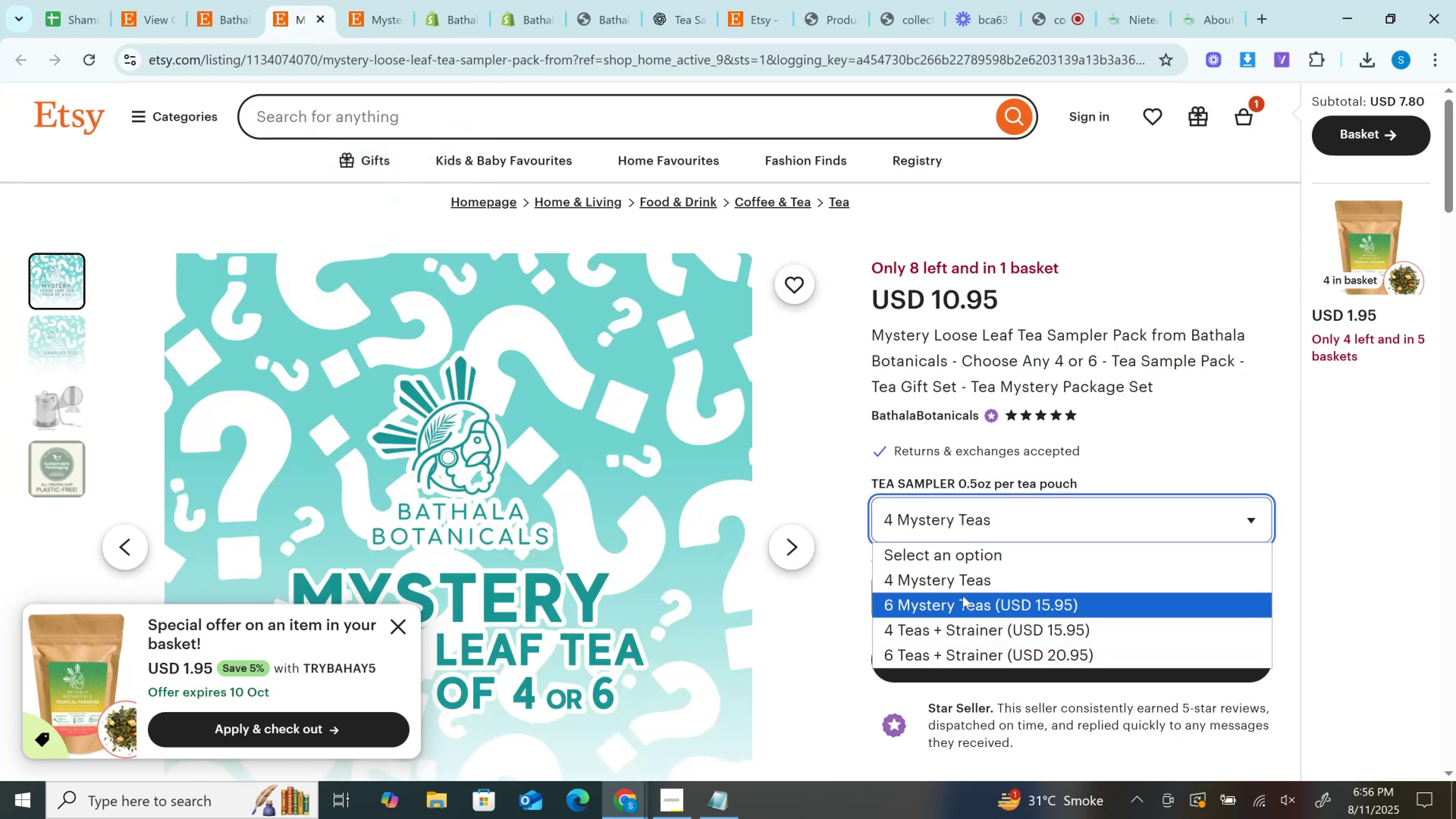 
left_click([963, 596])
 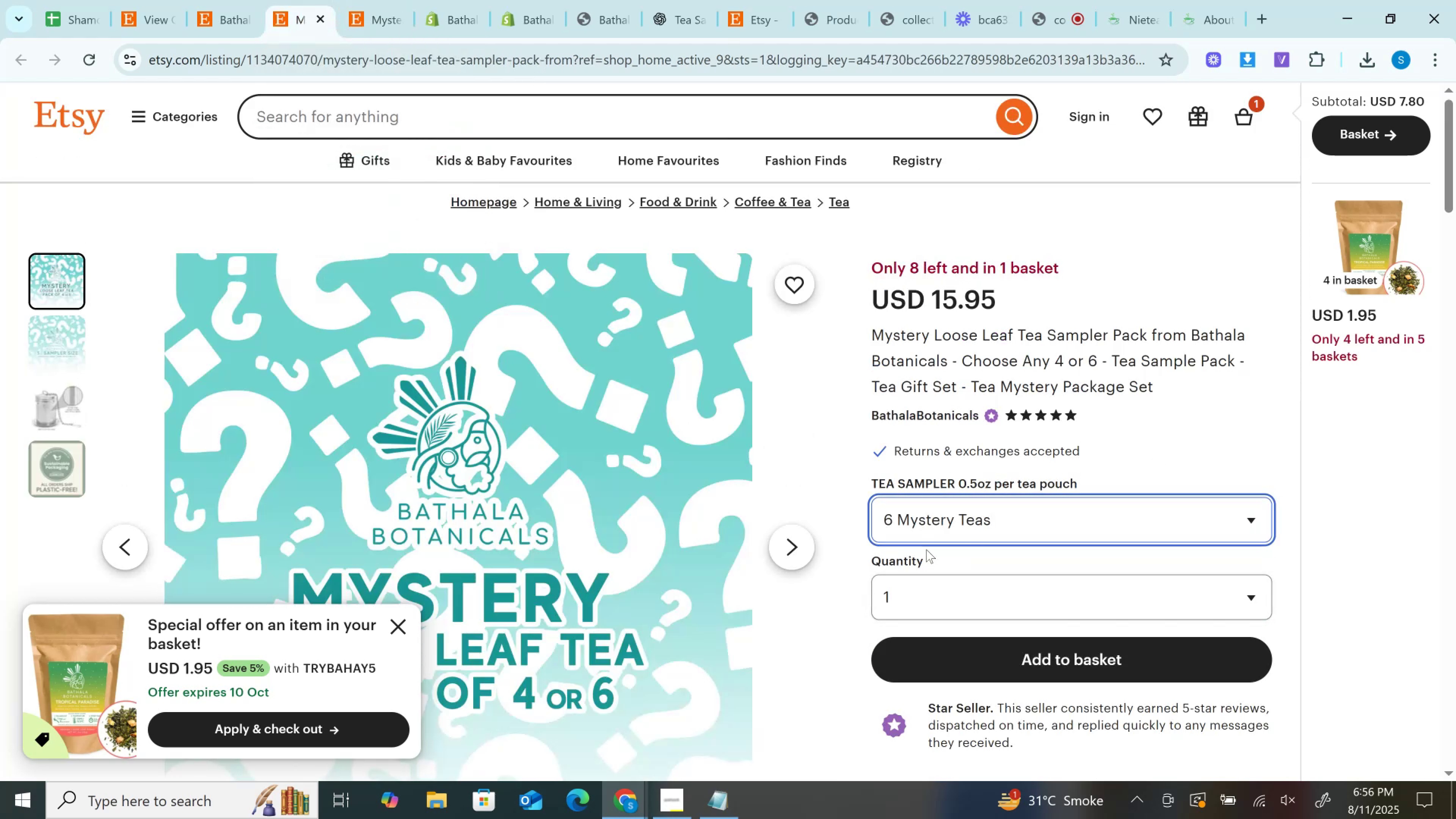 
left_click([918, 535])
 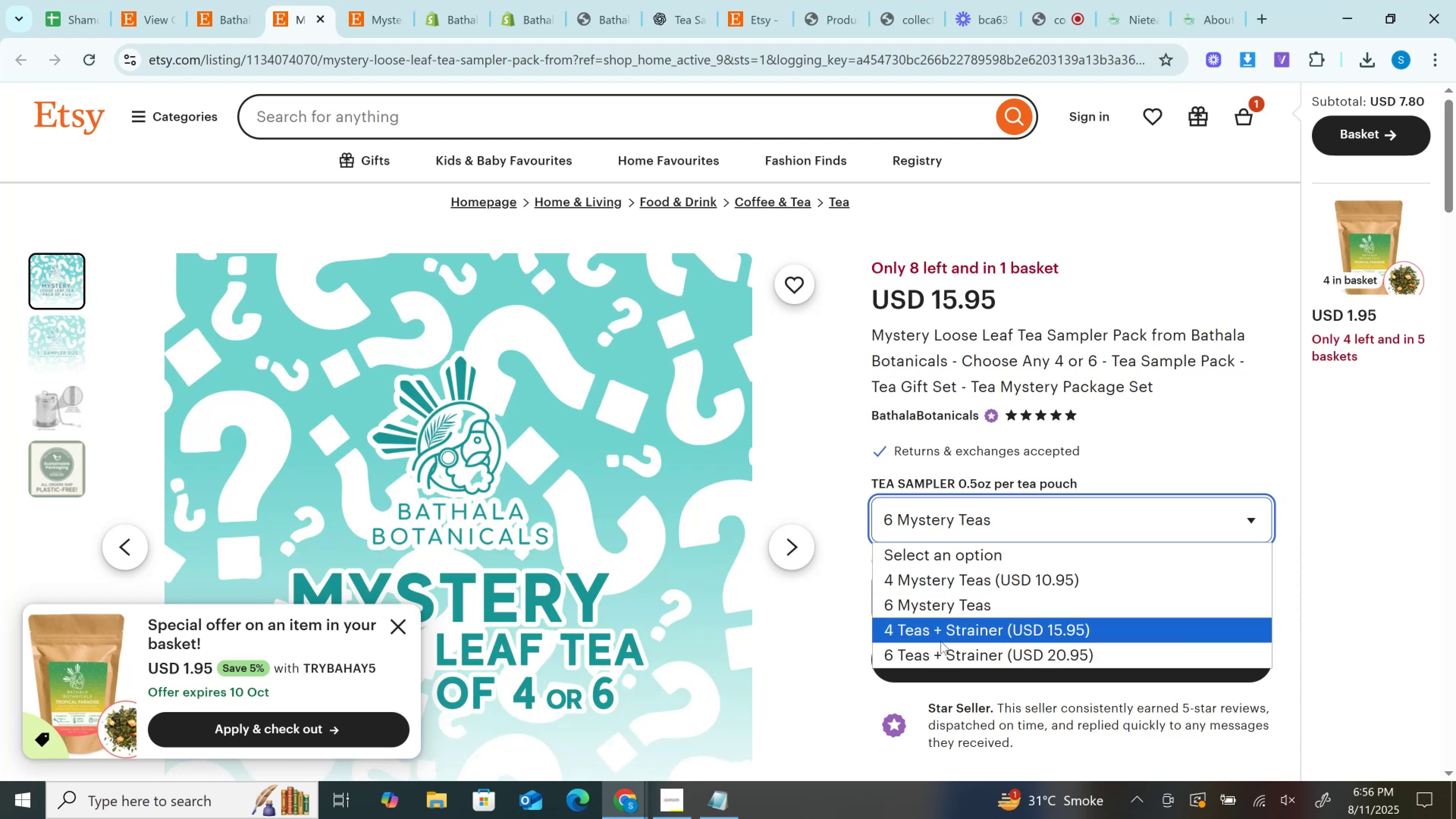 
left_click([941, 641])
 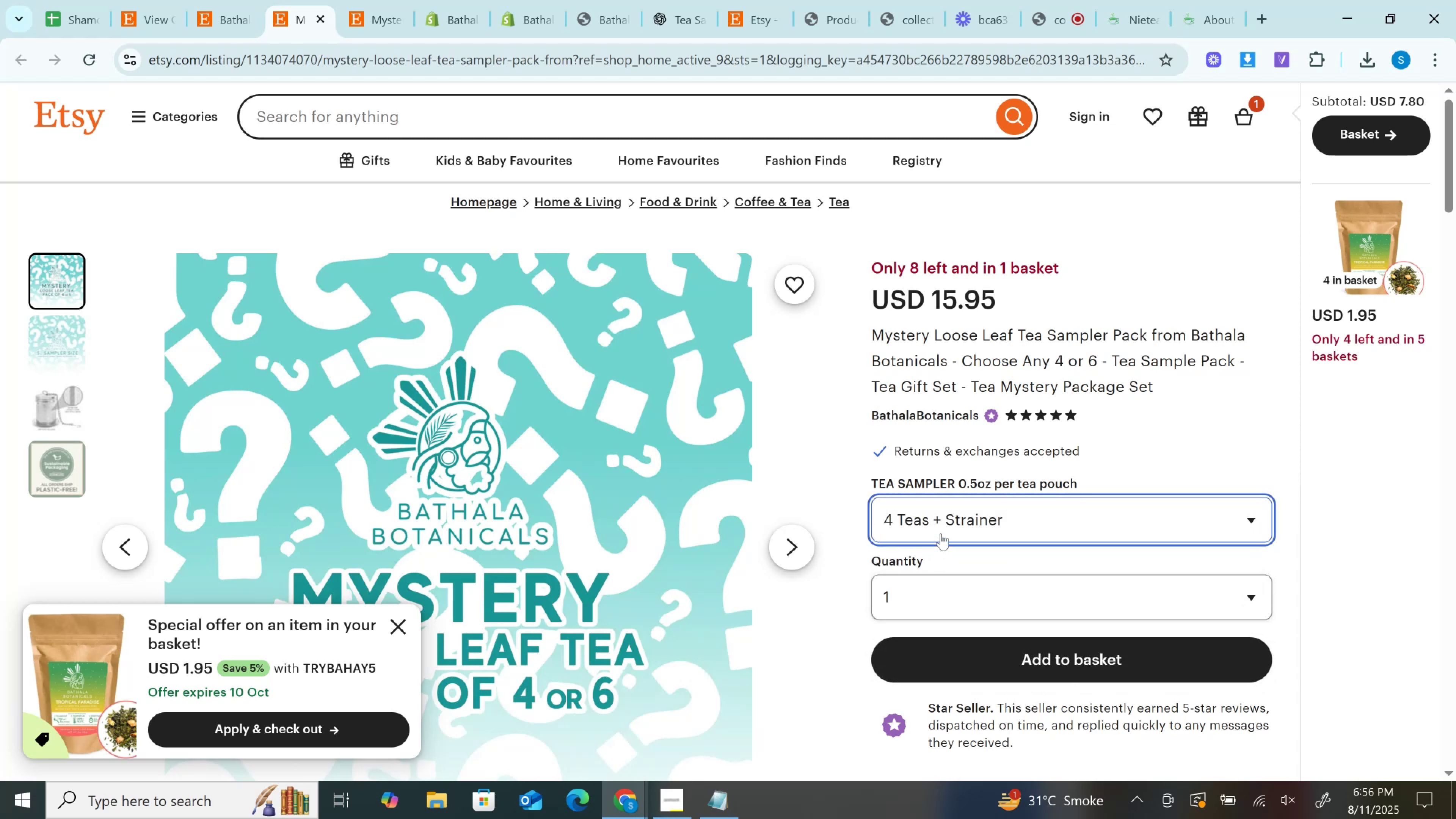 
left_click([935, 526])
 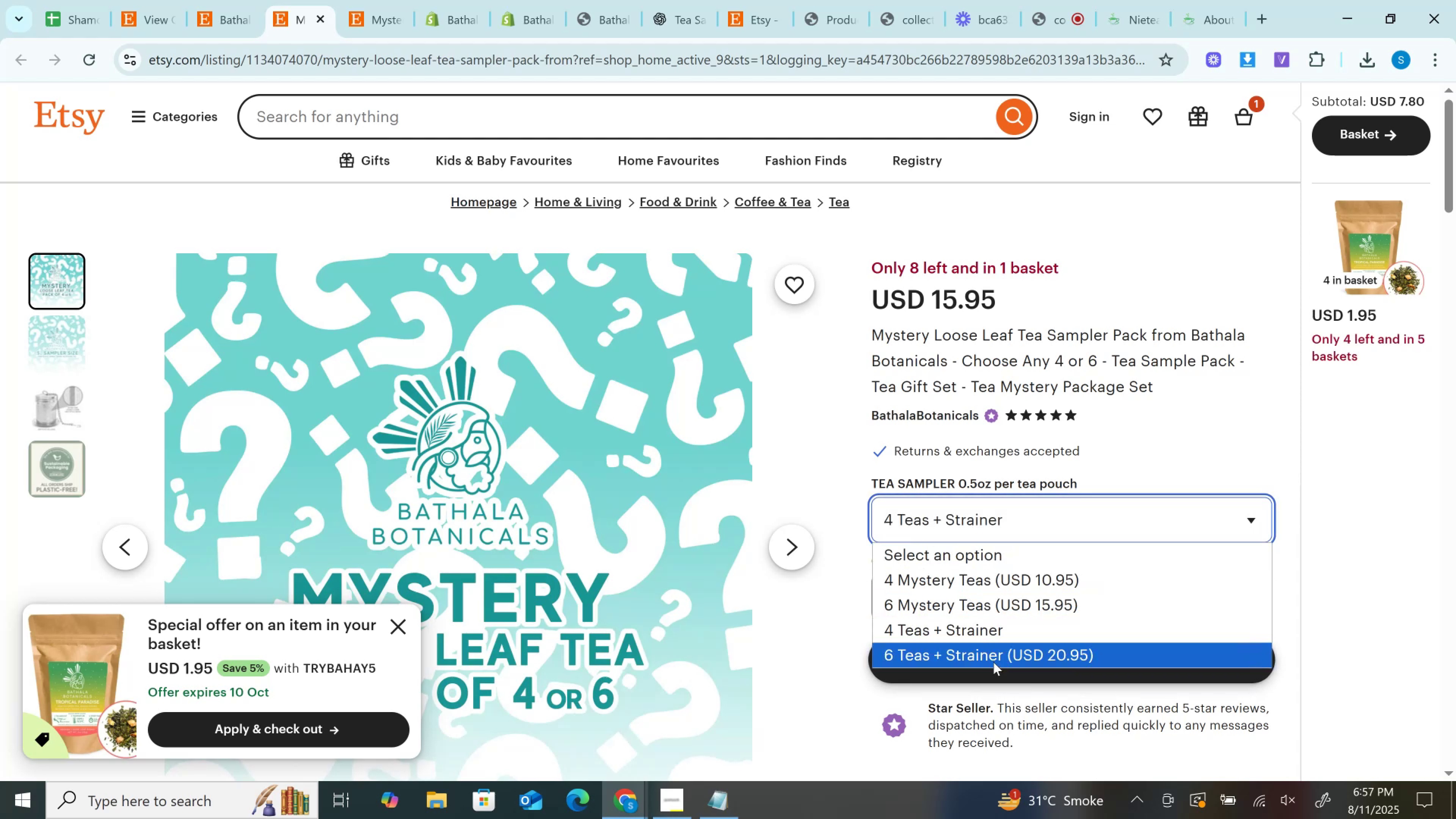 
left_click([993, 662])
 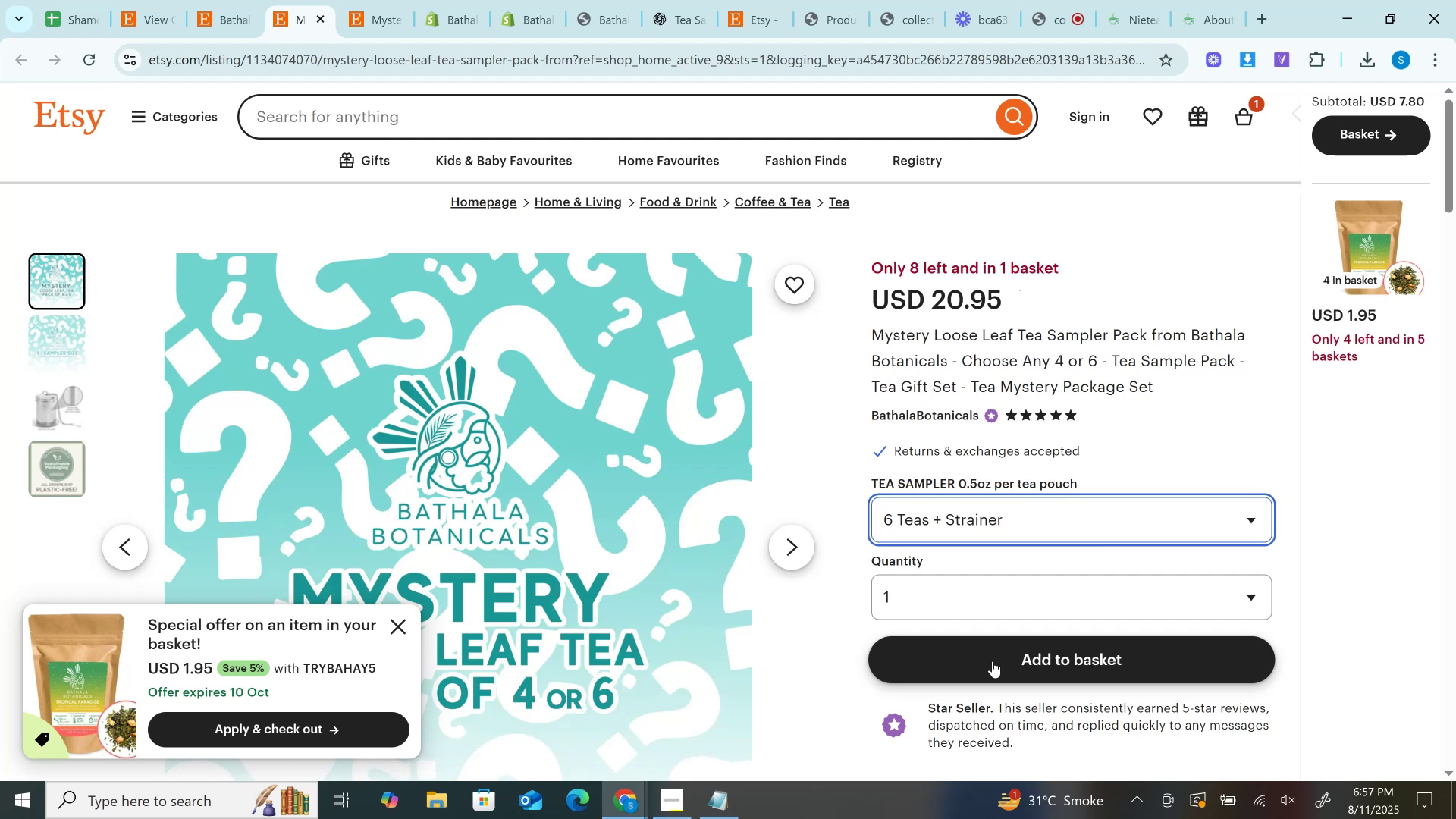 
wait(12.4)
 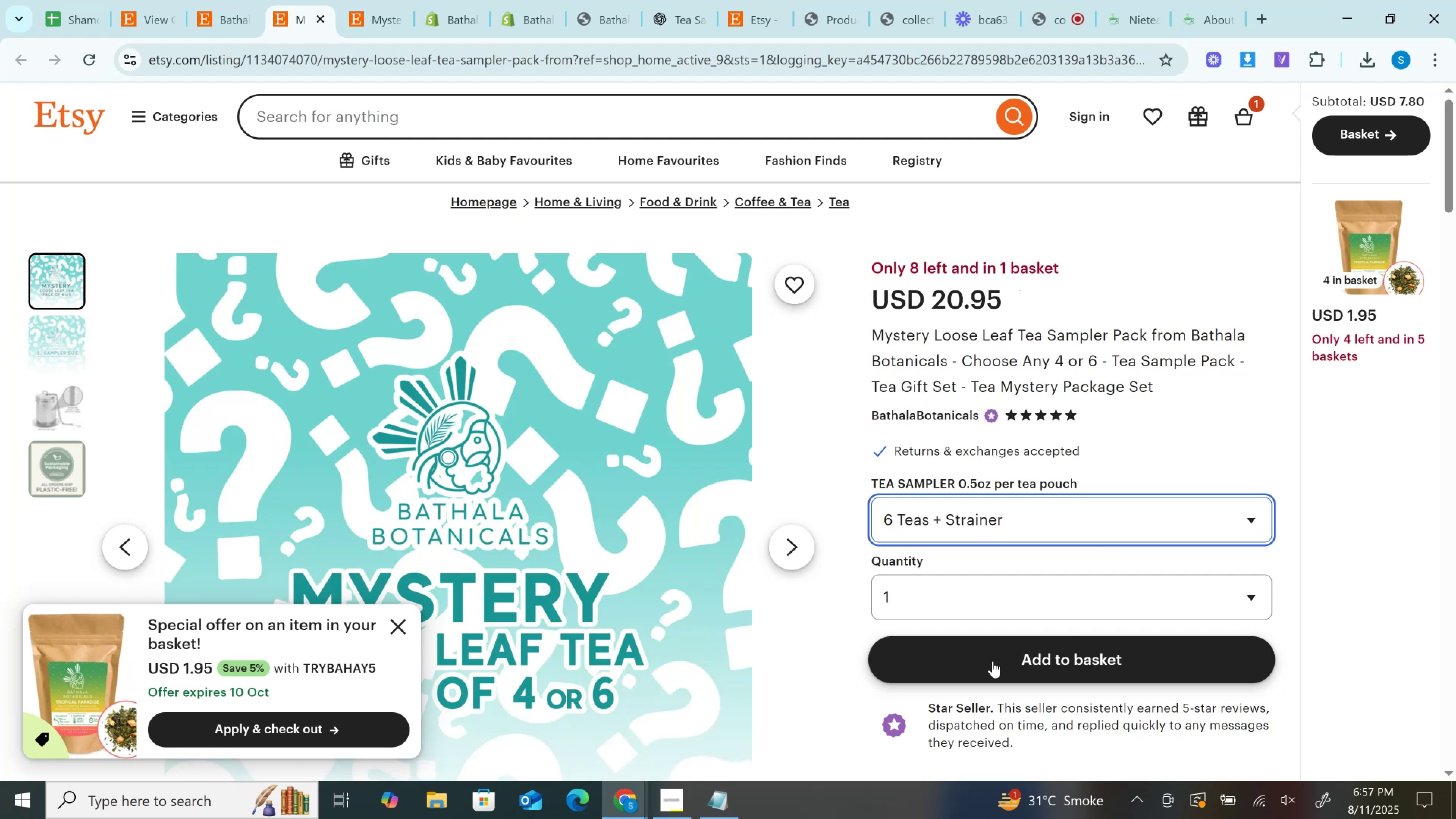 
scroll: coordinate [993, 661], scroll_direction: down, amount: 4.0
 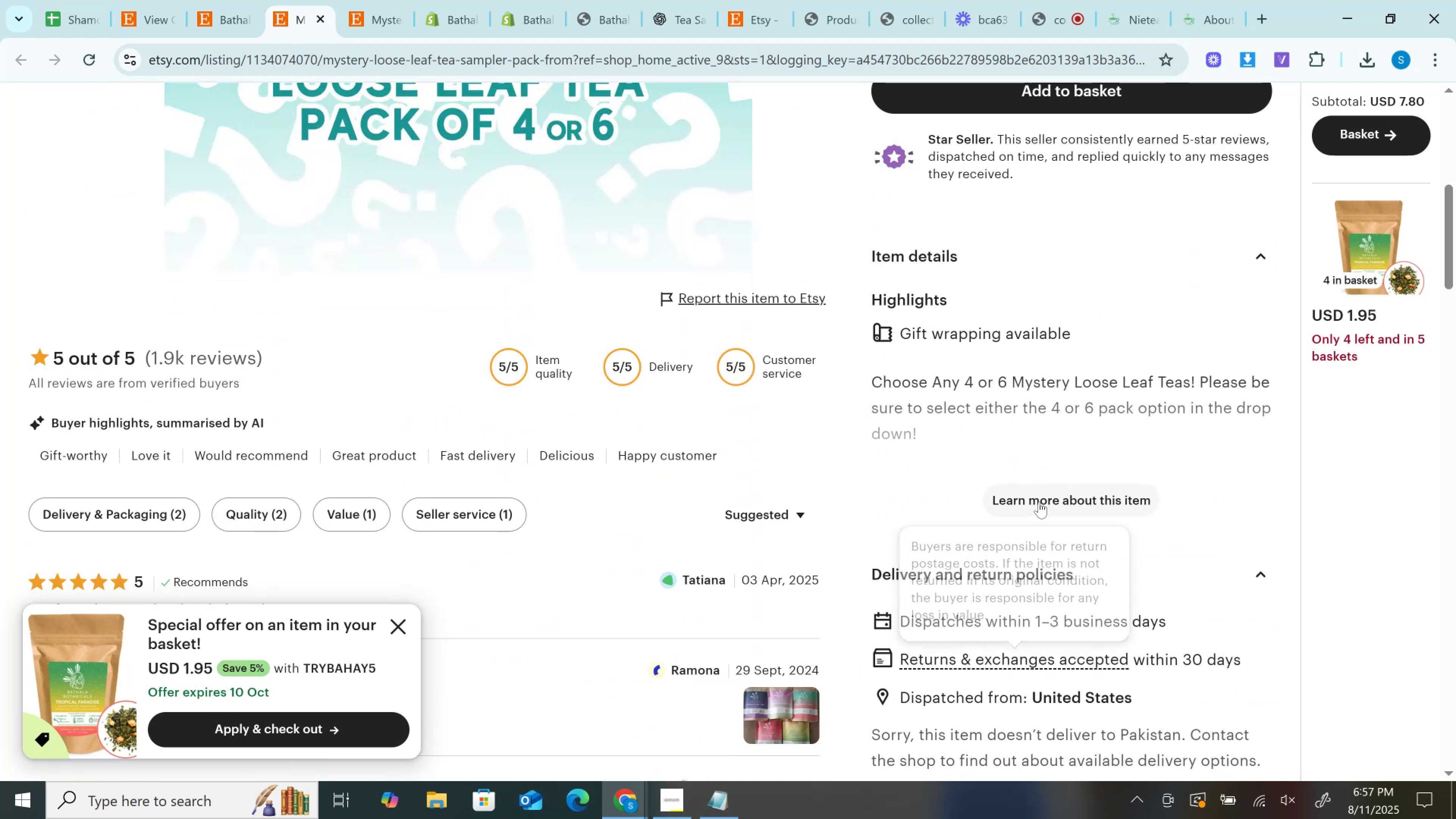 
left_click([1039, 494])
 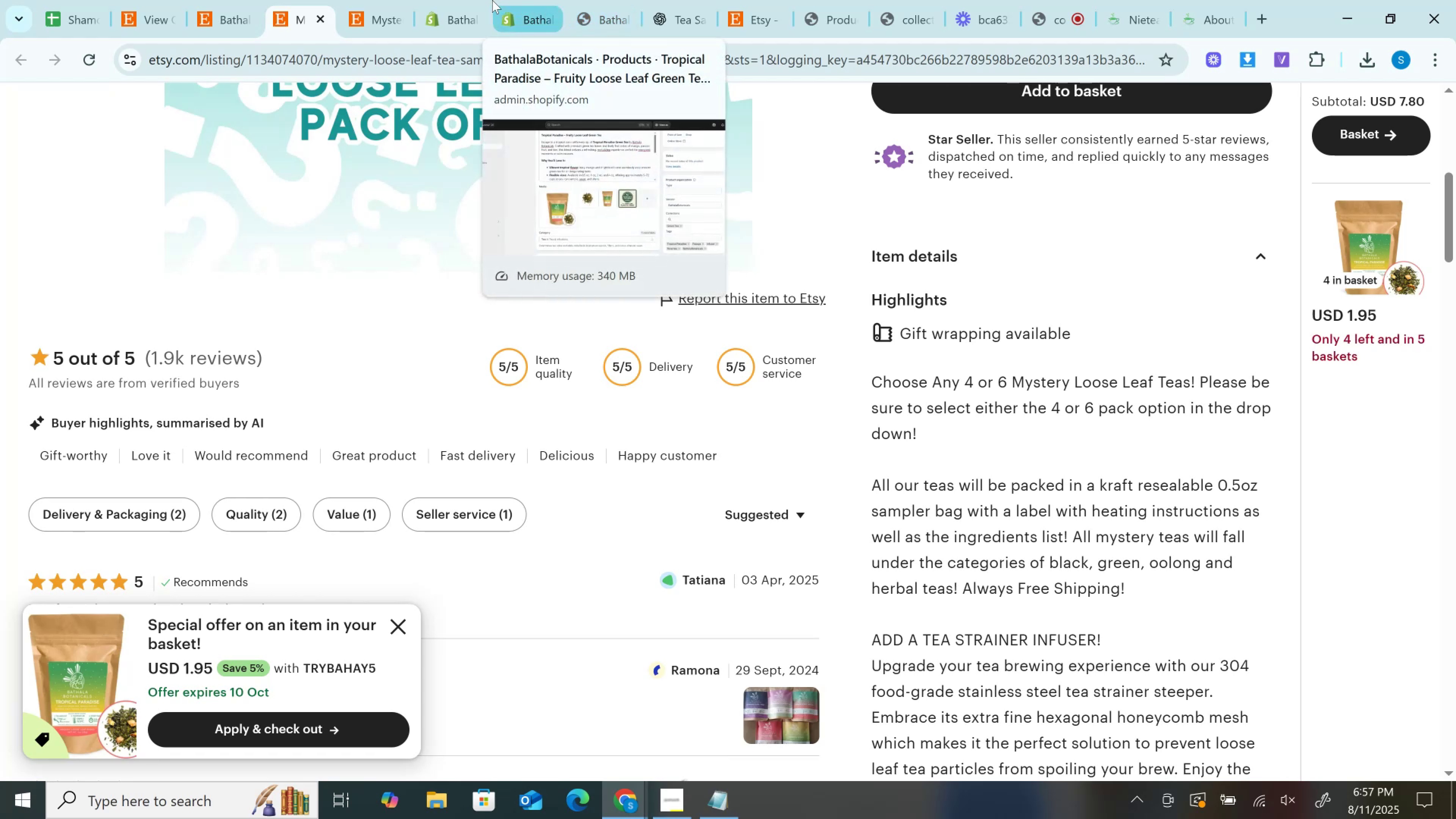 
left_click([492, 0])
 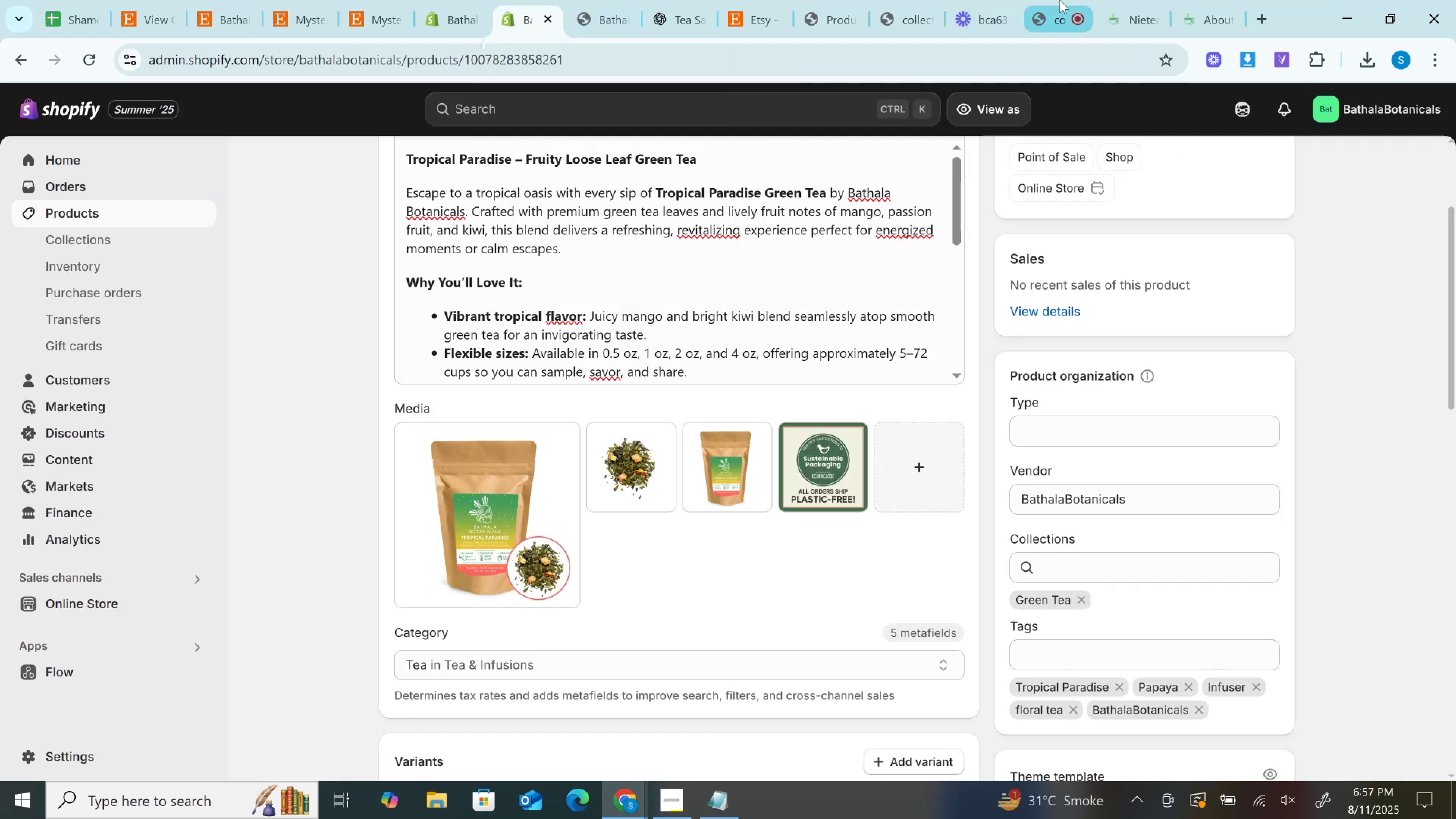 
left_click([1060, 0])
 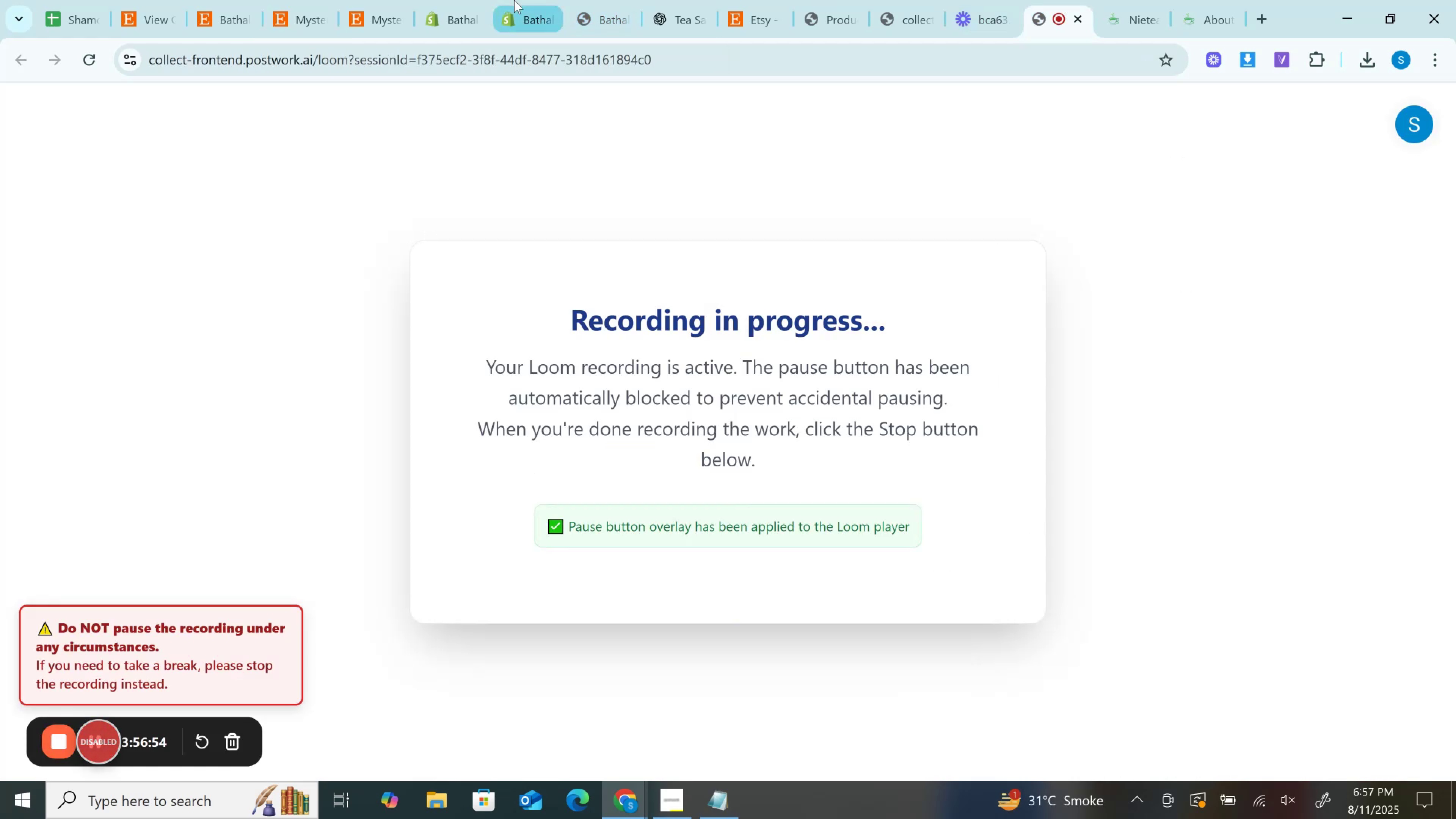 
left_click([468, 0])
 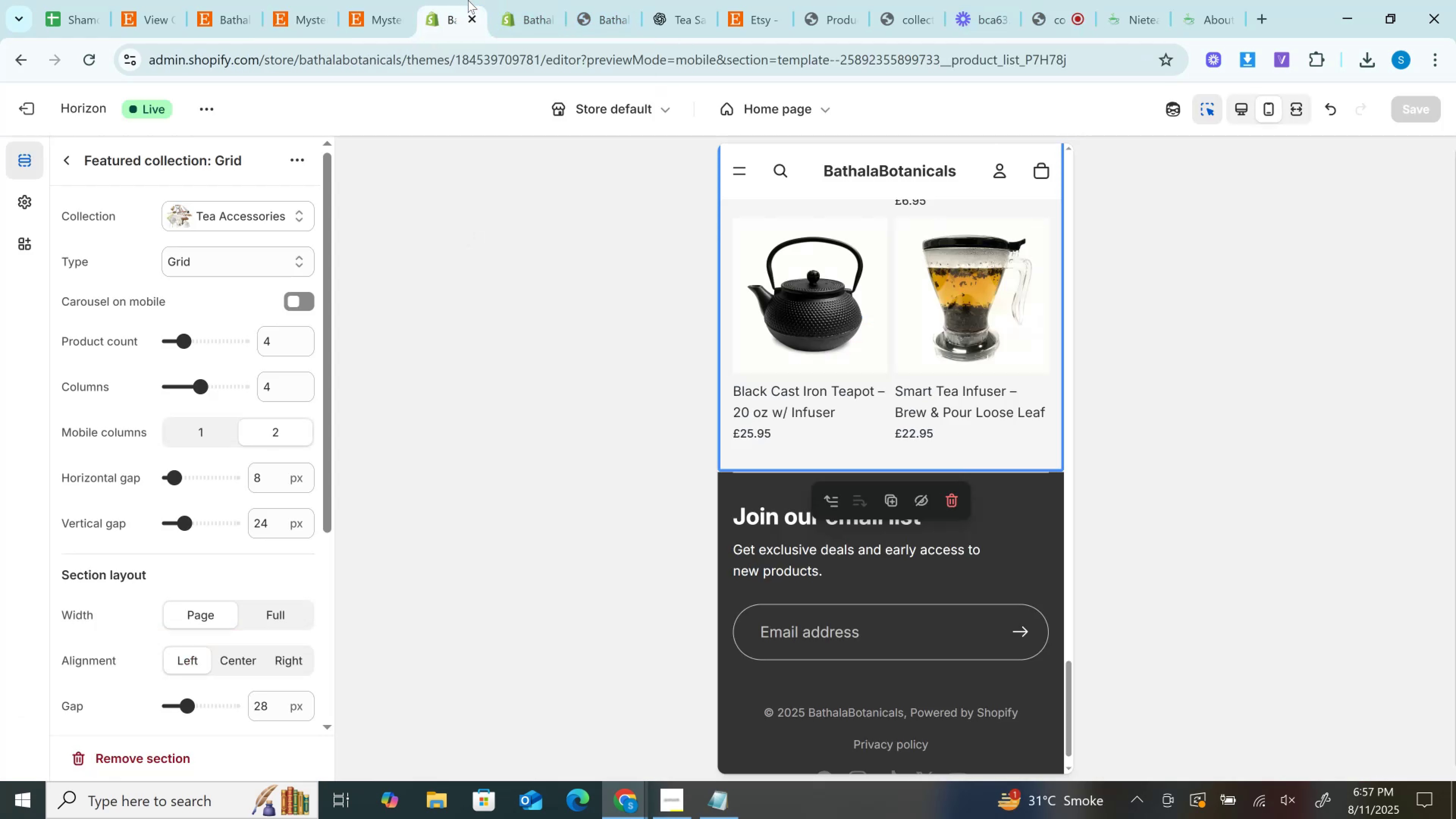 
left_click([508, 0])
 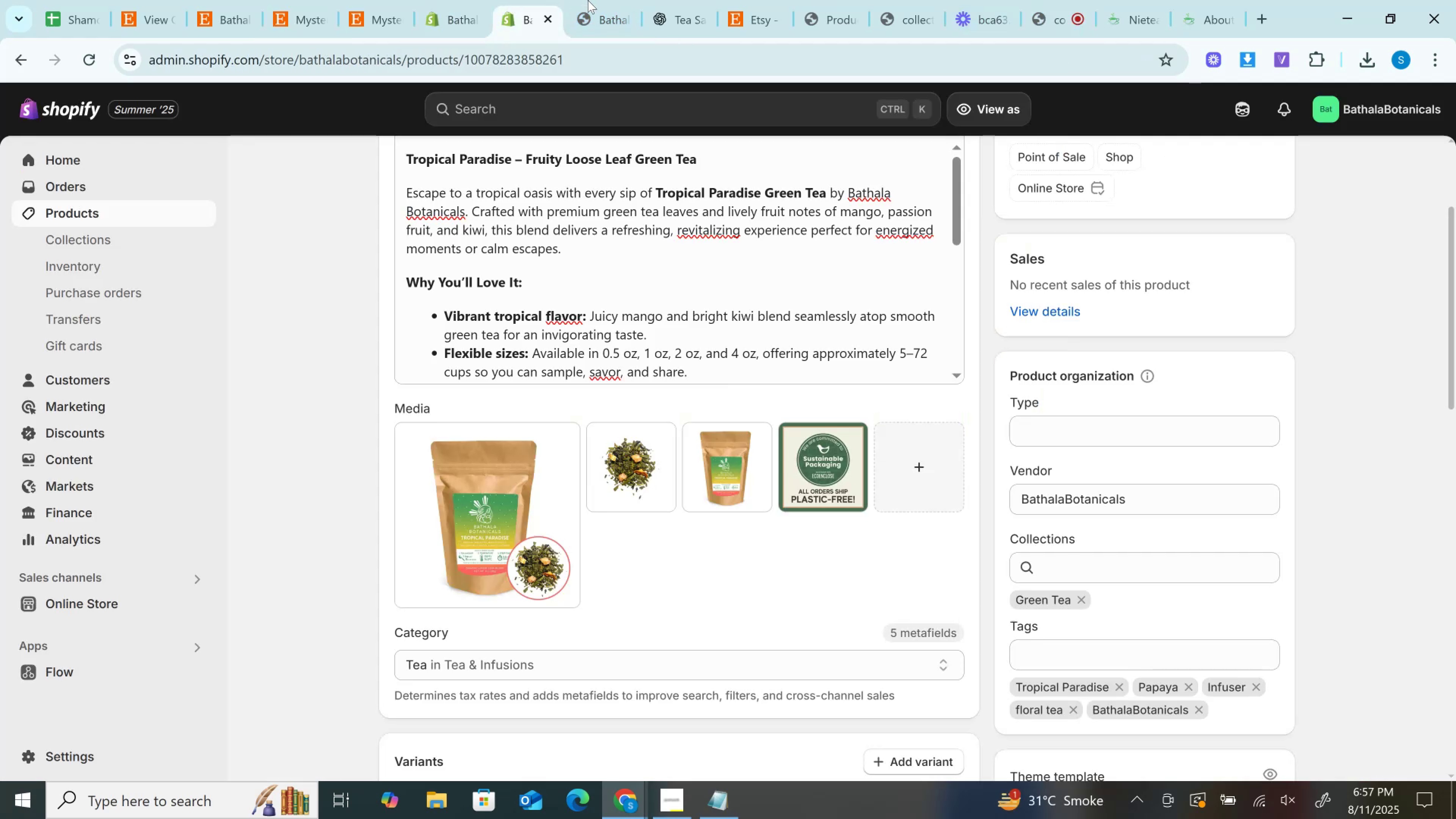 
left_click([588, 0])
 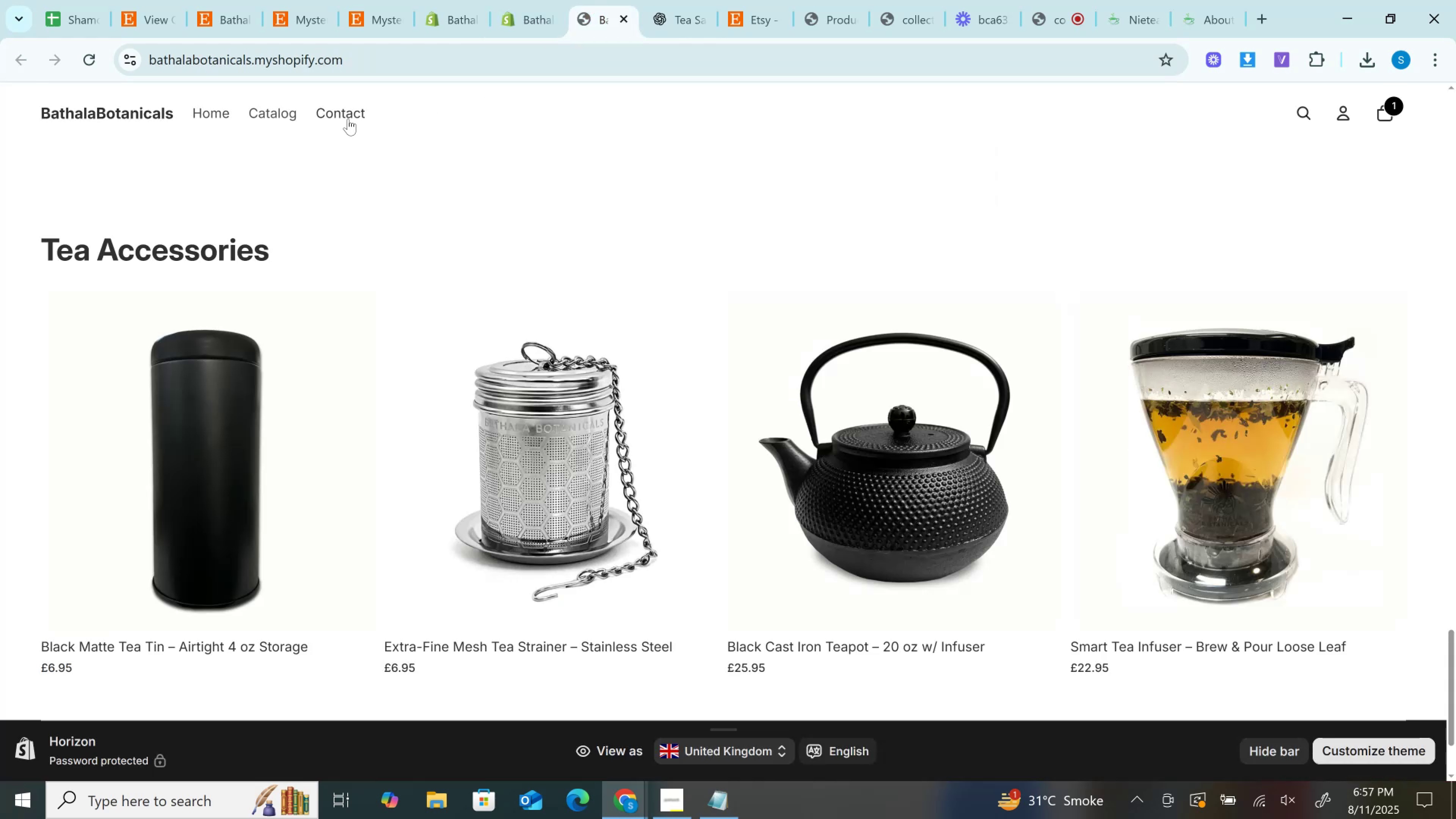 
left_click([348, 119])
 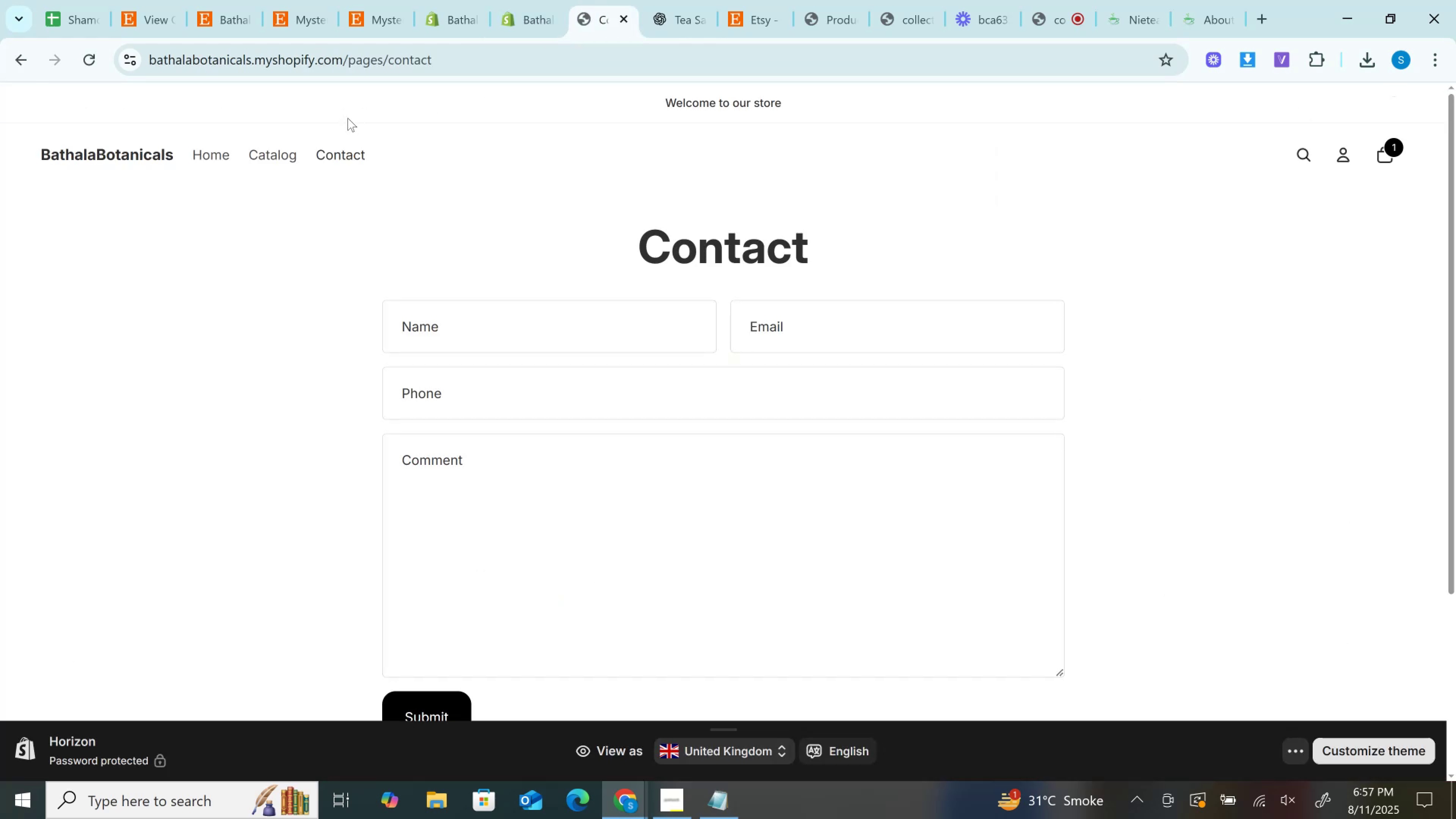 
scroll: coordinate [594, 333], scroll_direction: down, amount: 3.0
 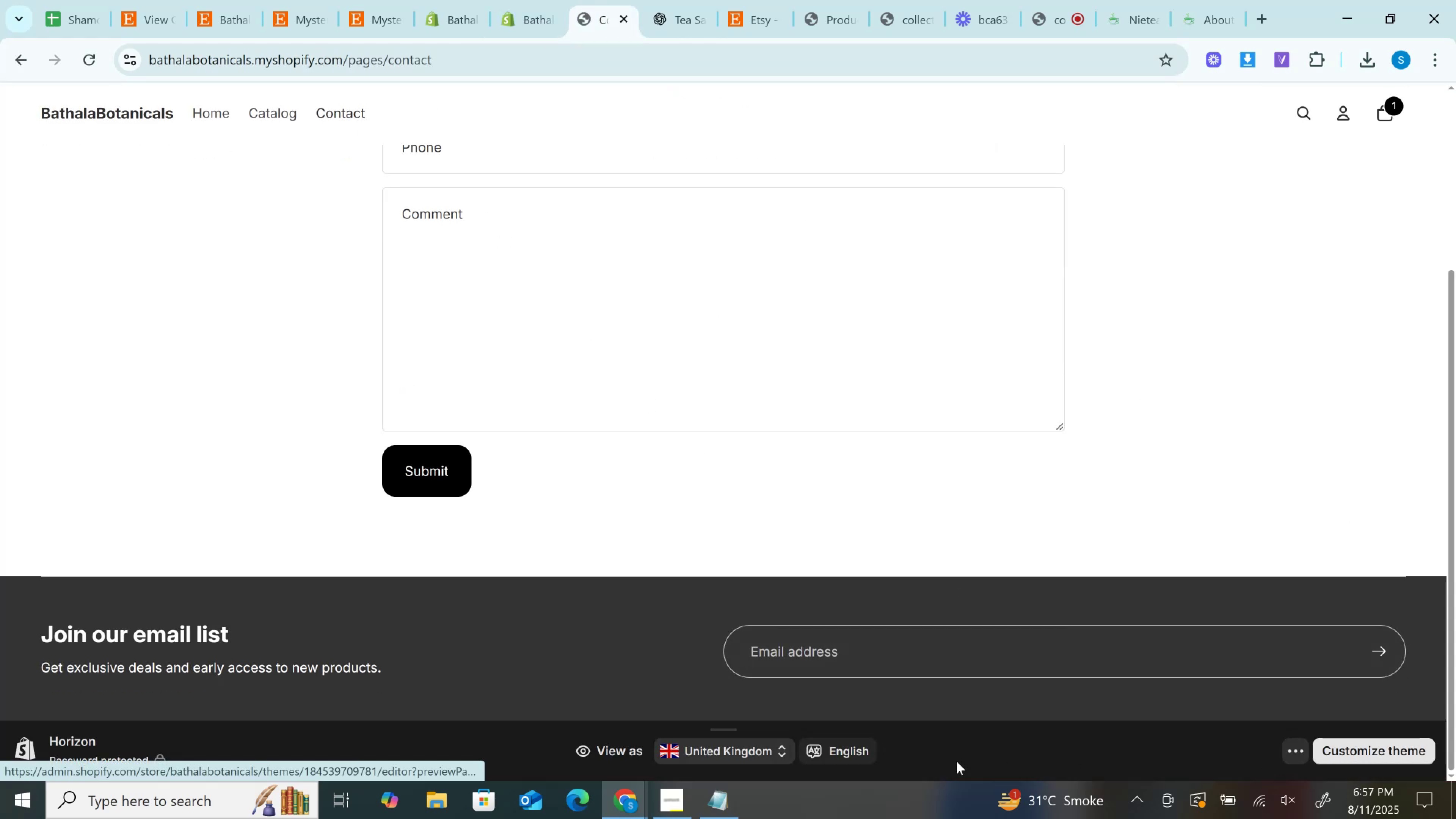 
left_click([1293, 752])
 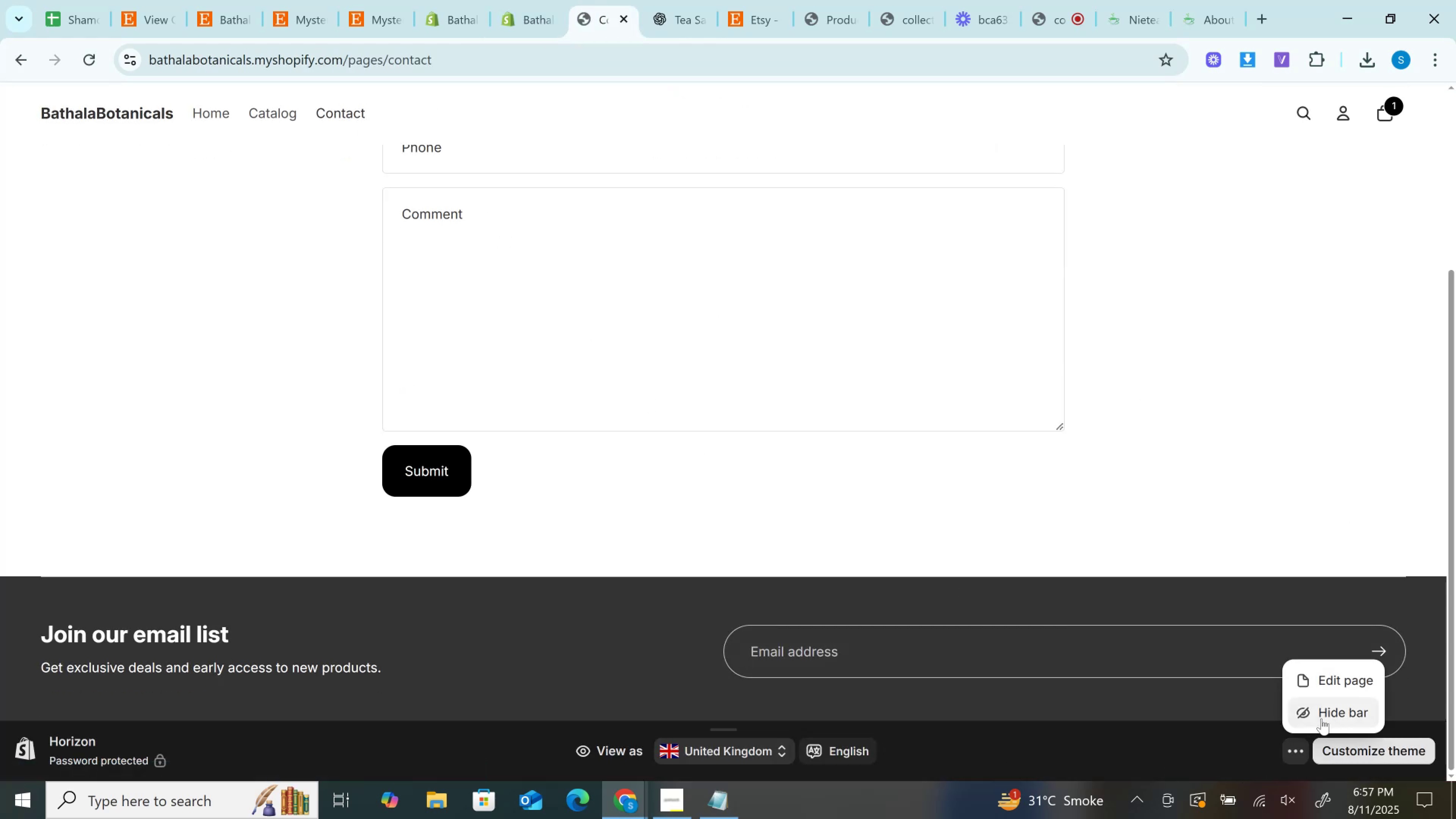 
left_click([1323, 717])
 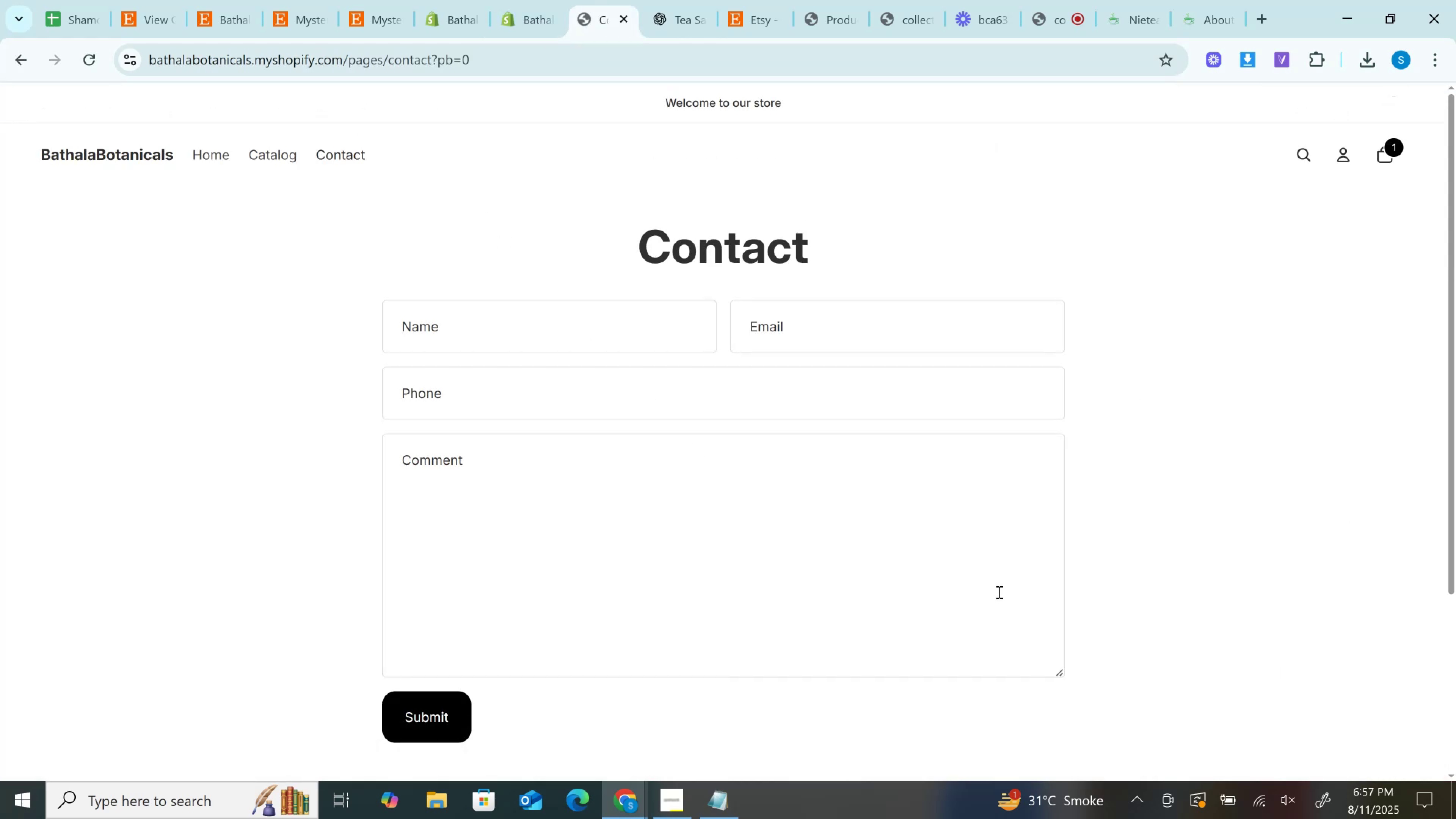 
scroll: coordinate [906, 743], scroll_direction: down, amount: 11.0
 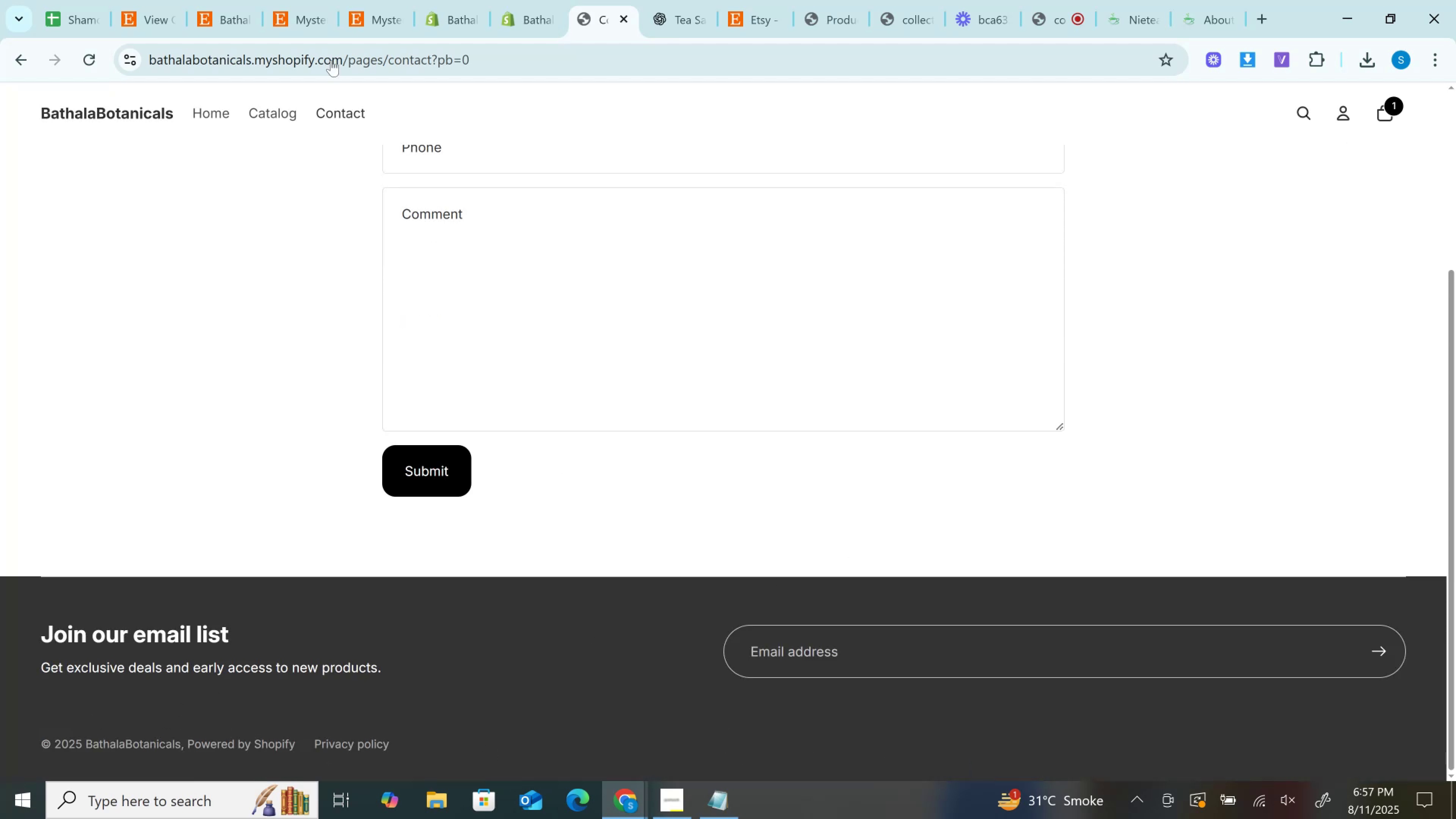 
left_click([507, 0])
 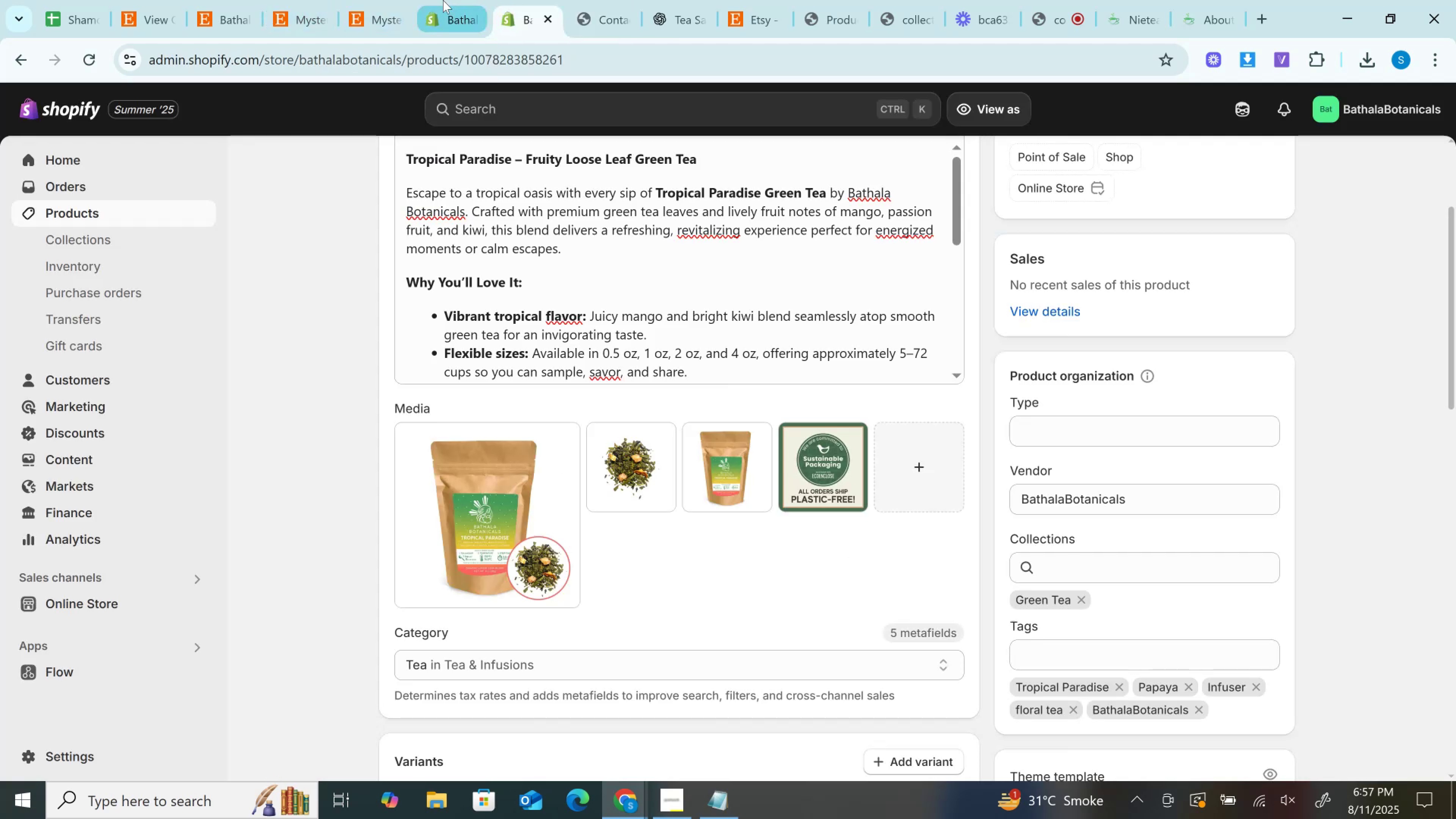 
left_click([443, 0])
 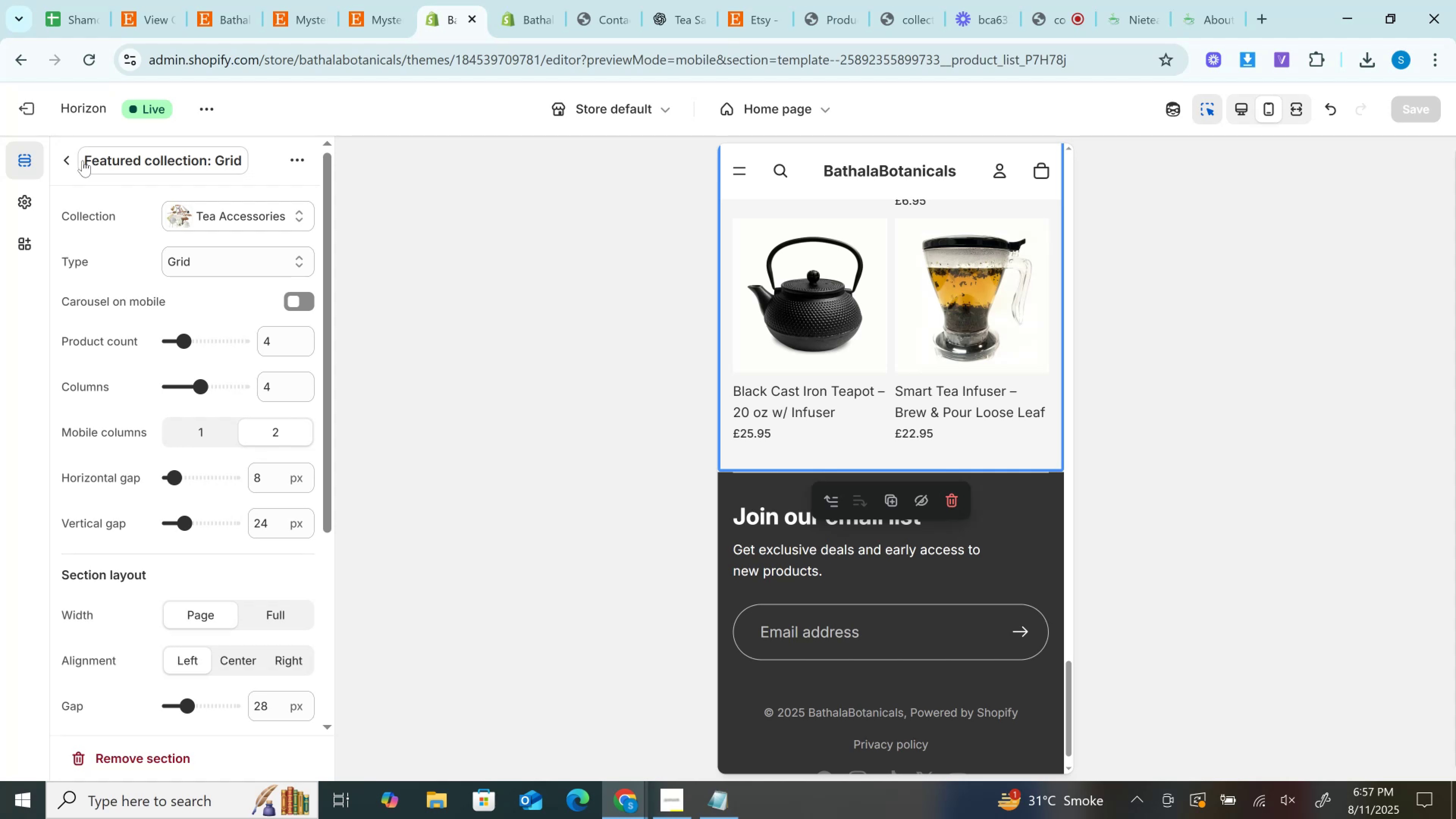 
left_click([65, 160])
 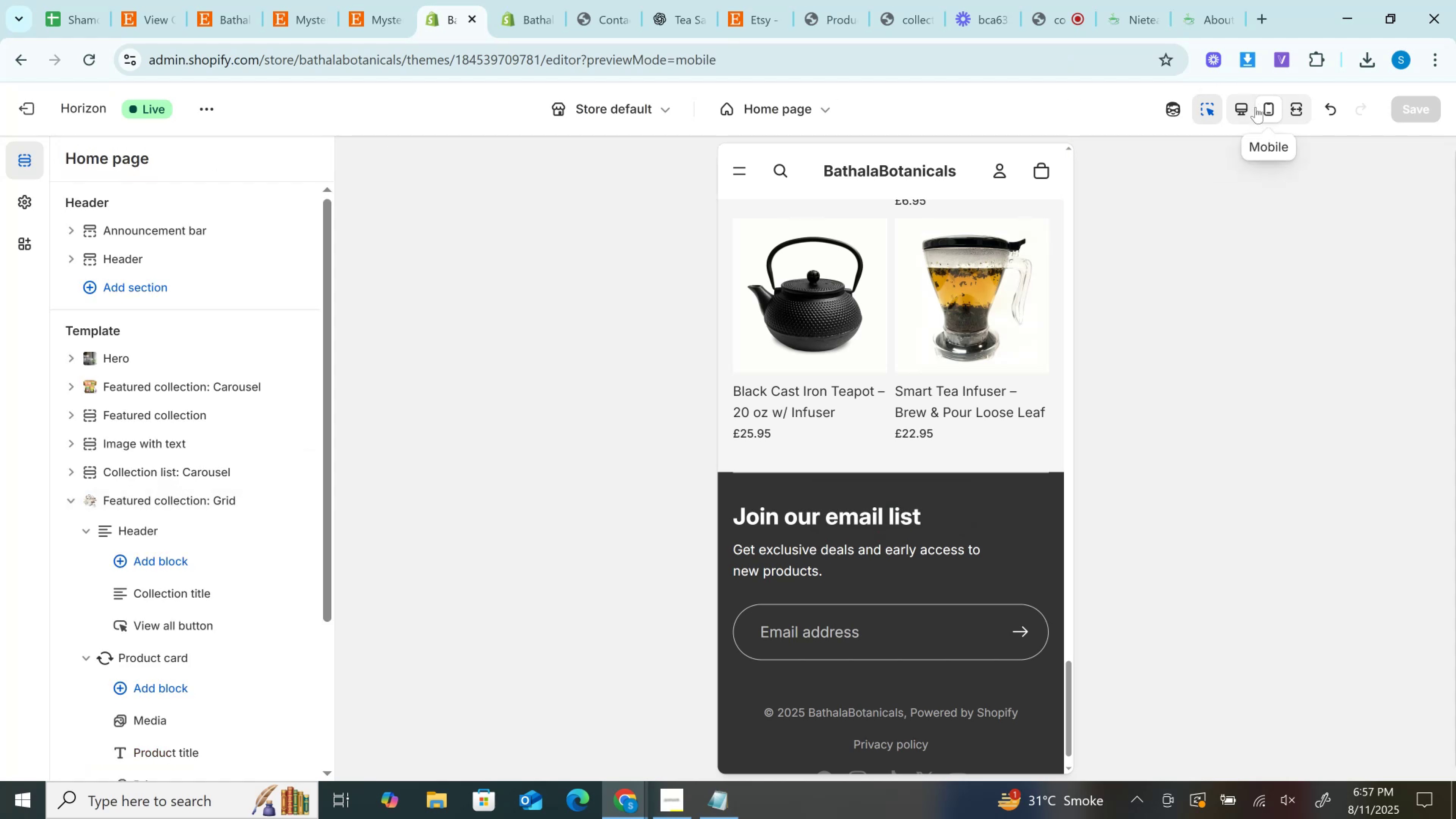 
left_click([1240, 102])
 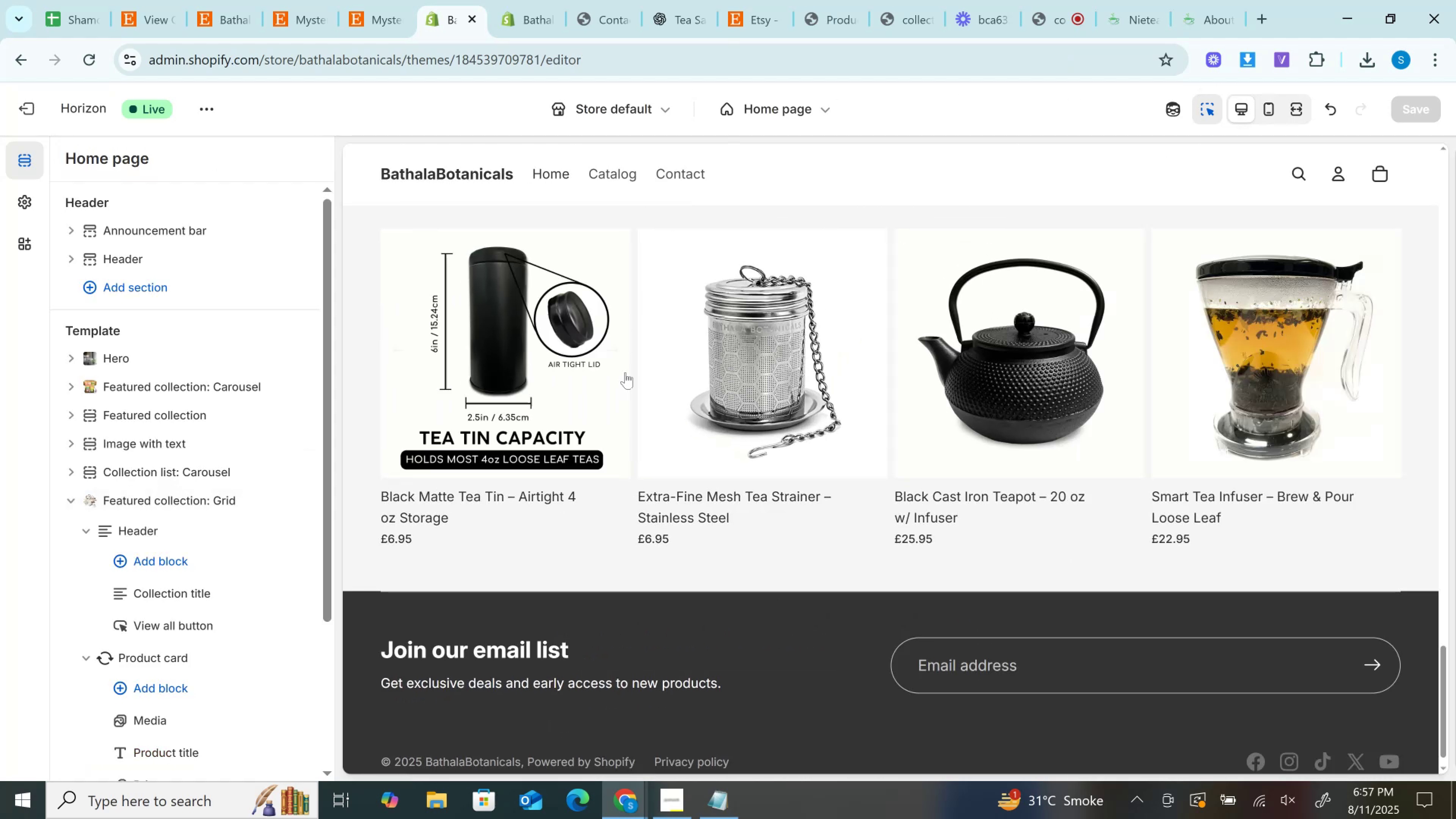 
scroll: coordinate [896, 456], scroll_direction: down, amount: 3.0
 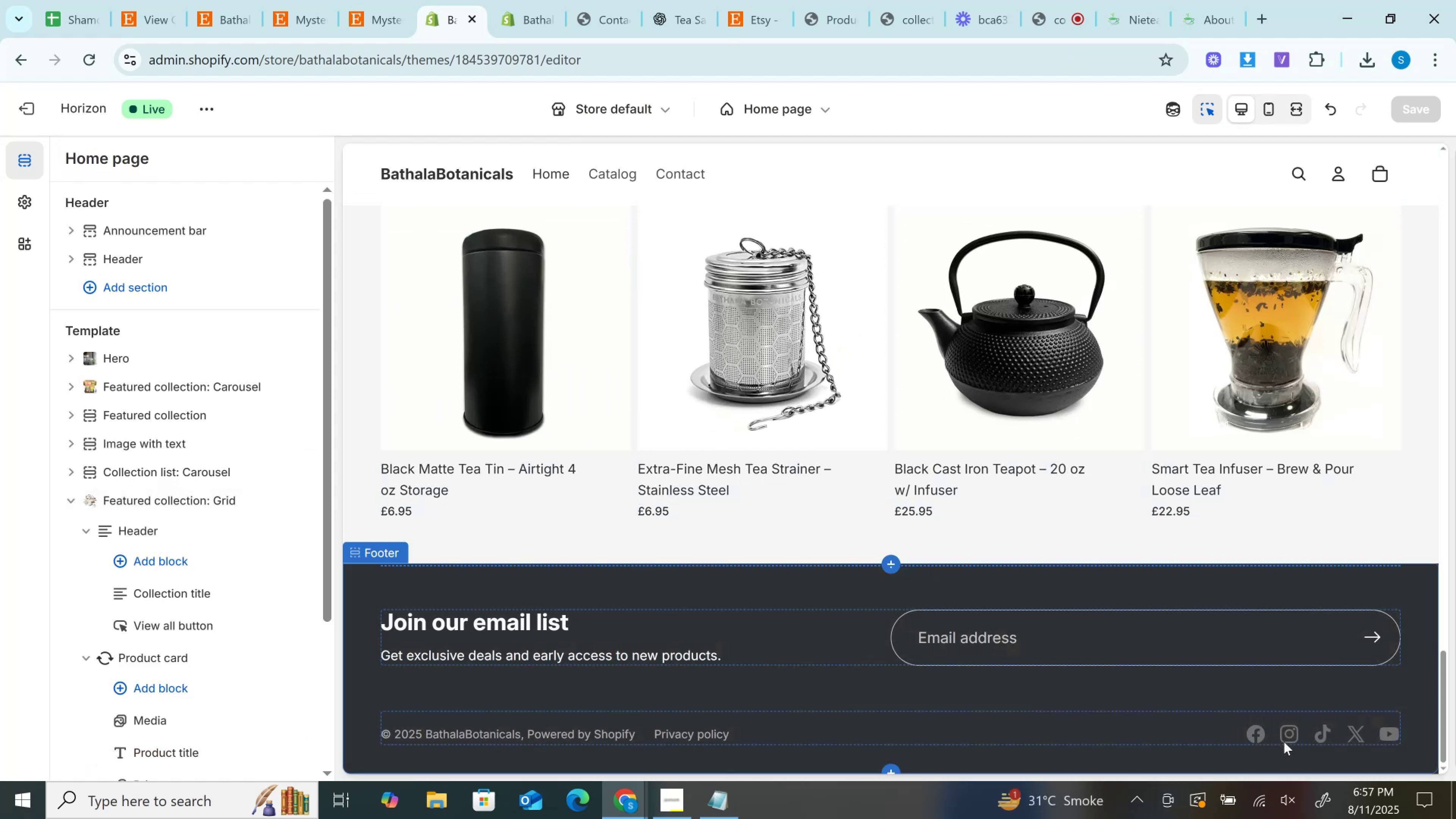 
left_click([1284, 742])
 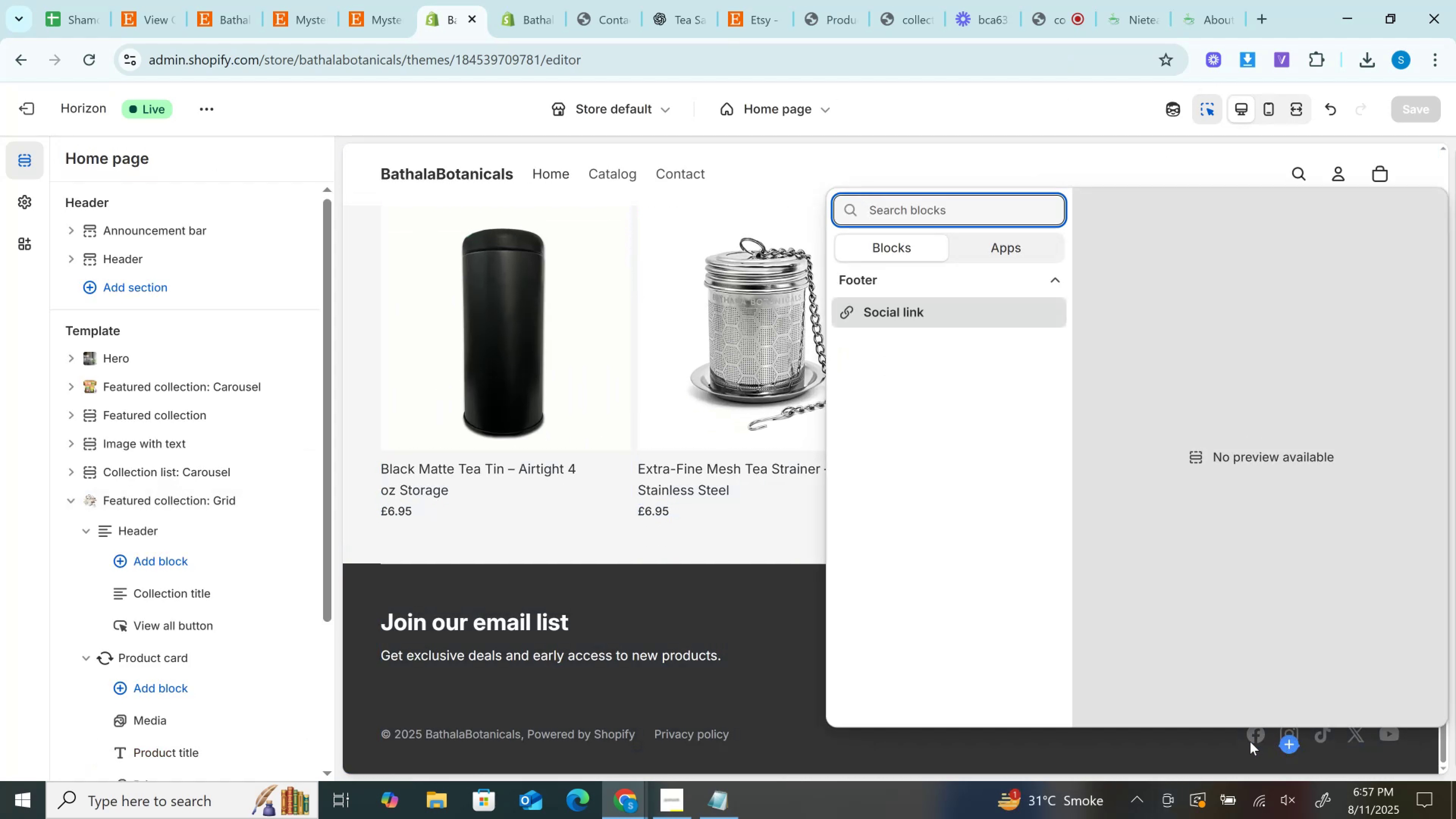 
scroll: coordinate [350, 491], scroll_direction: down, amount: 15.0
 